 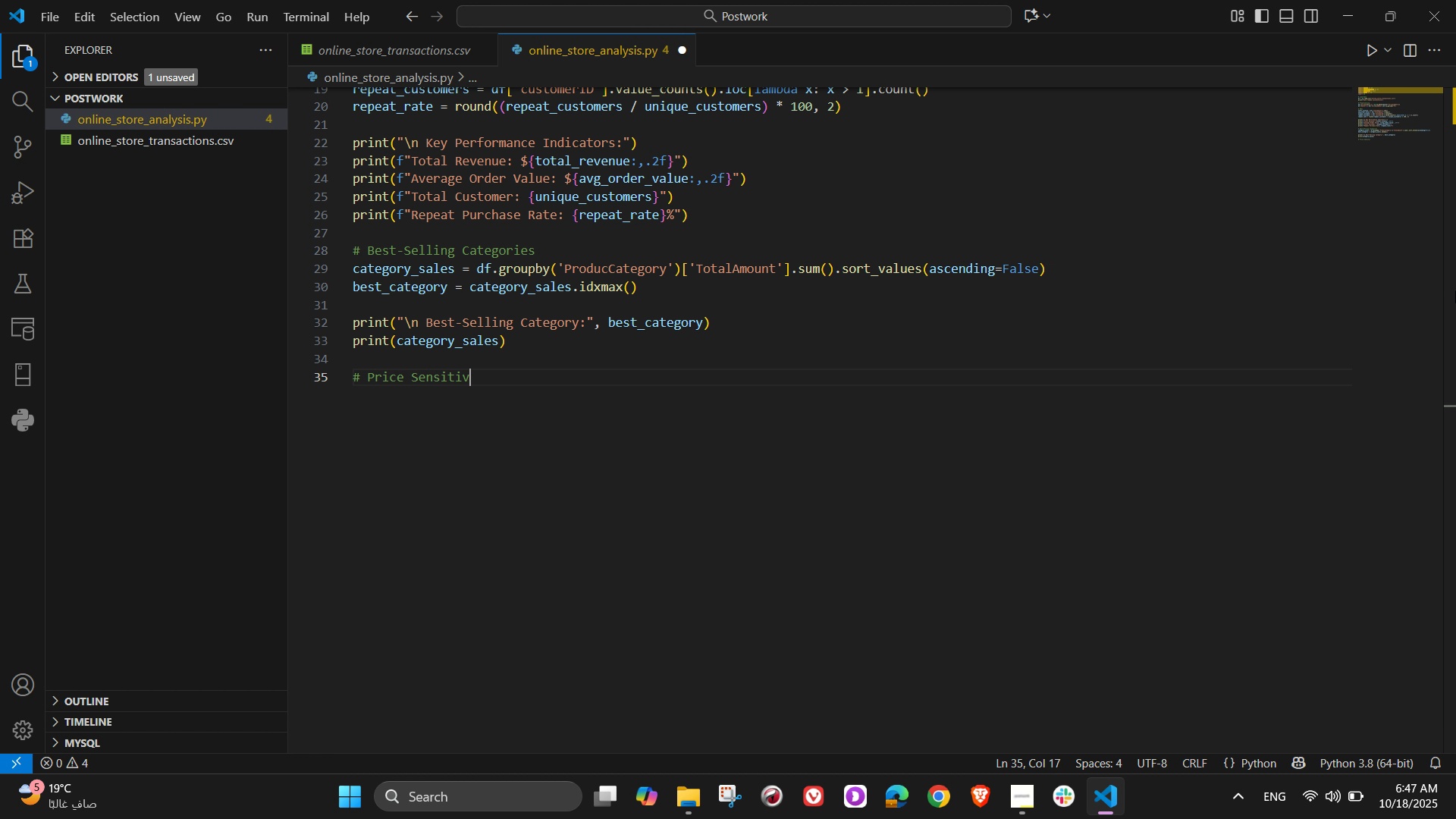 
type( Analysis)
 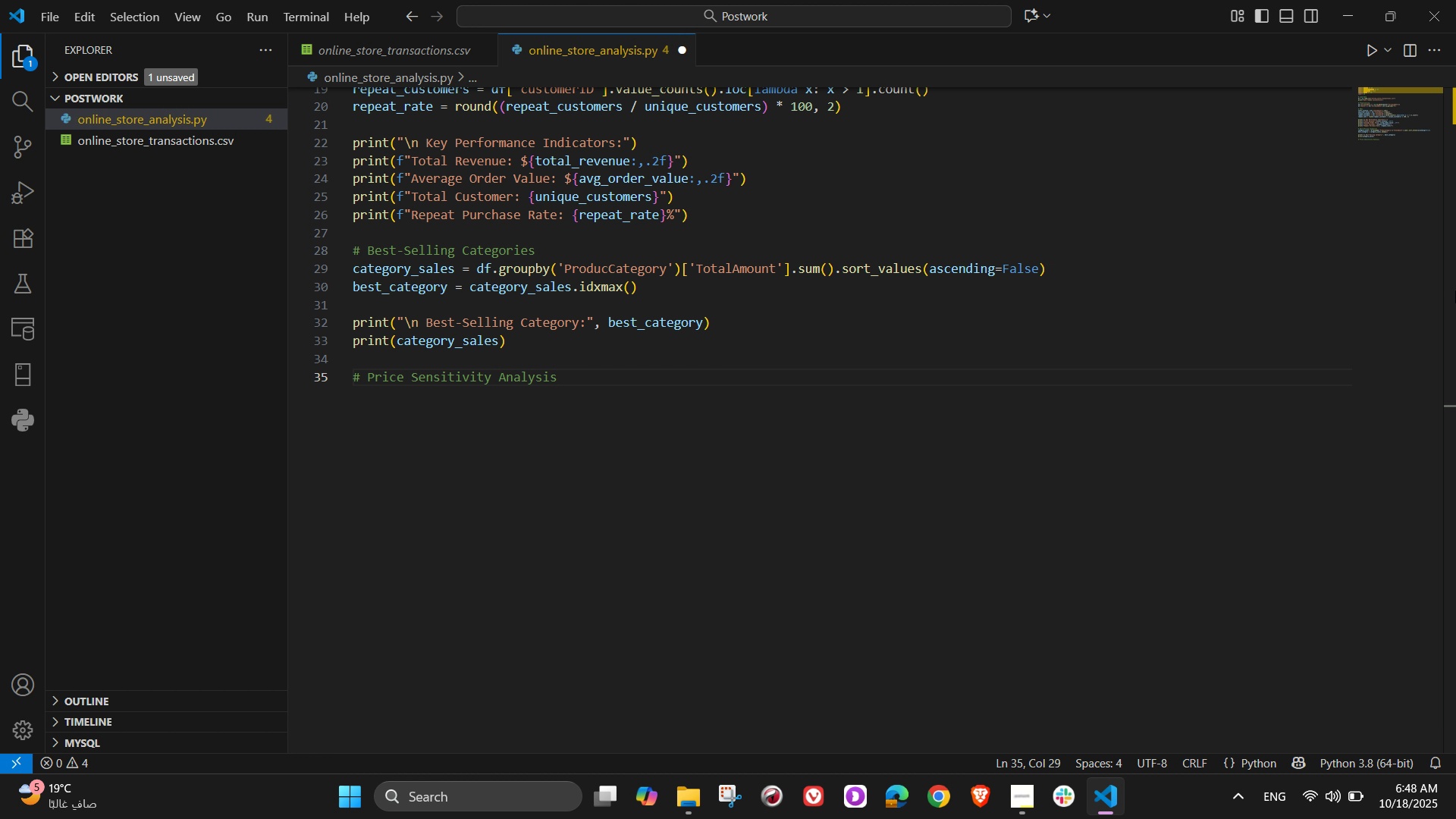 
key(NumpadEnter)
 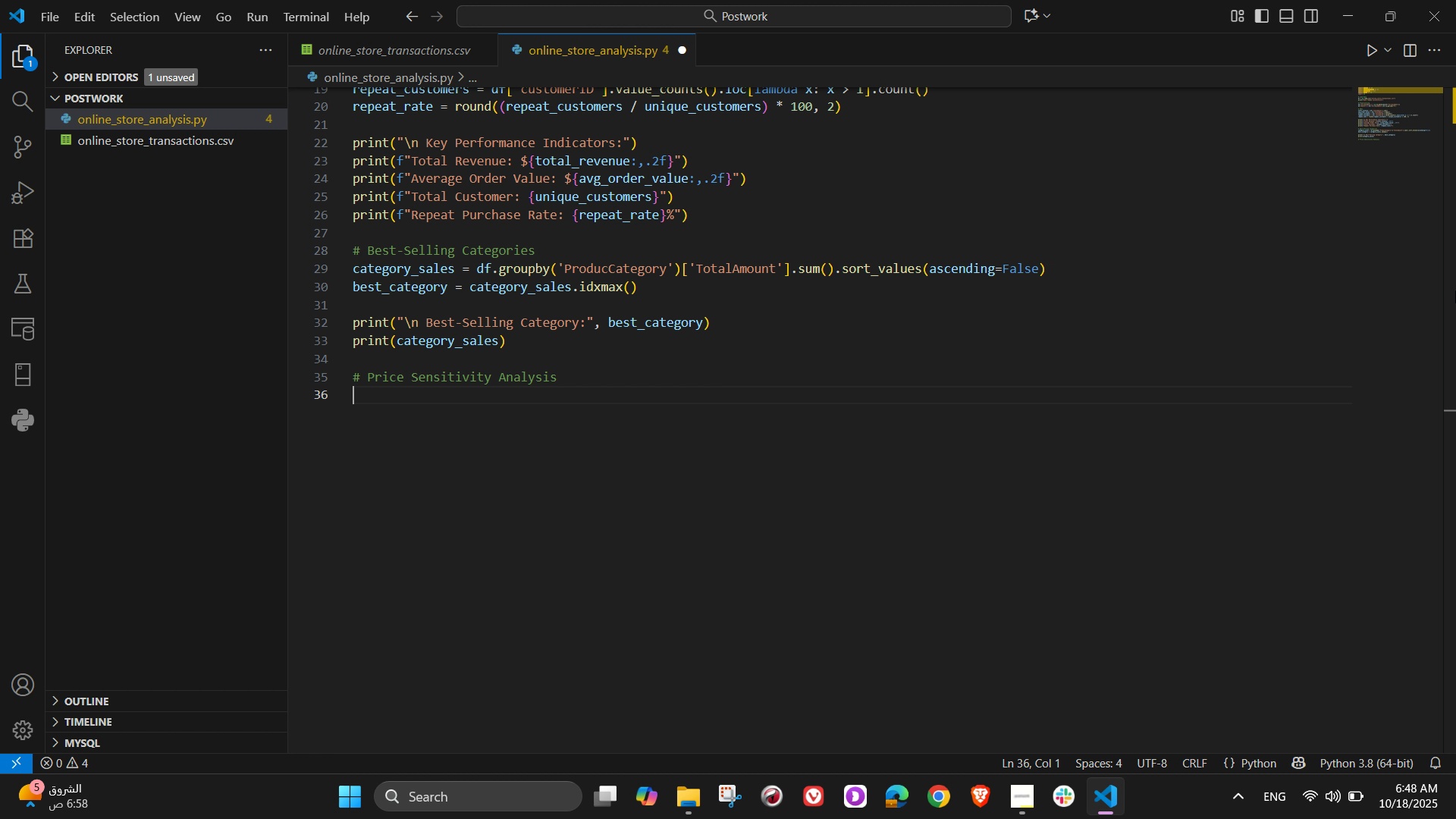 
wait(44.06)
 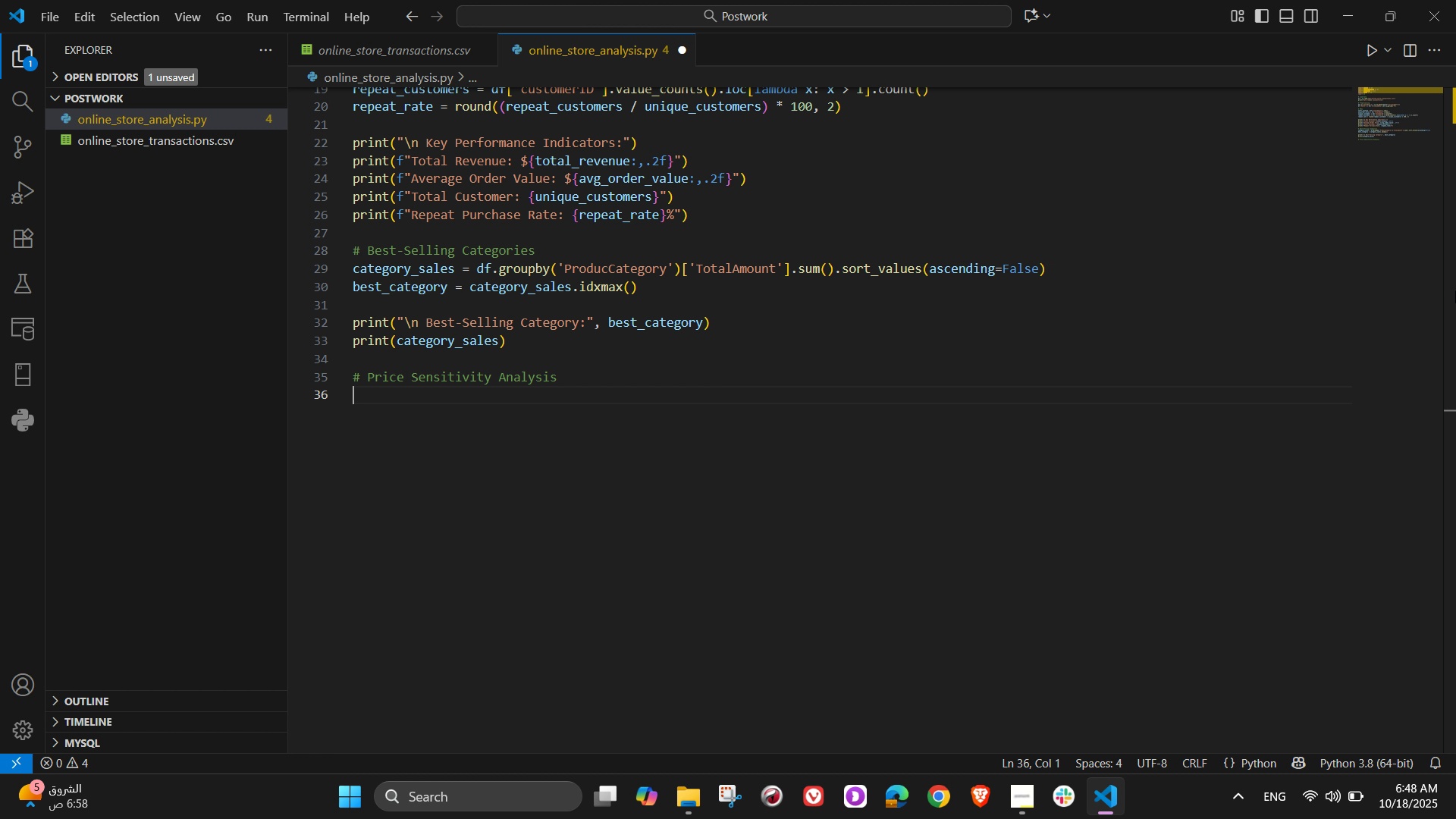 
type(P)
key(Backspace)
type(price)
 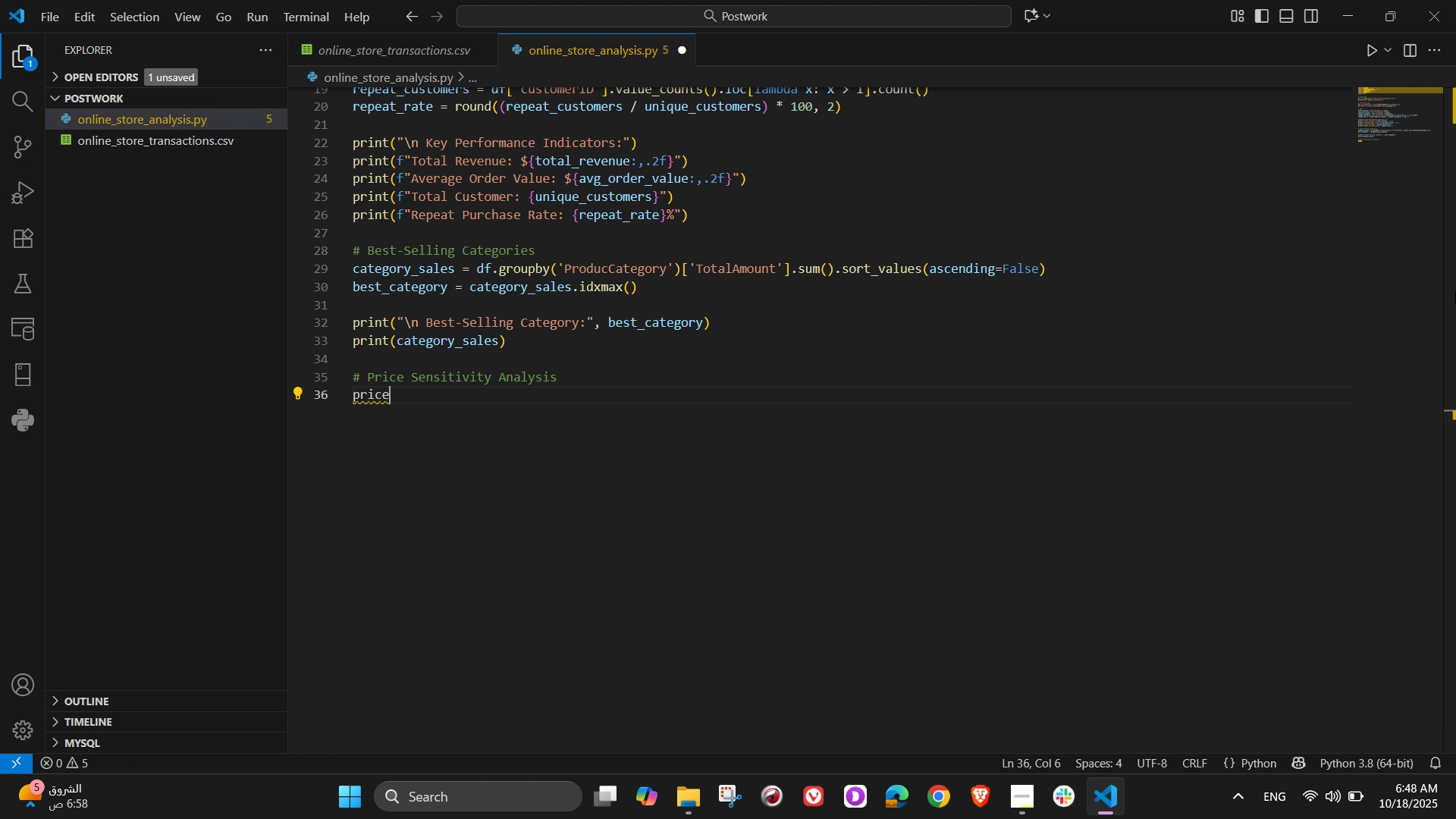 
type(_corr -)
key(Backspace)
type(= )
 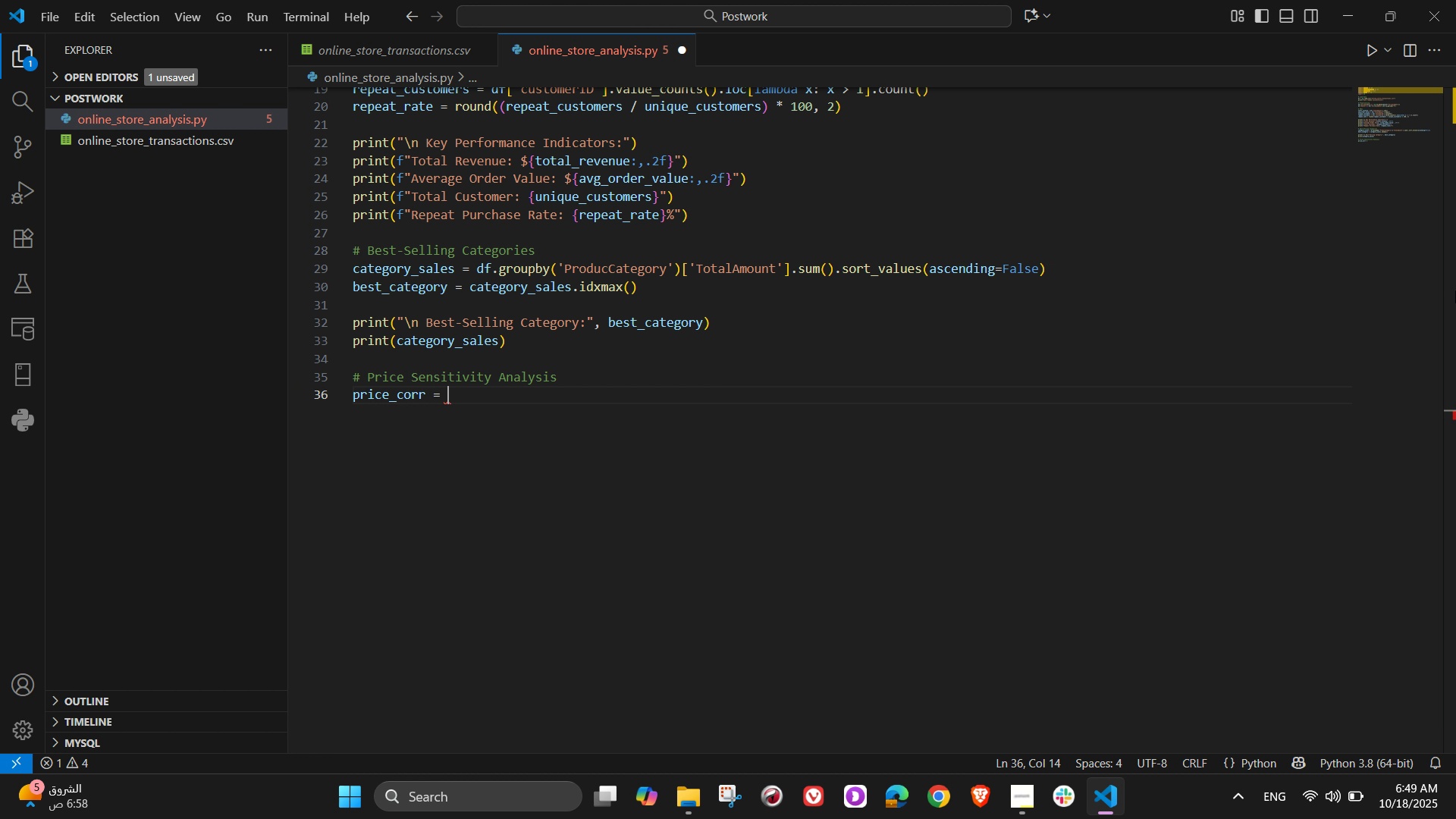 
wait(8.68)
 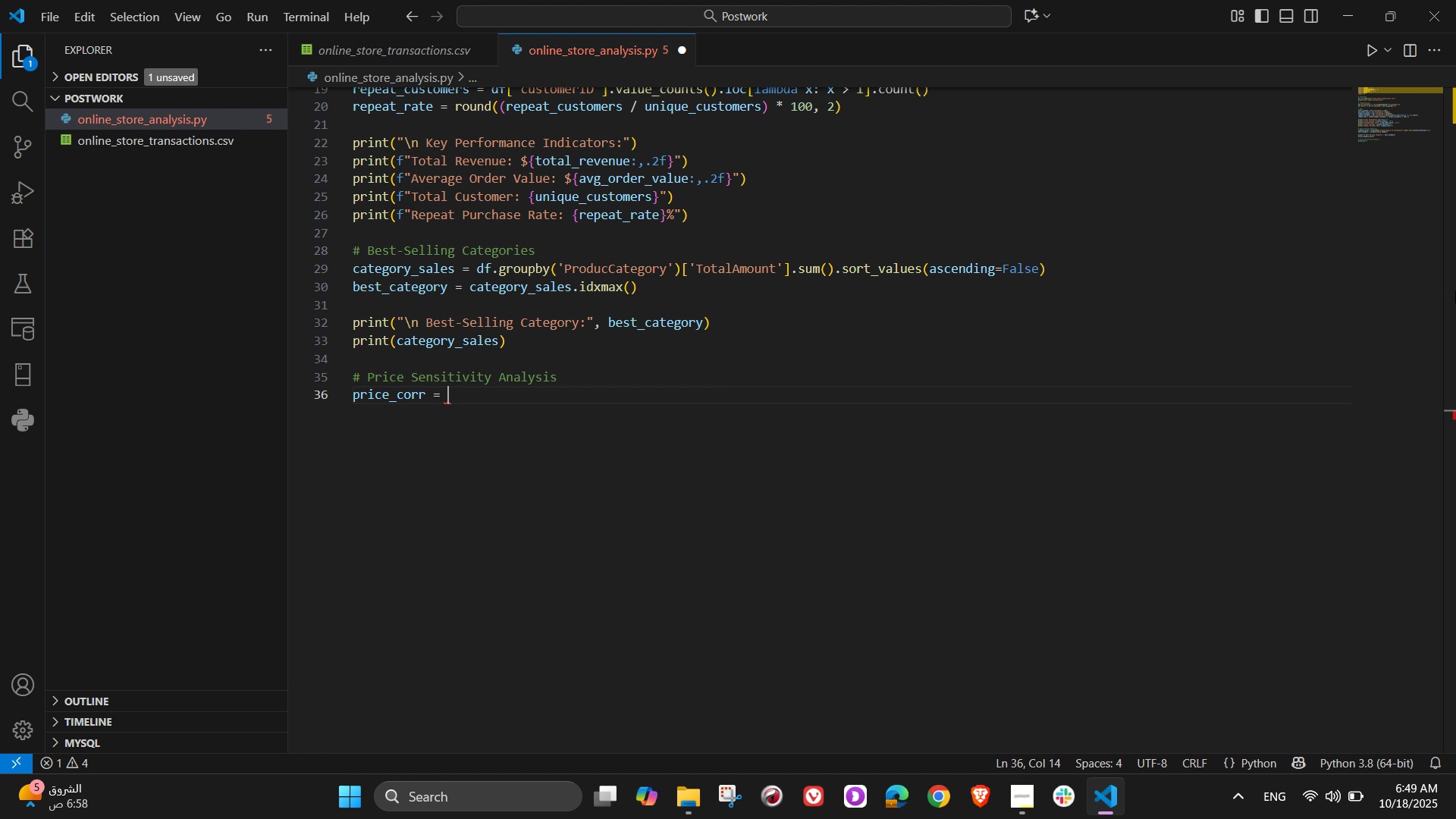 
type(df[)
 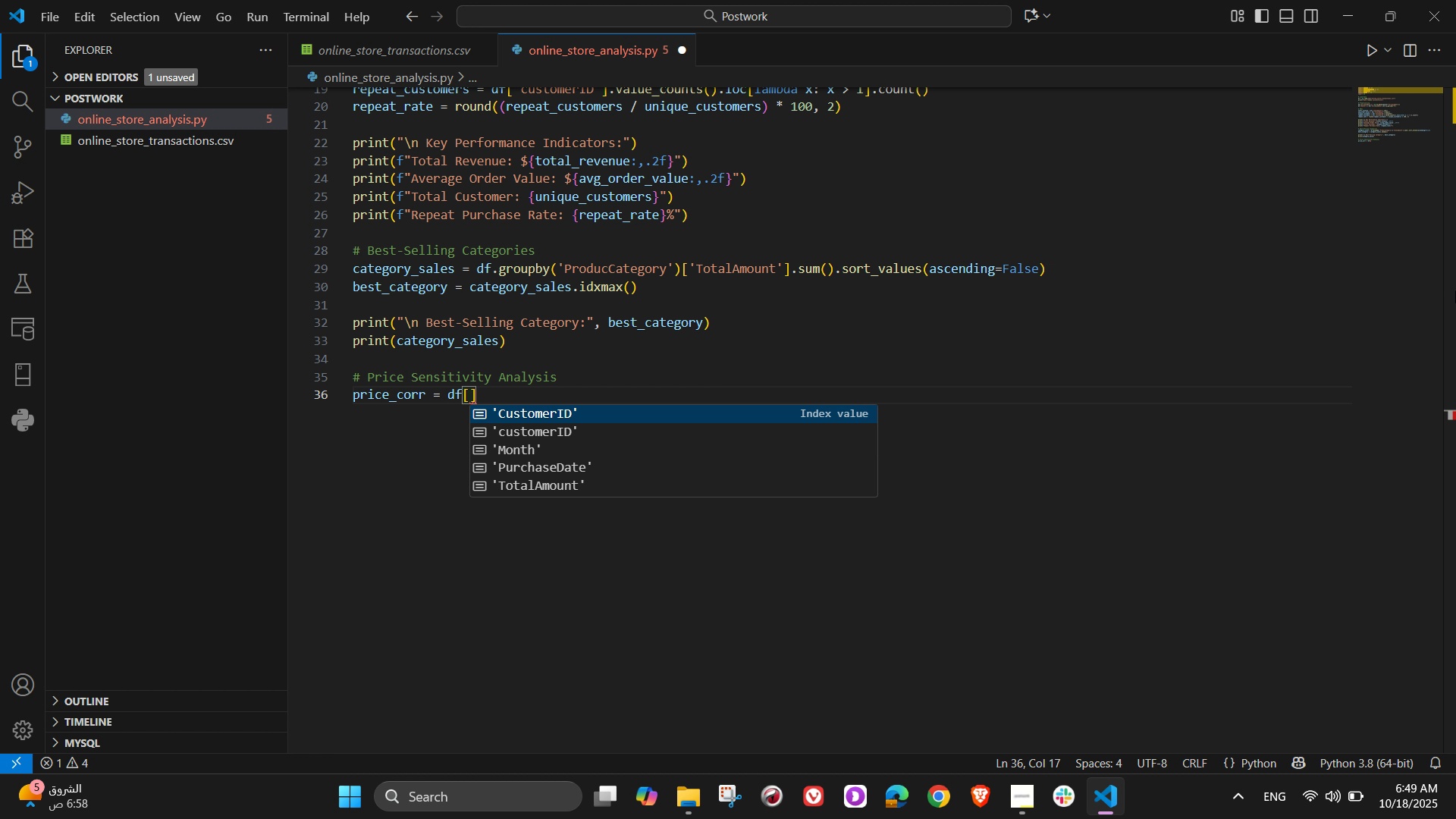 
wait(9.07)
 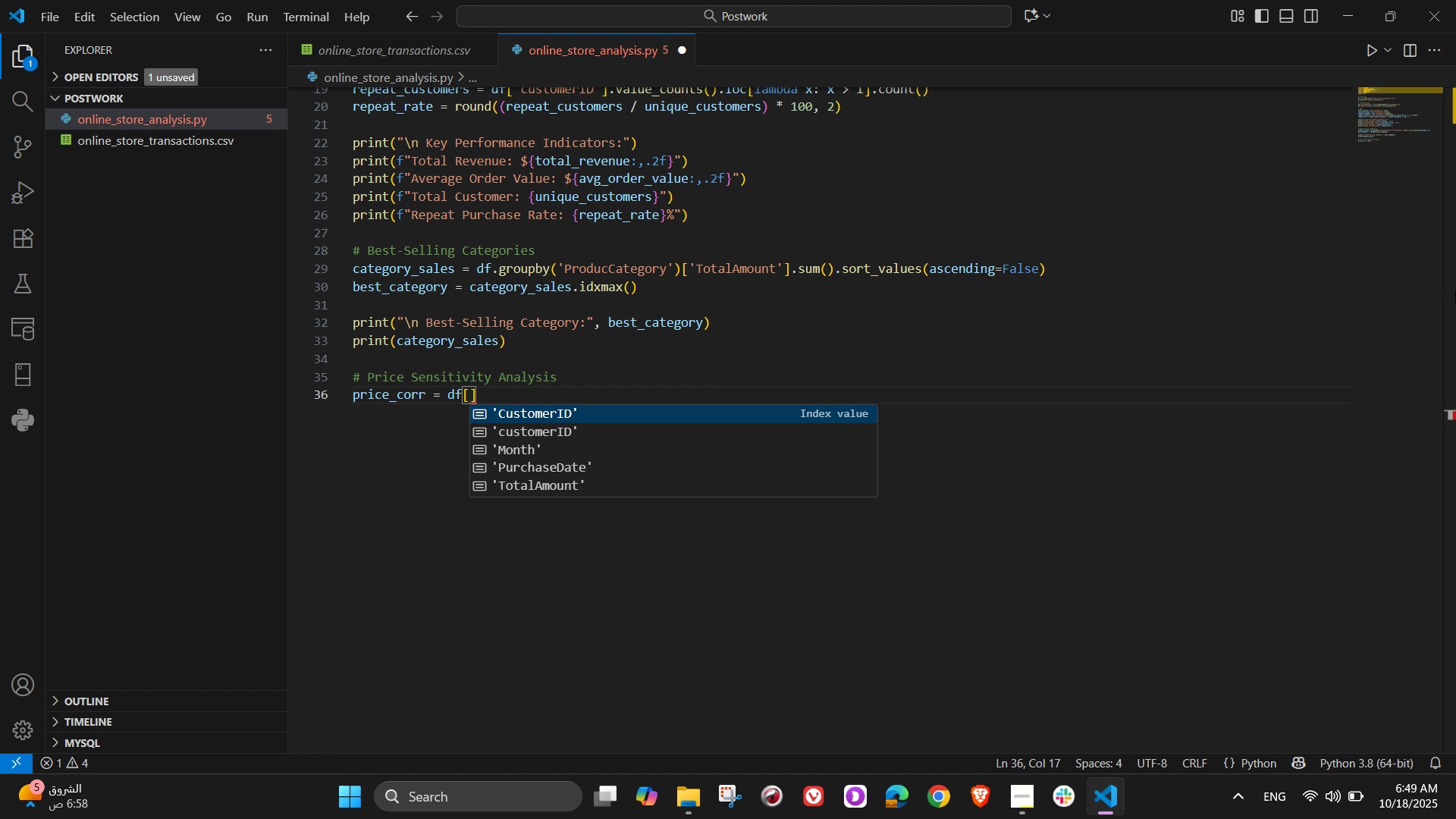 
key(BracketLeft)
 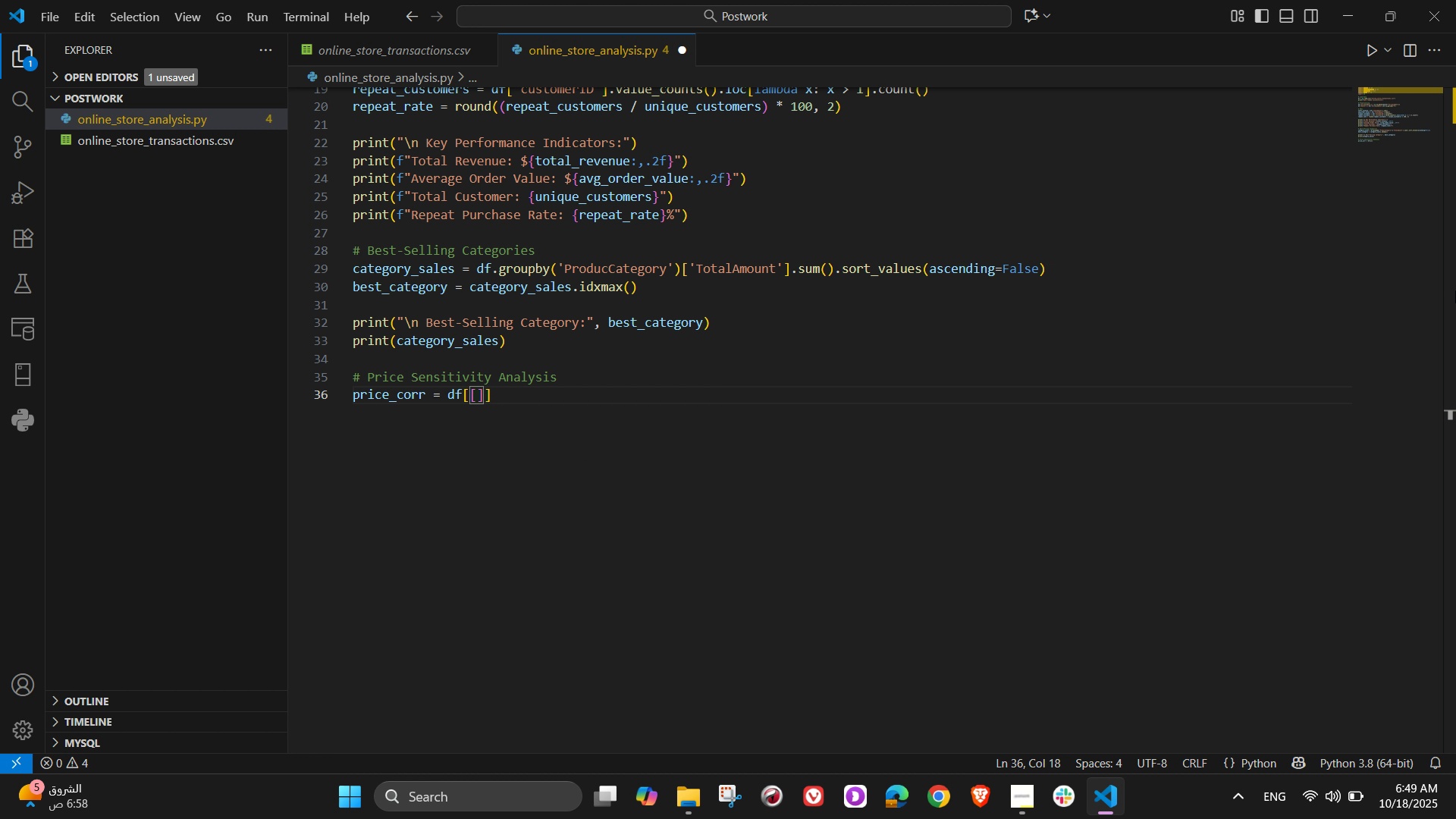 
wait(6.7)
 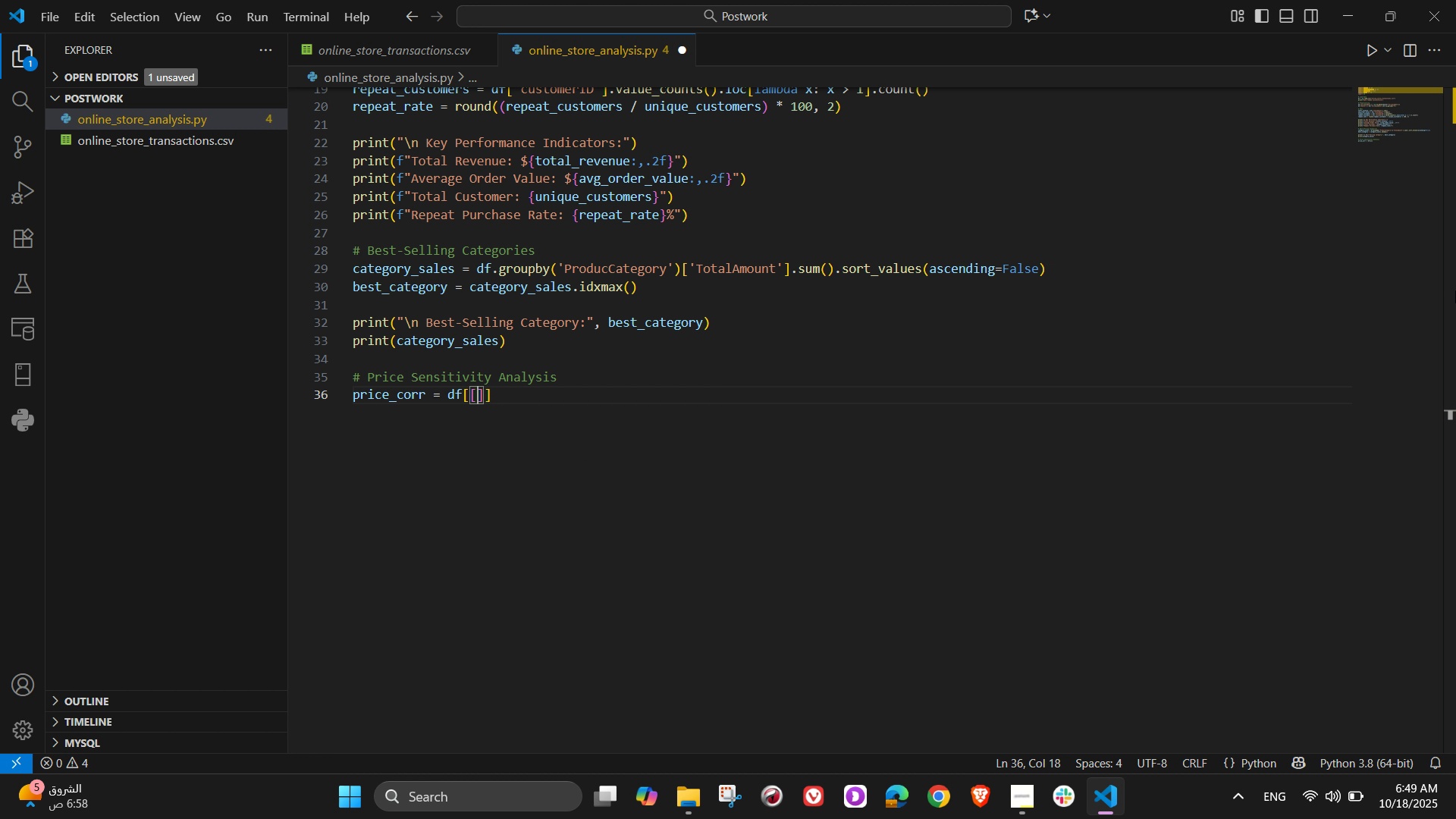 
type('Uni)
 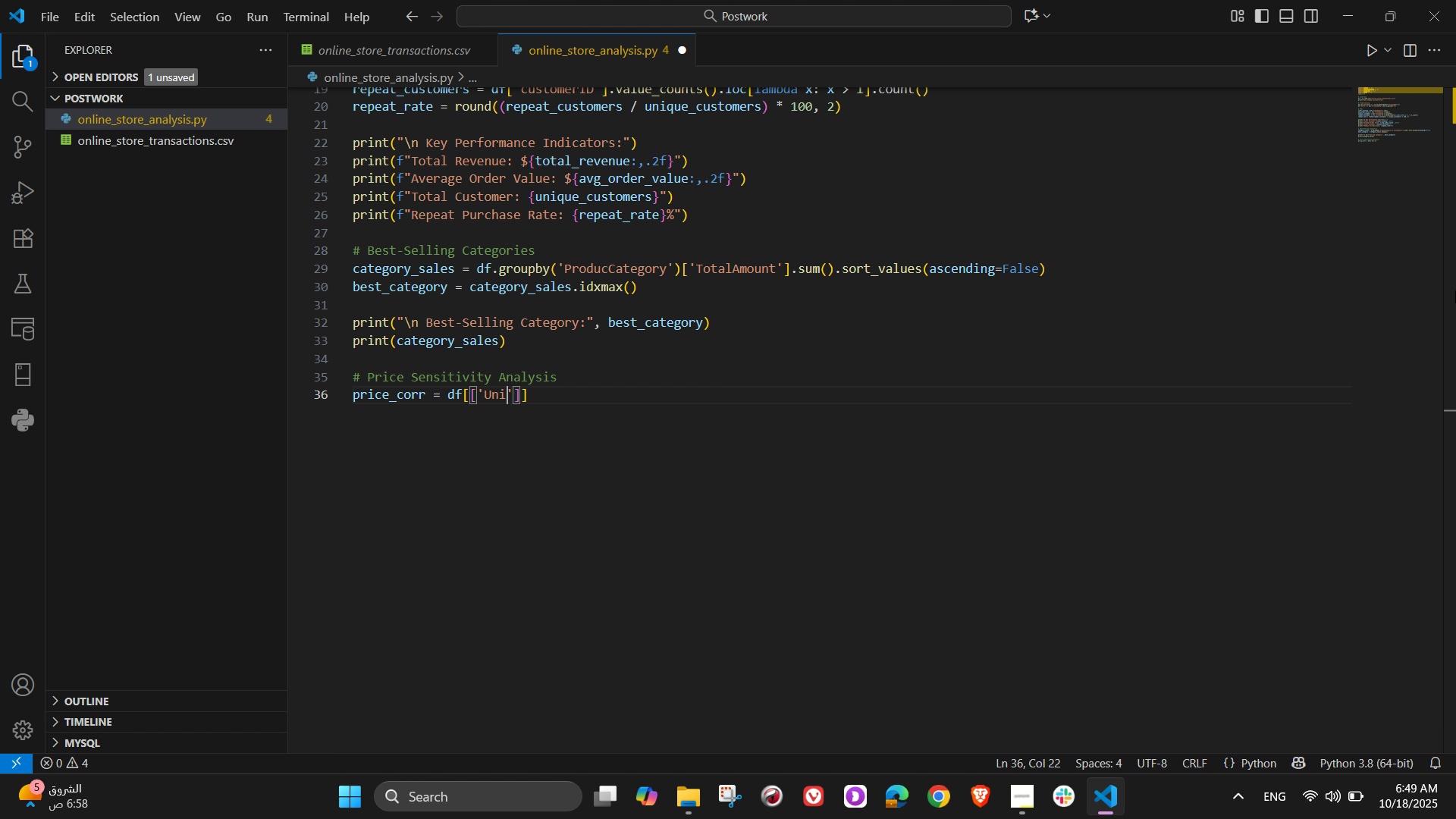 
wait(5.36)
 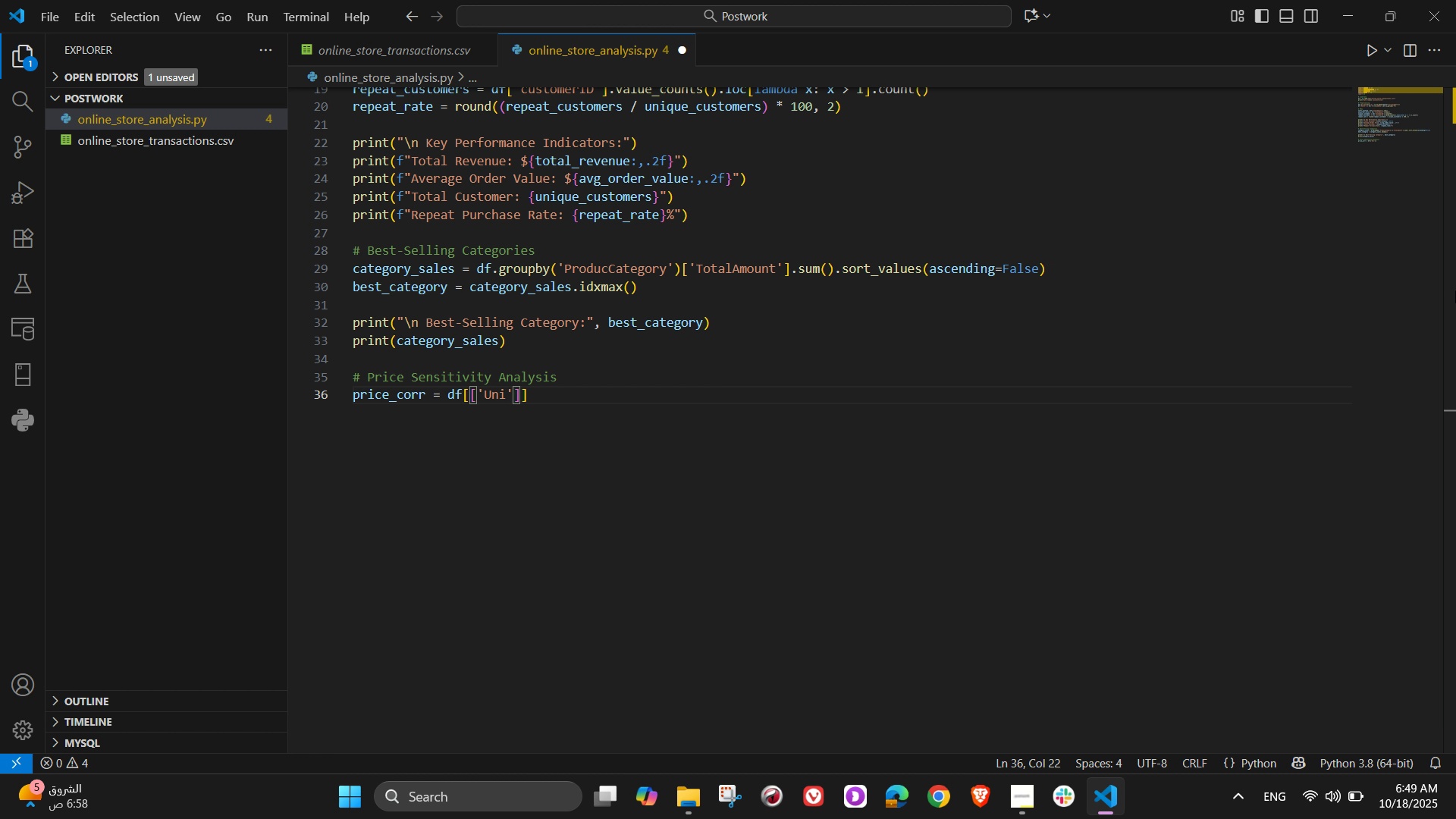 
type(price)
 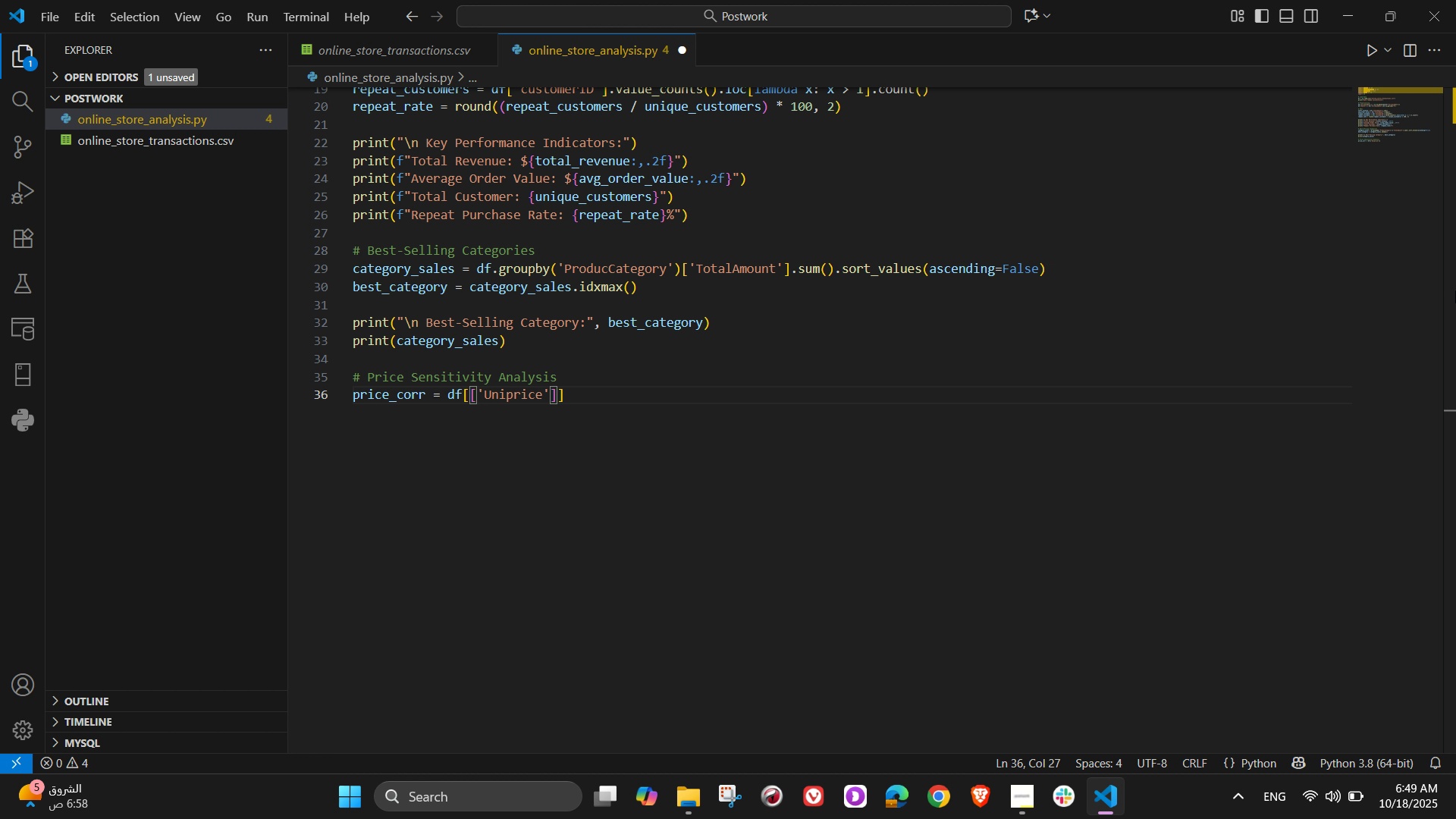 
wait(8.14)
 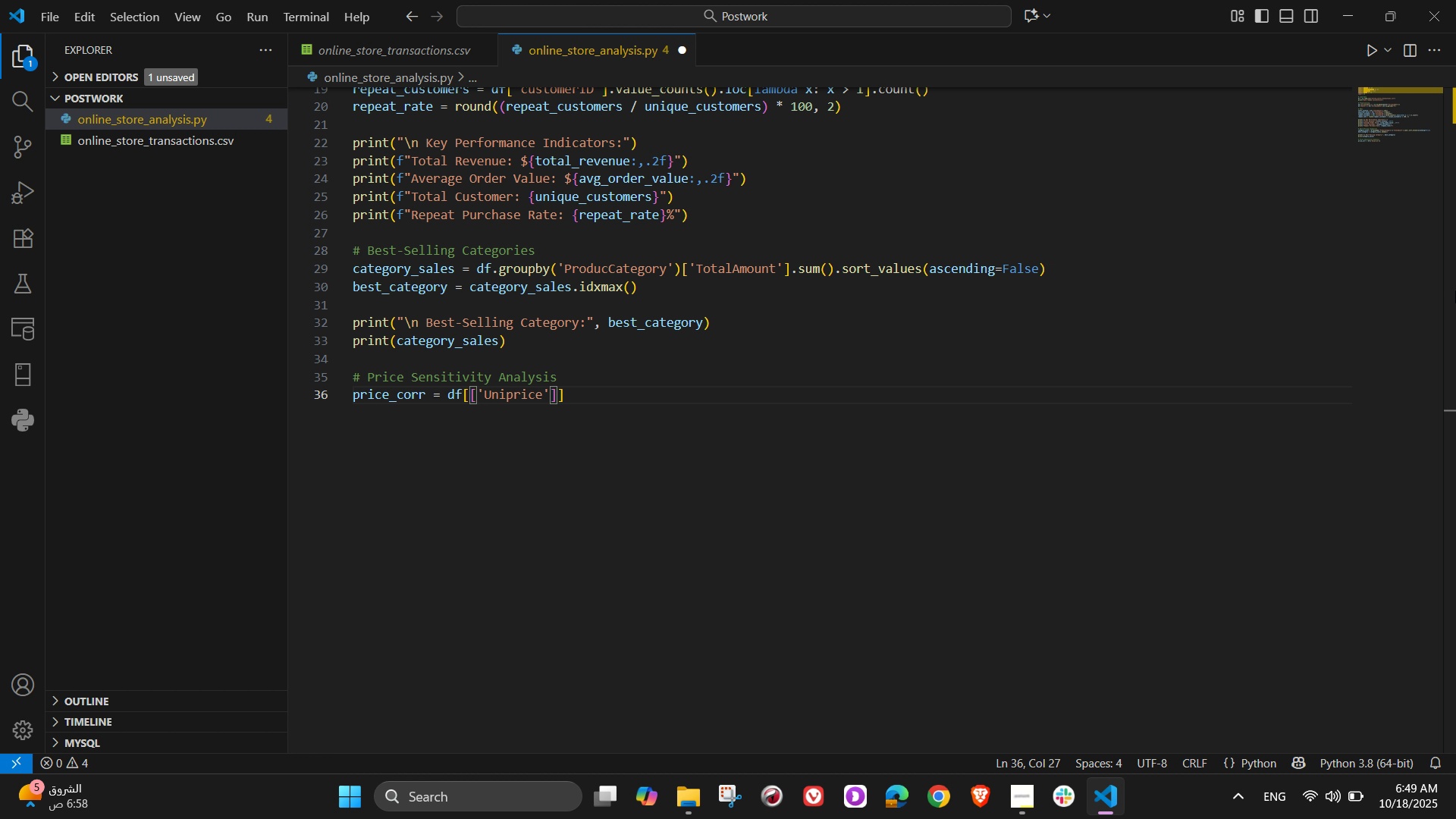 
key(Comma)
 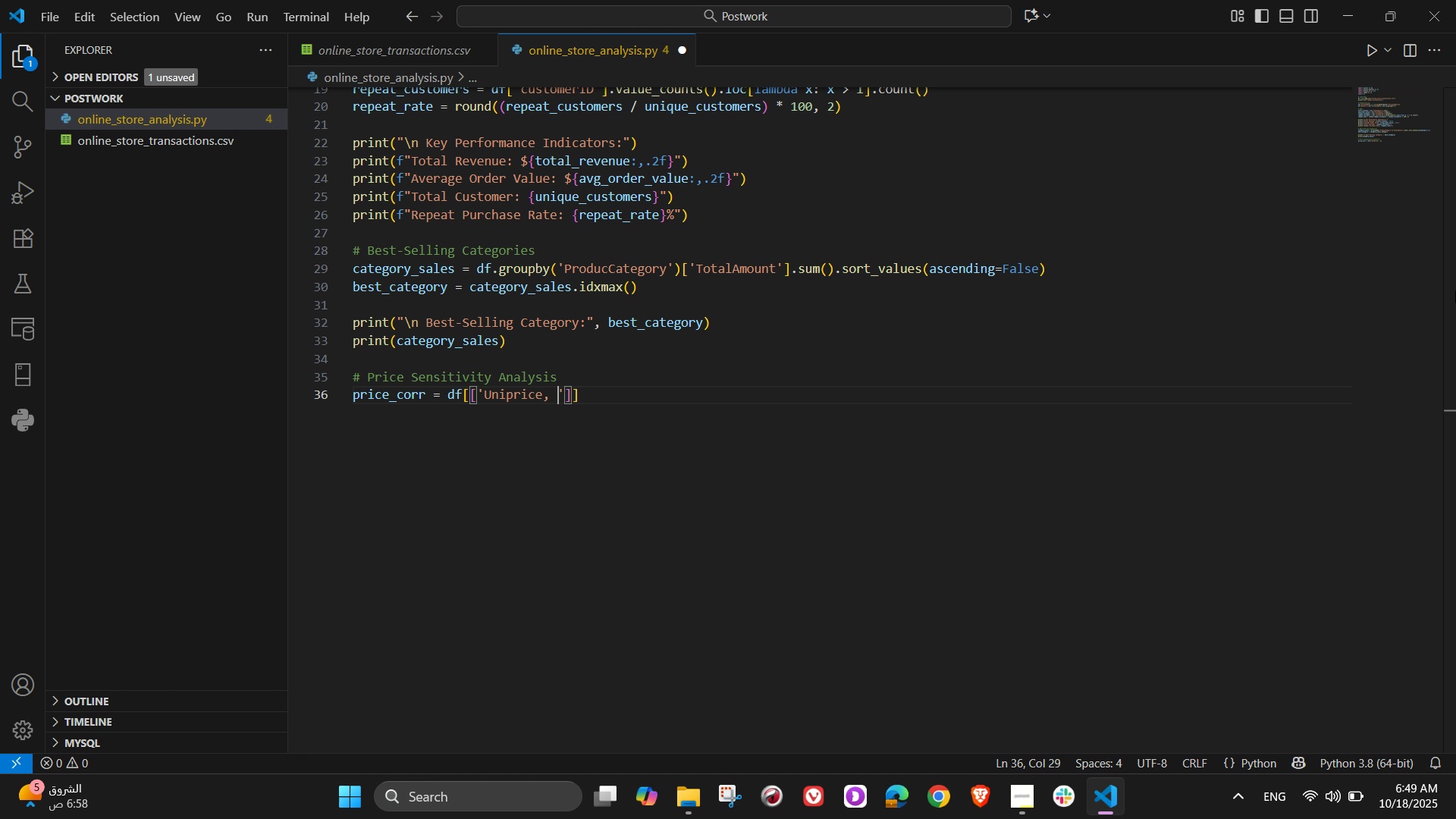 
key(Space)
 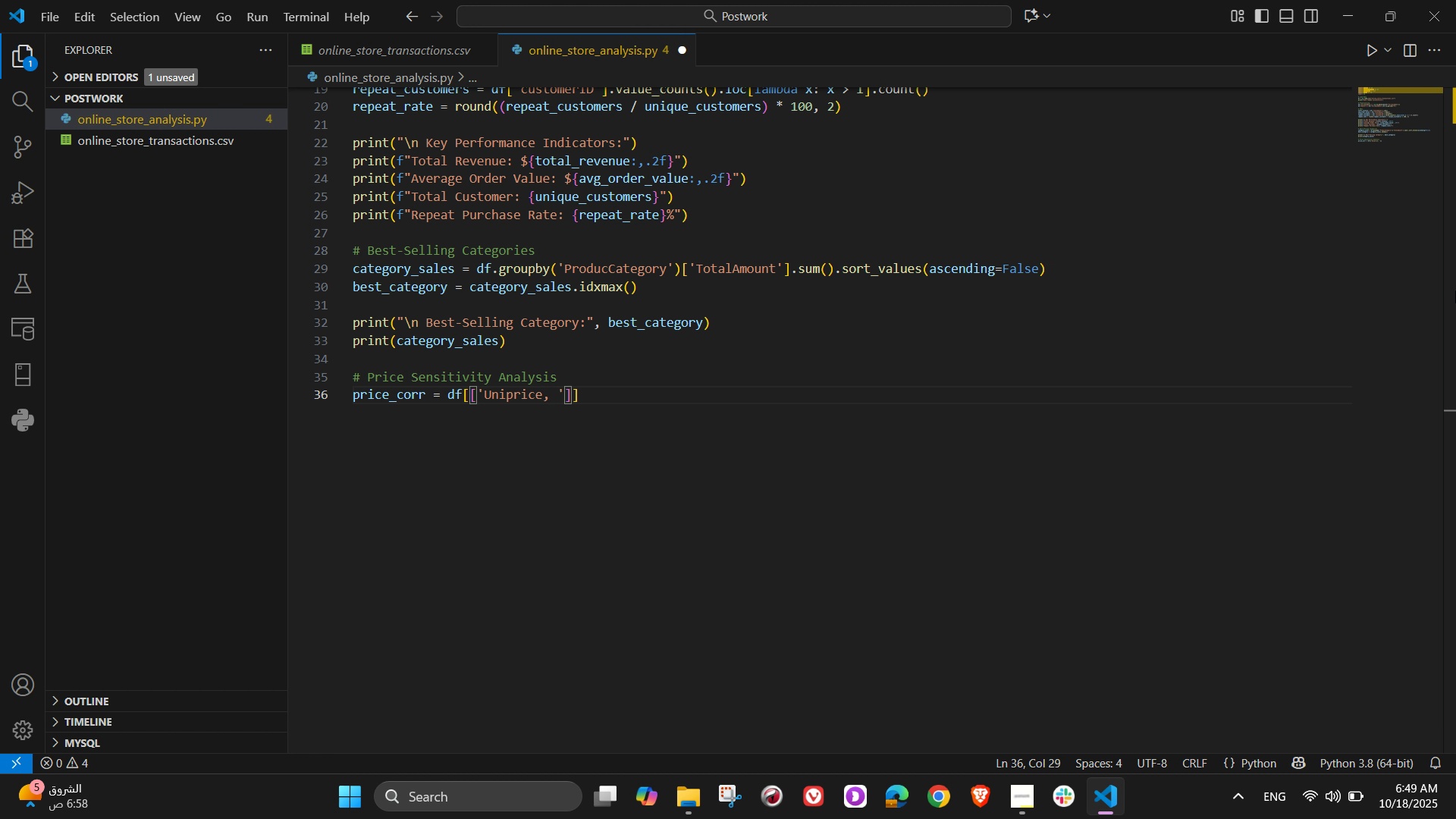 
key(Quote)
 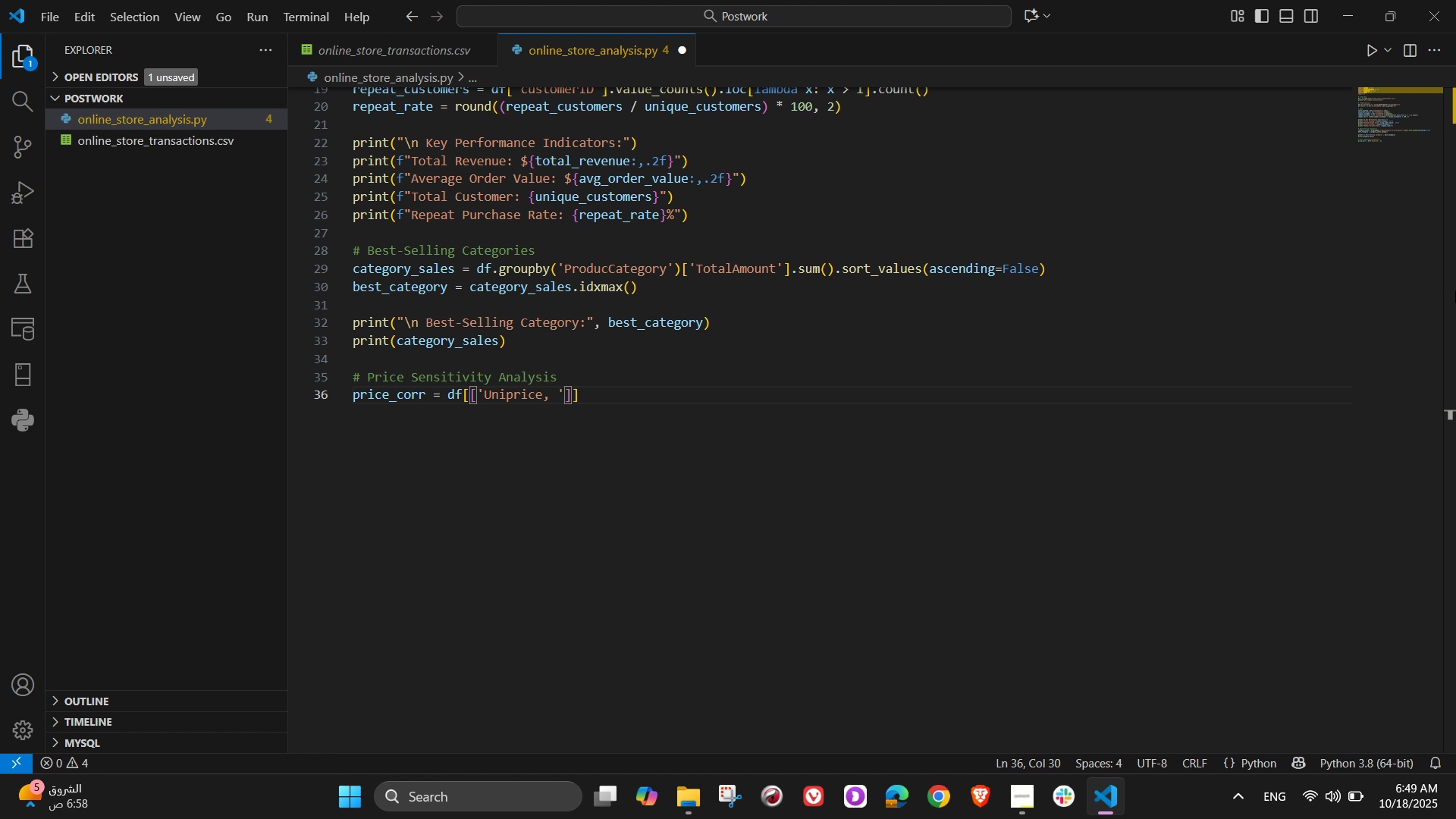 
key(Backspace)
 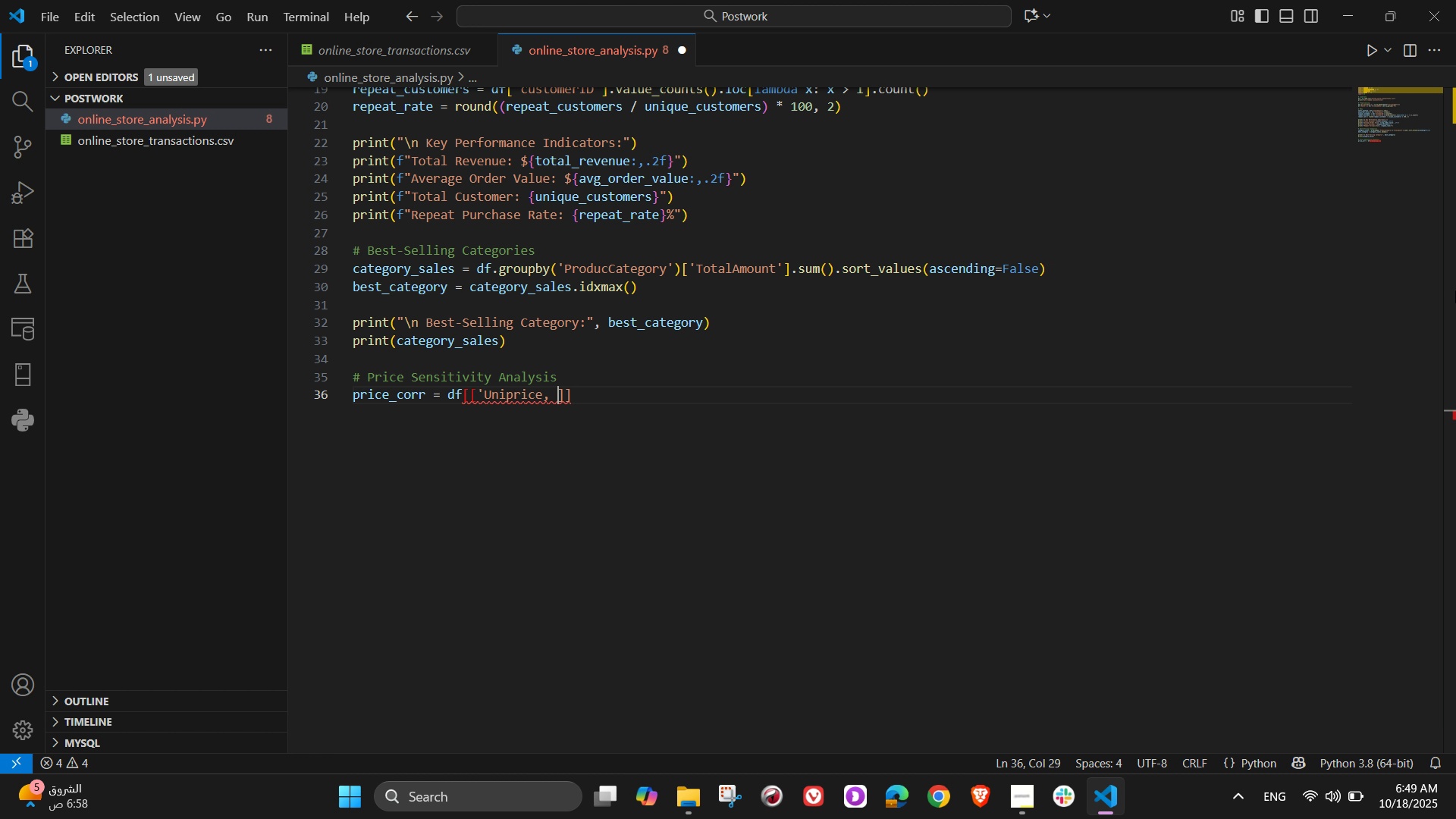 
key(Quote)
 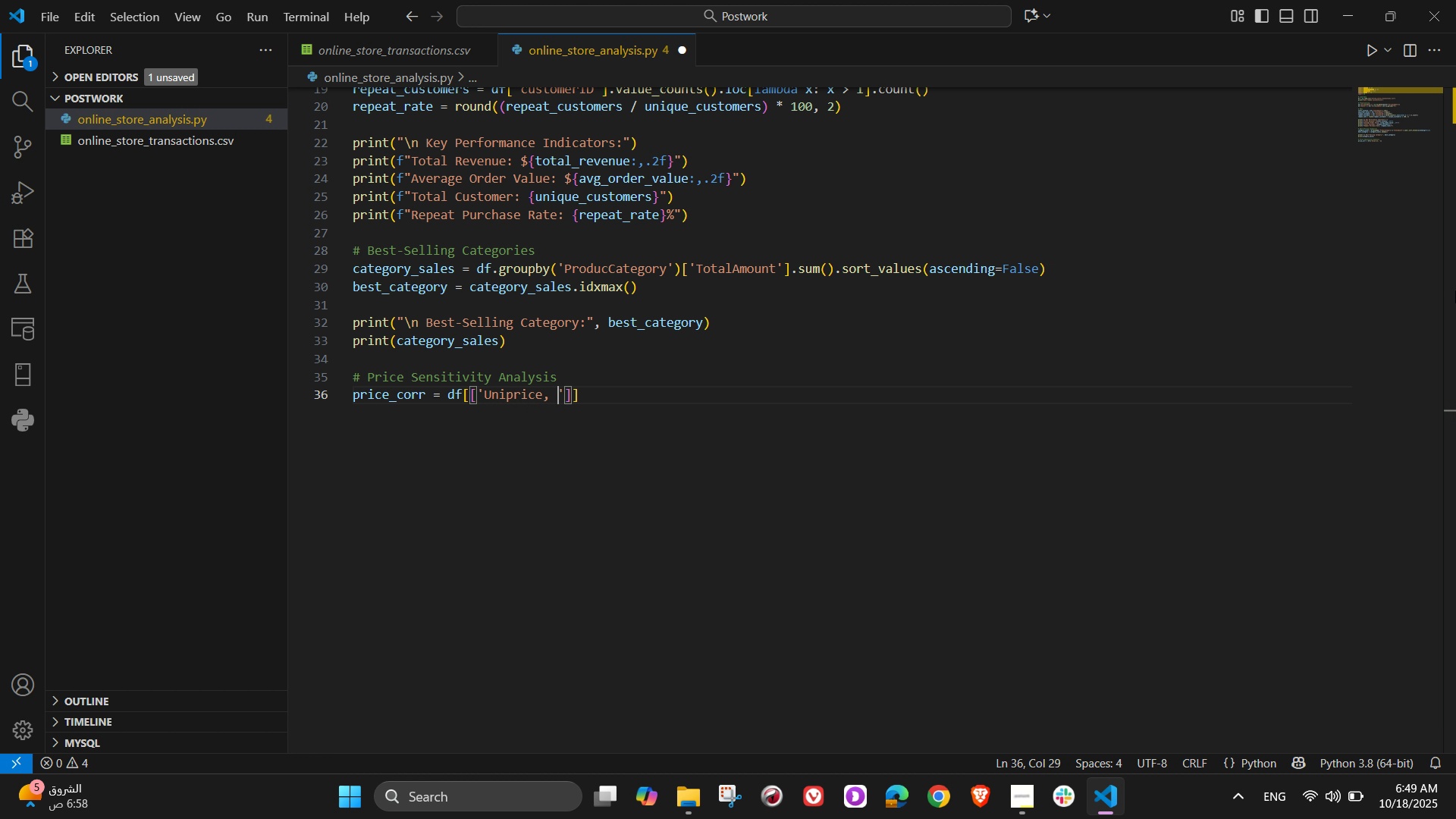 
key(ArrowLeft)
 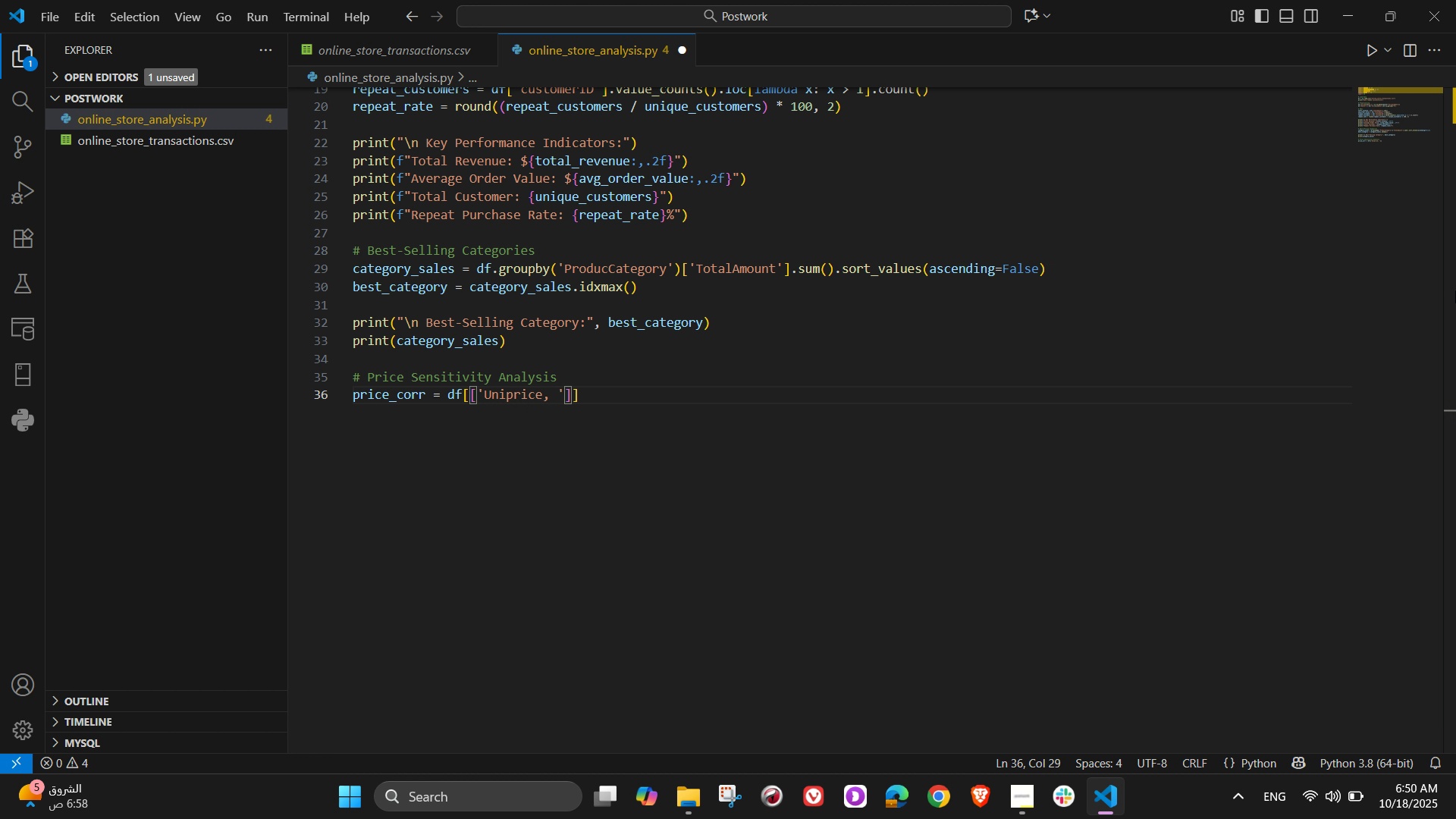 
wait(5.5)
 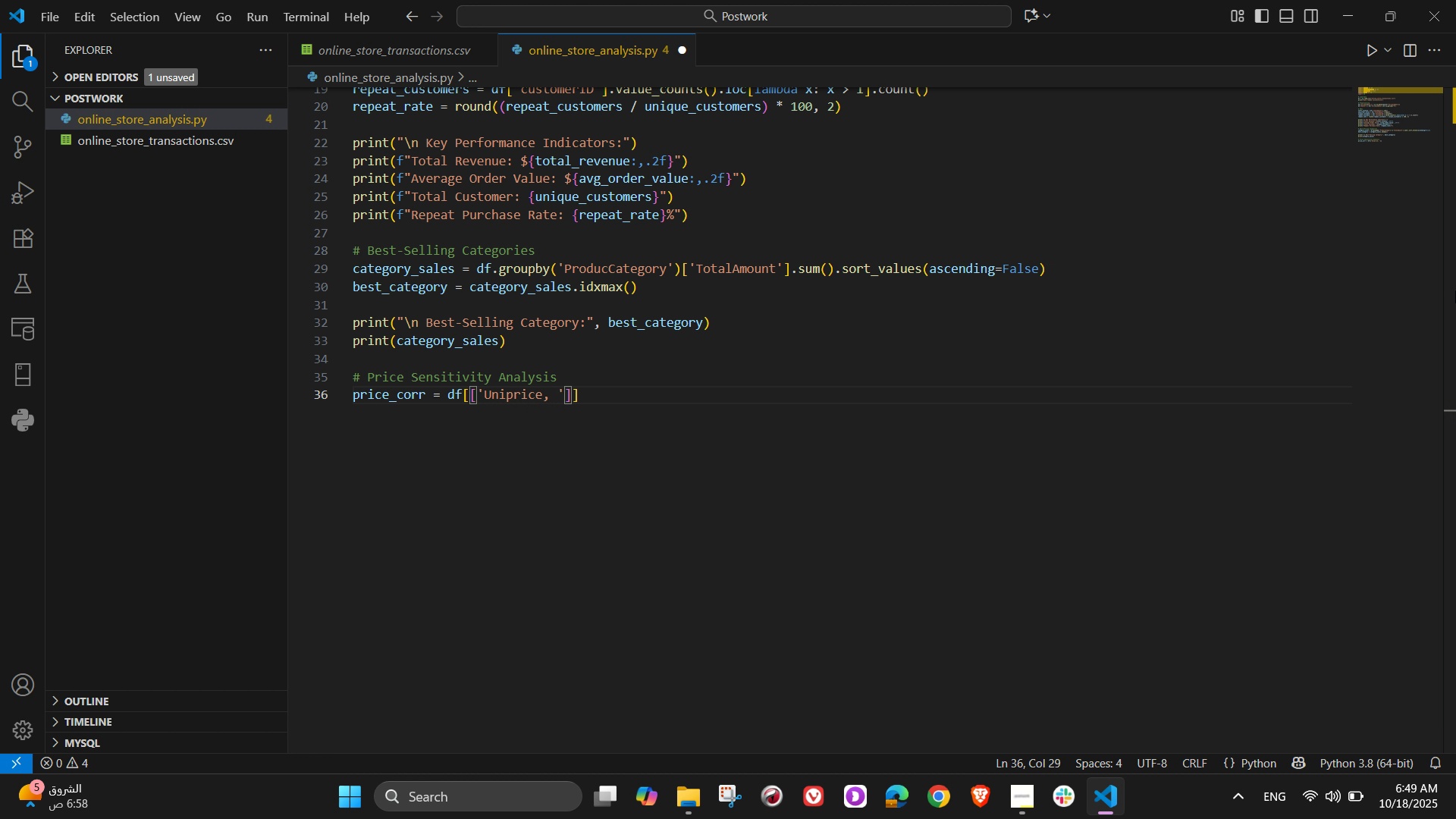 
key(ArrowLeft)
 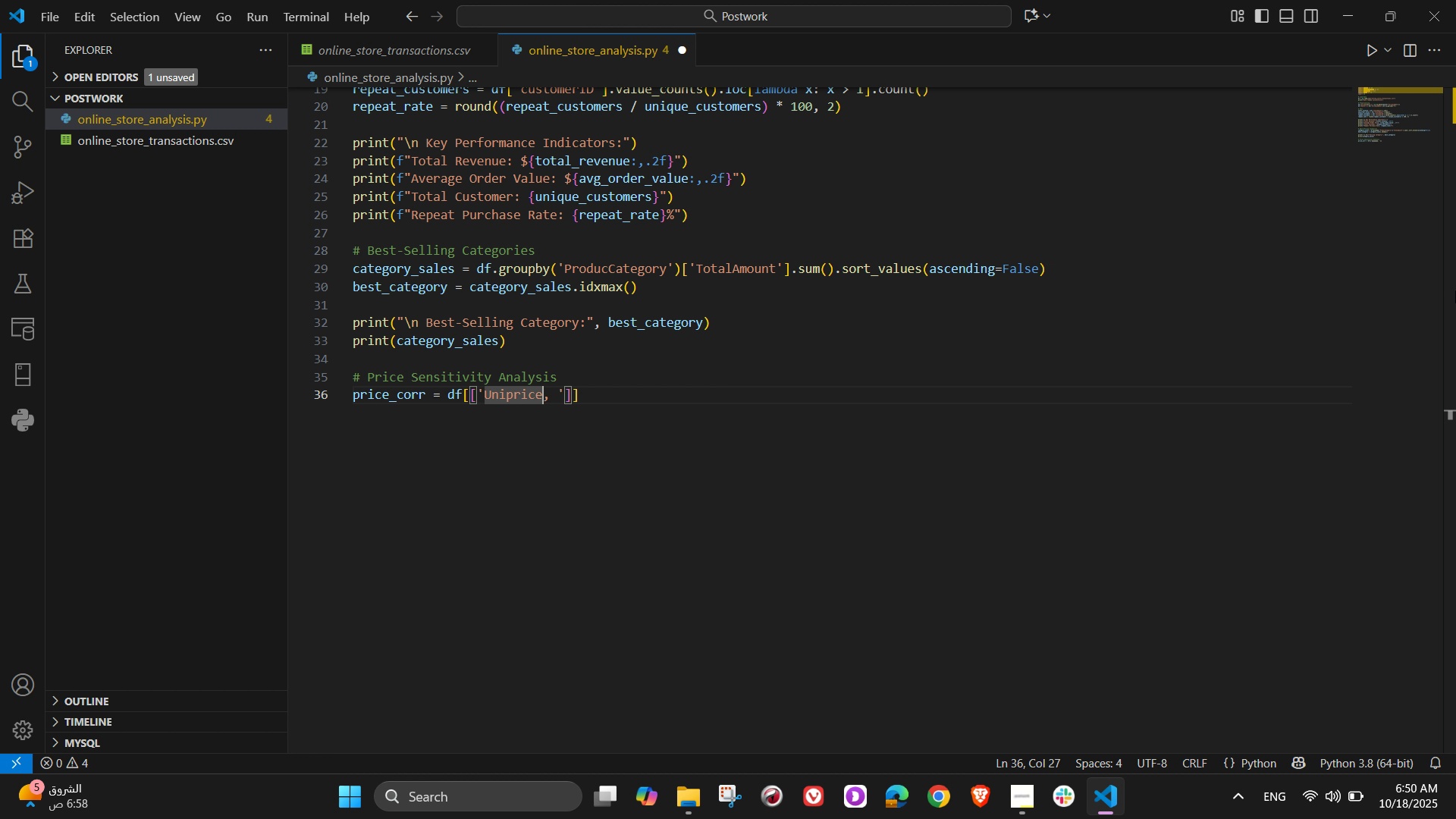 
key(ArrowLeft)
 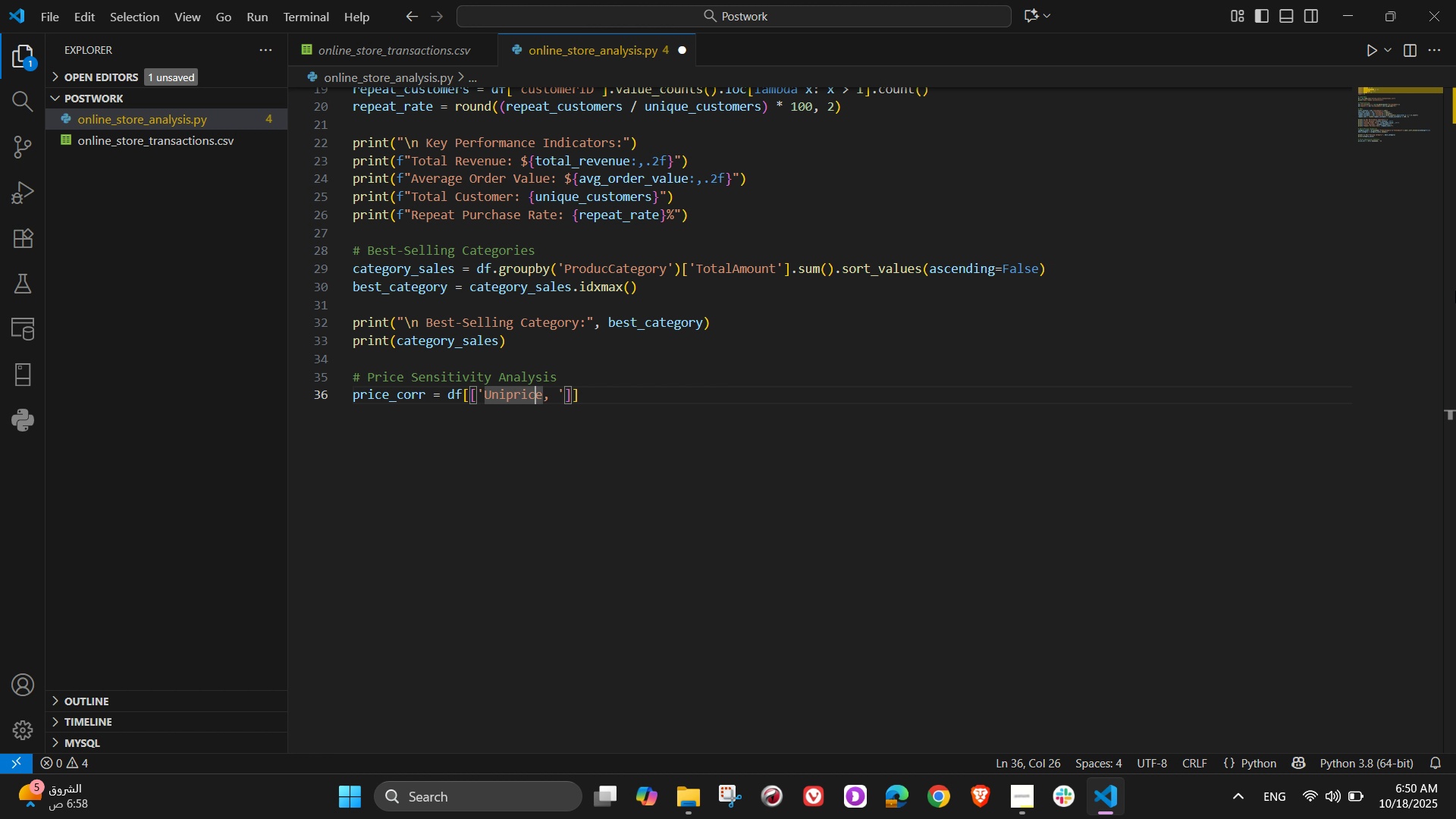 
key(ArrowLeft)
 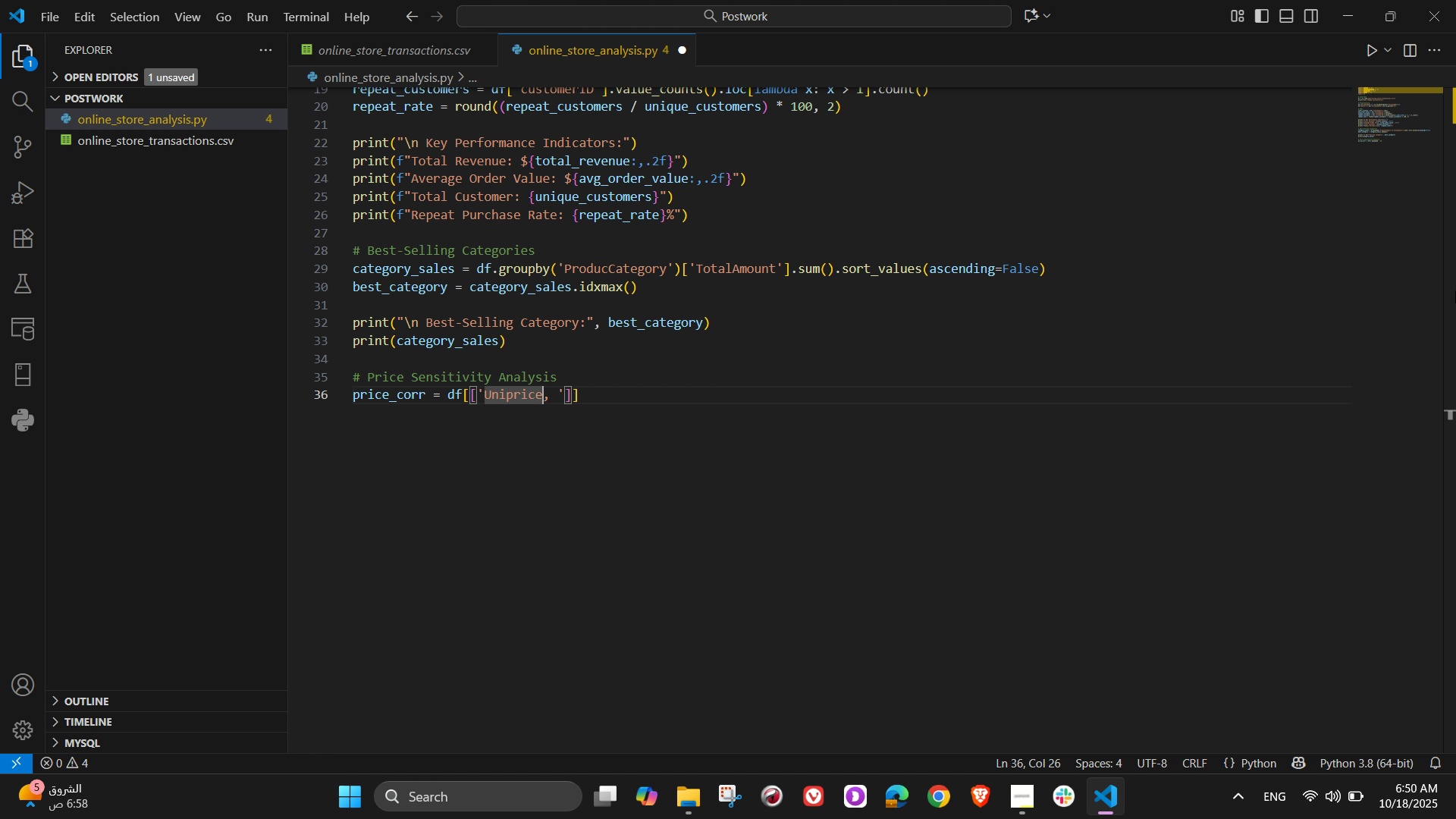 
key(ArrowRight)
 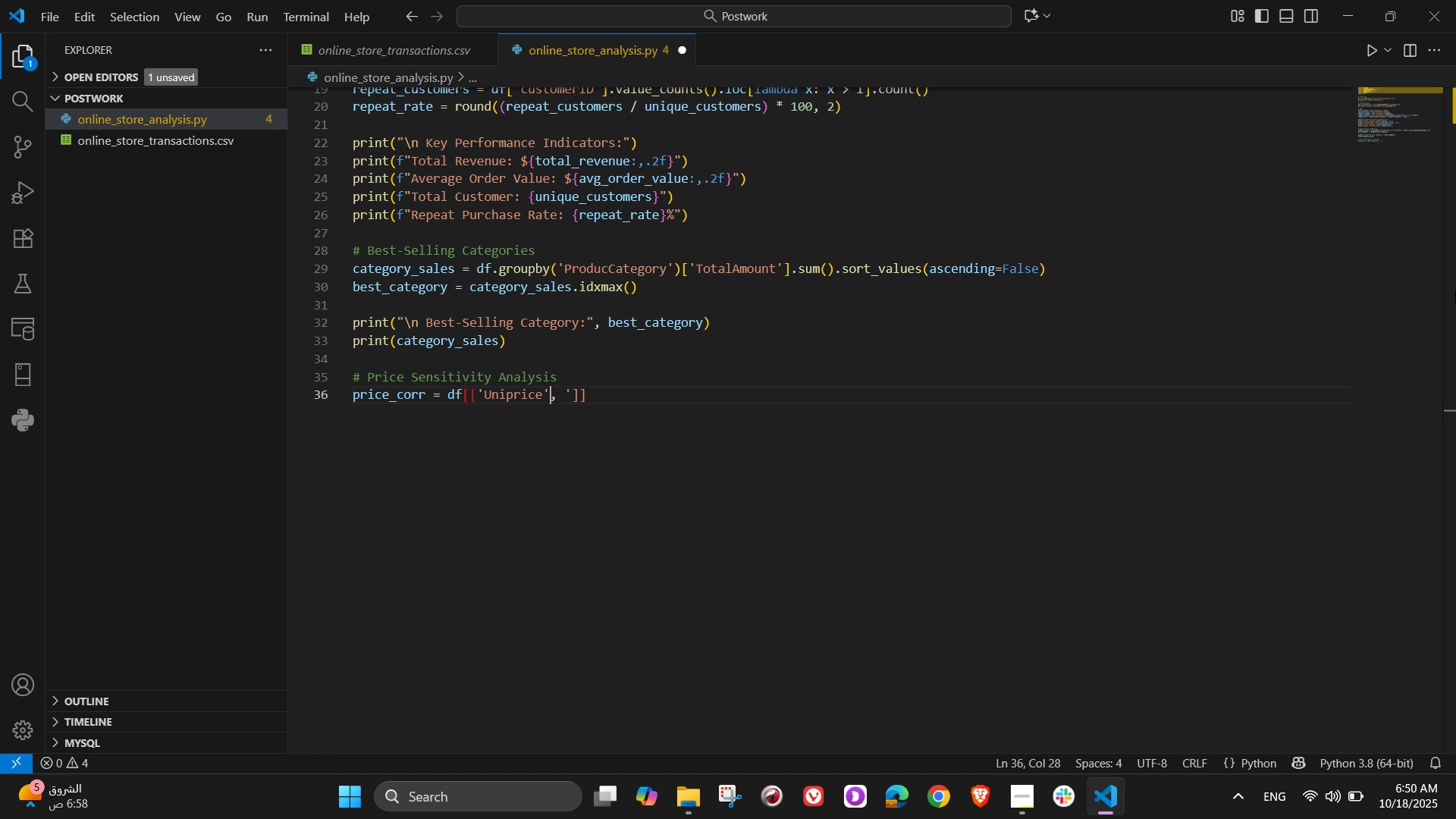 
key(Quote)
 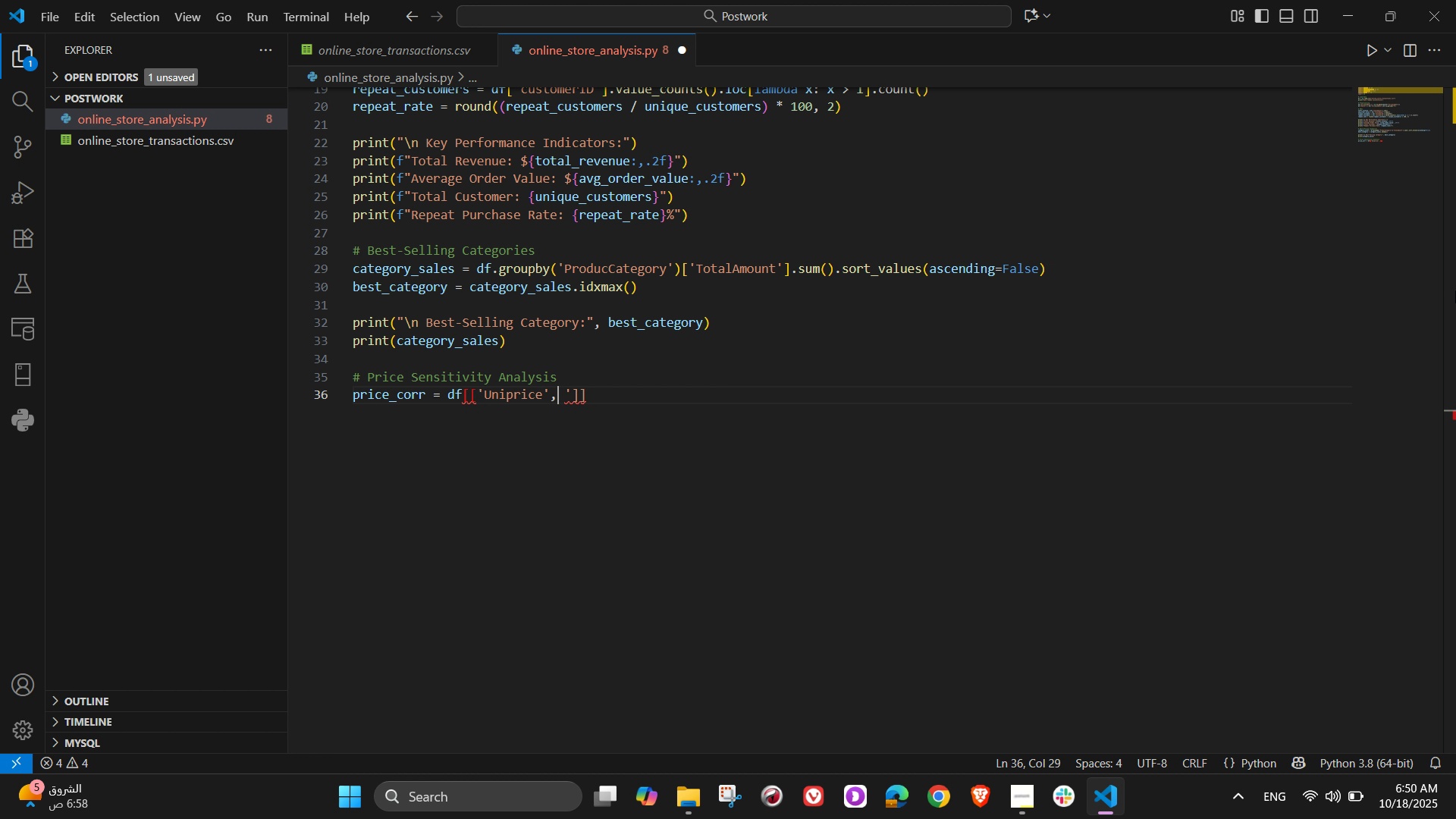 
key(ArrowRight)
 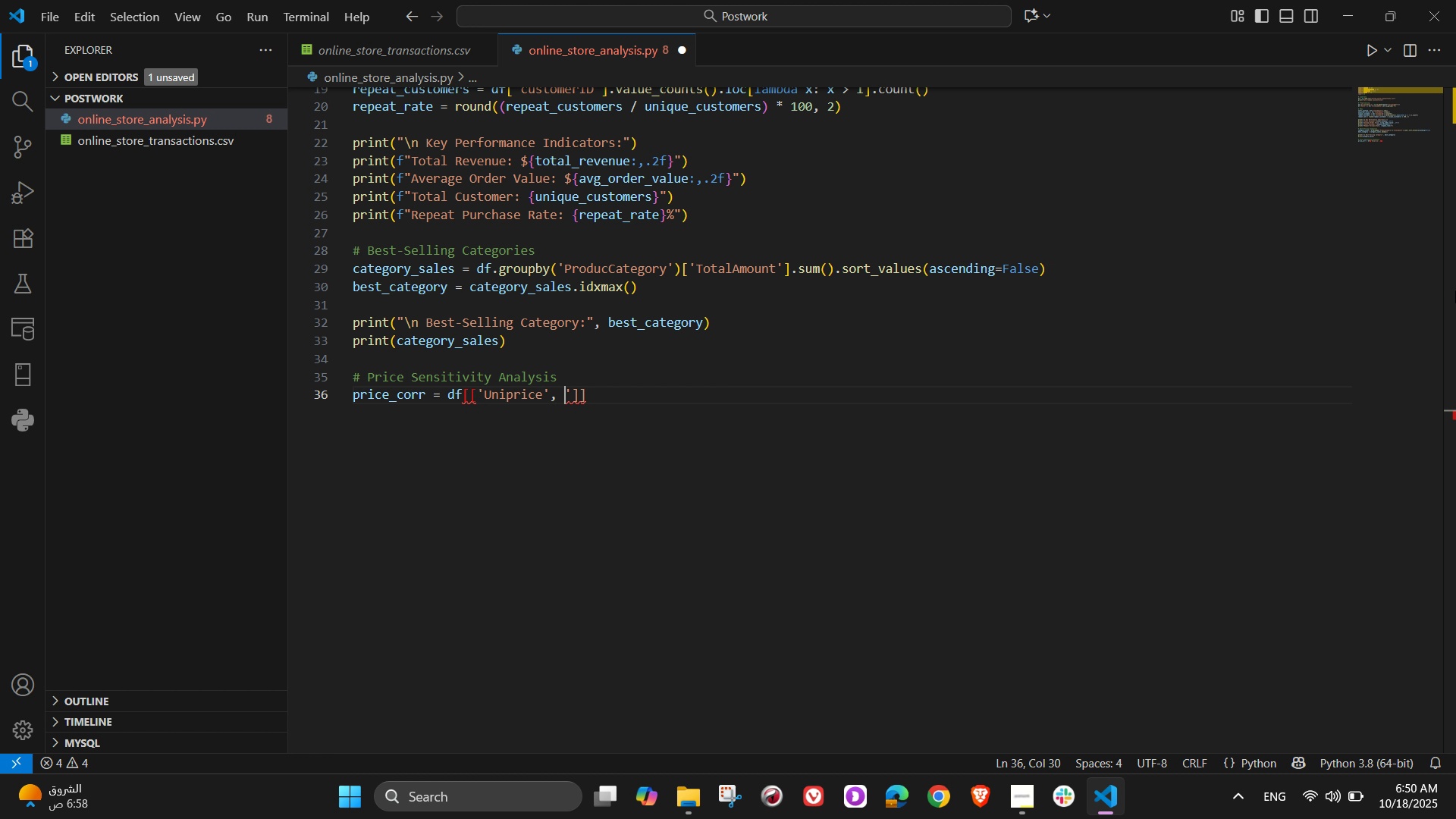 
key(ArrowRight)
 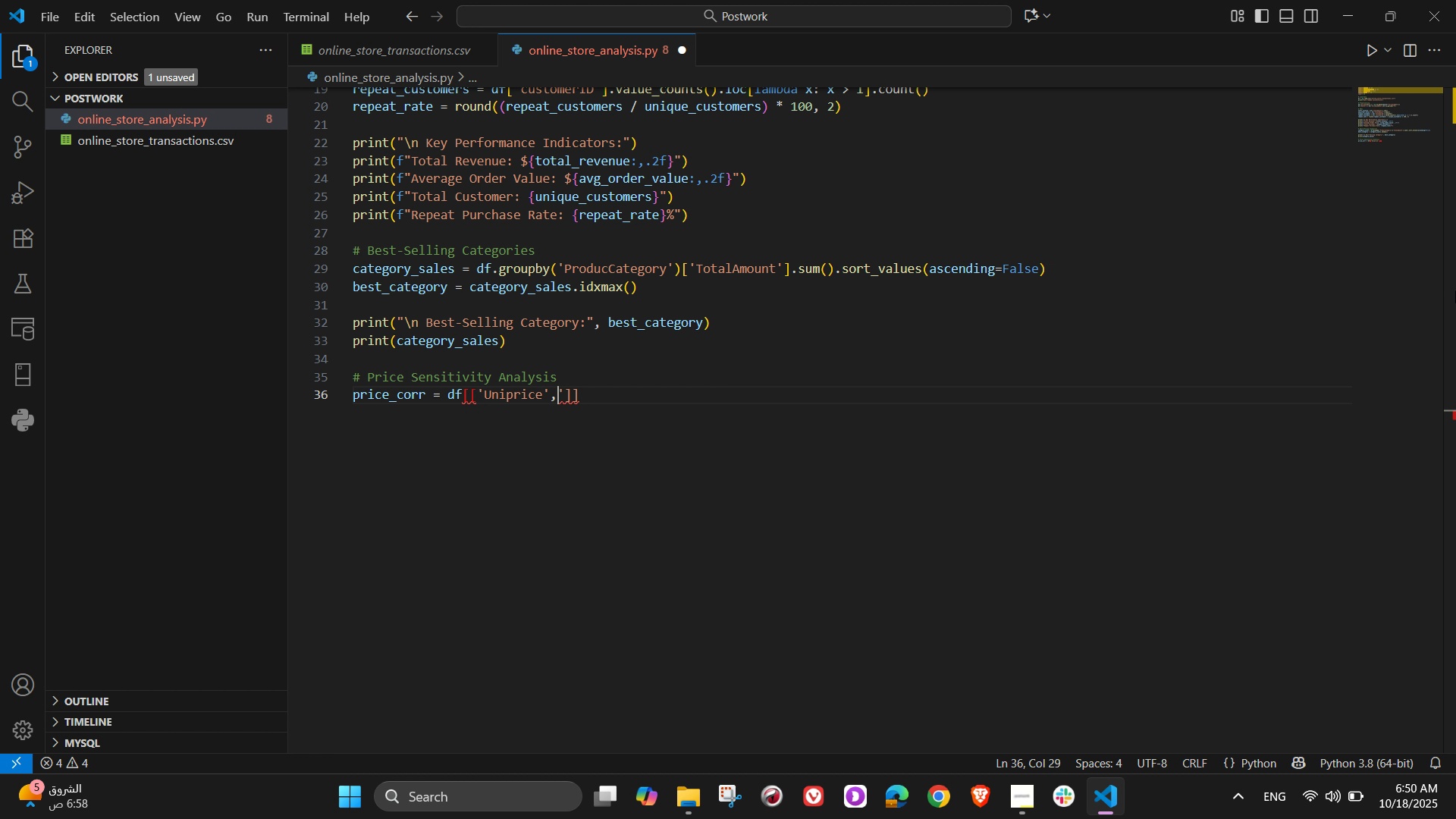 
key(Backspace)
 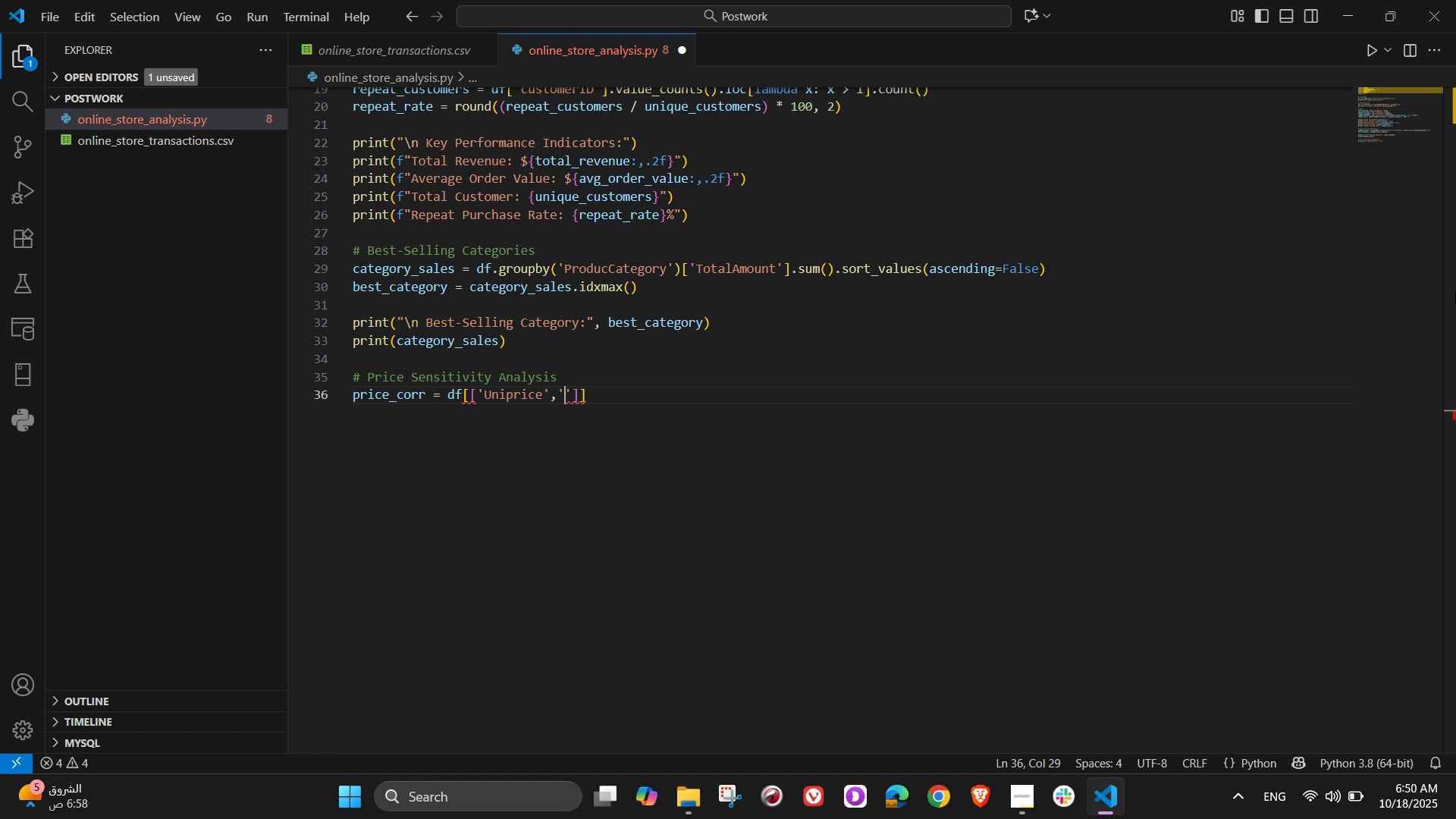 
key(Quote)
 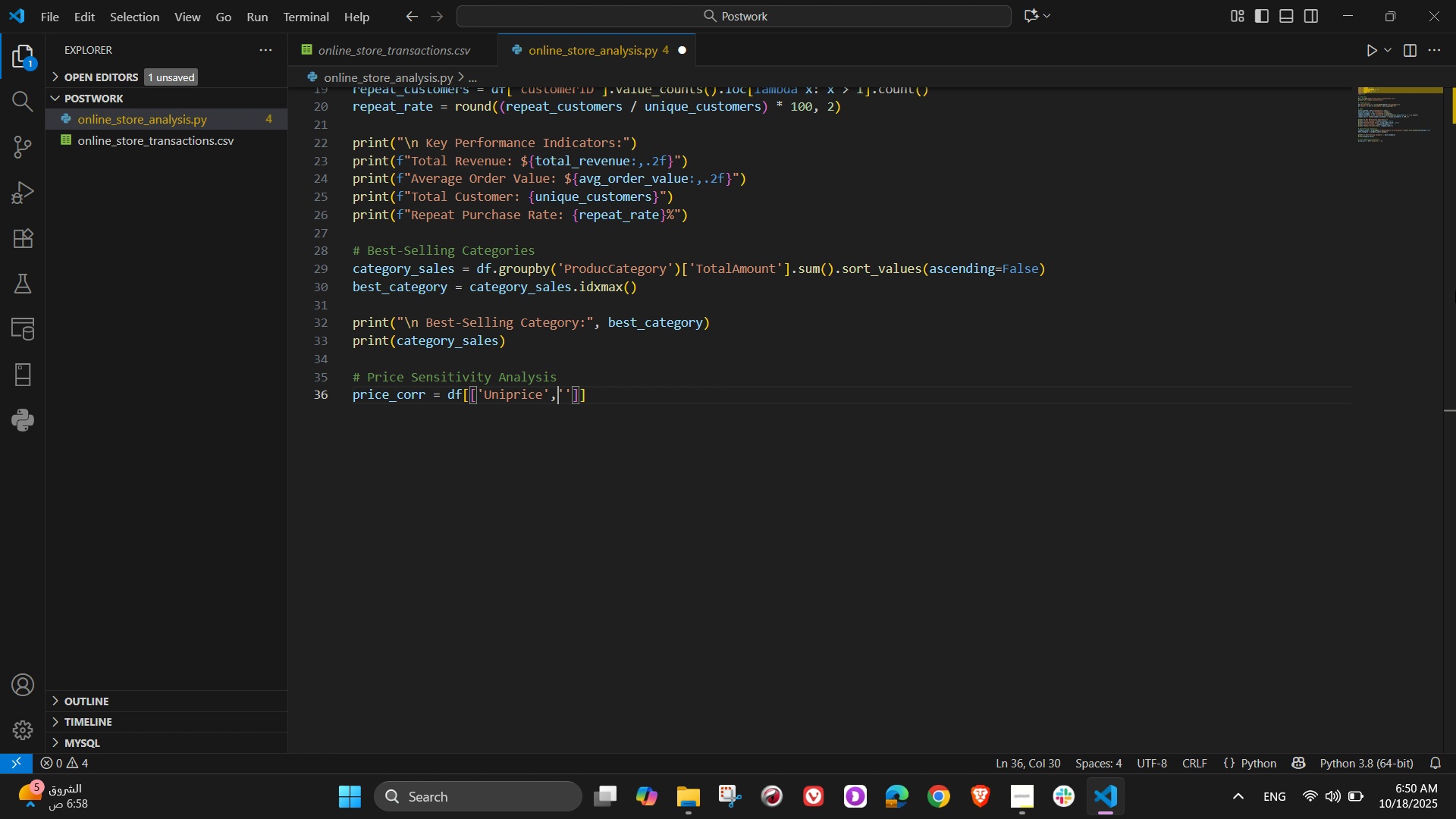 
key(ArrowLeft)
 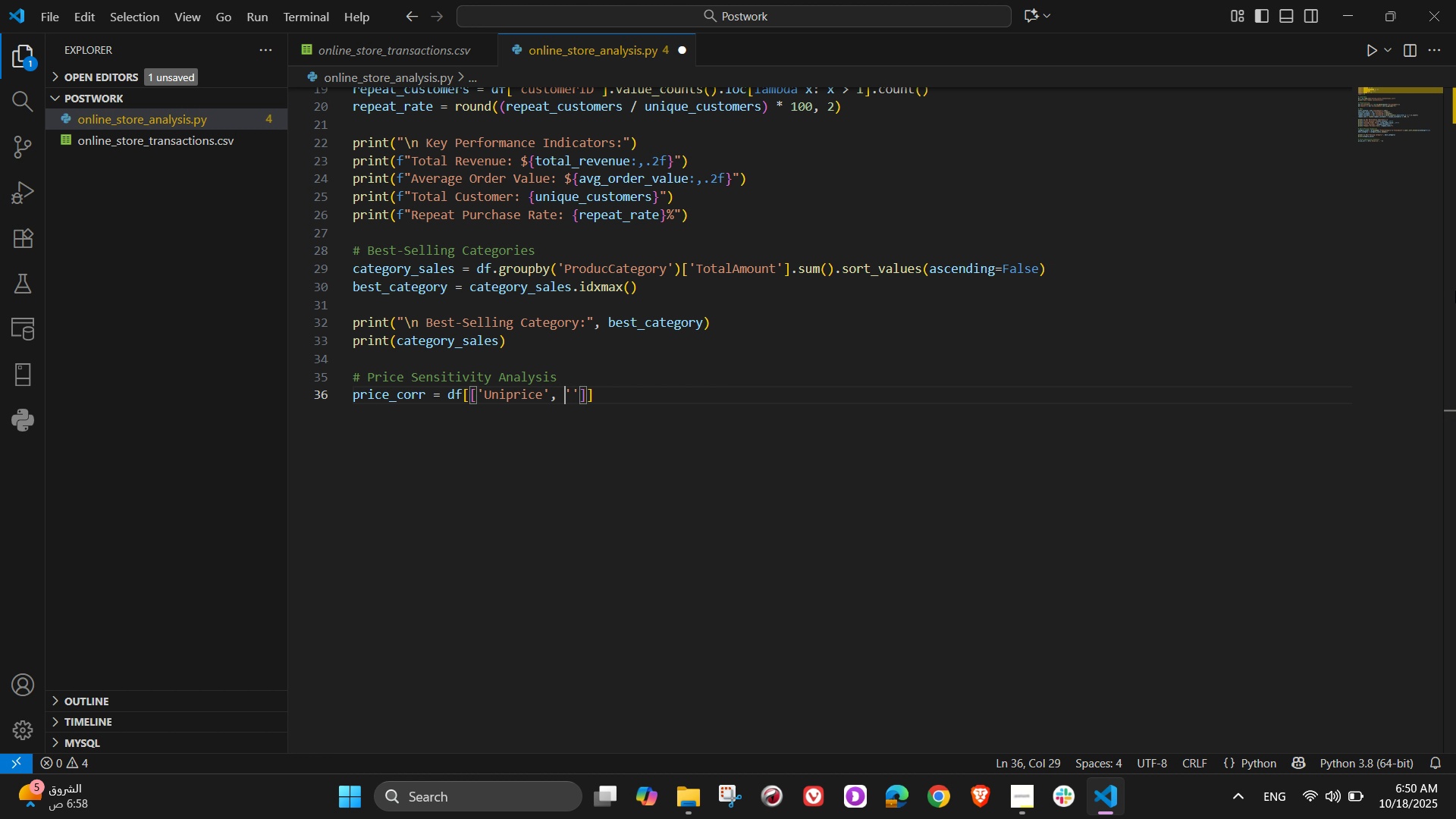 
key(Space)
 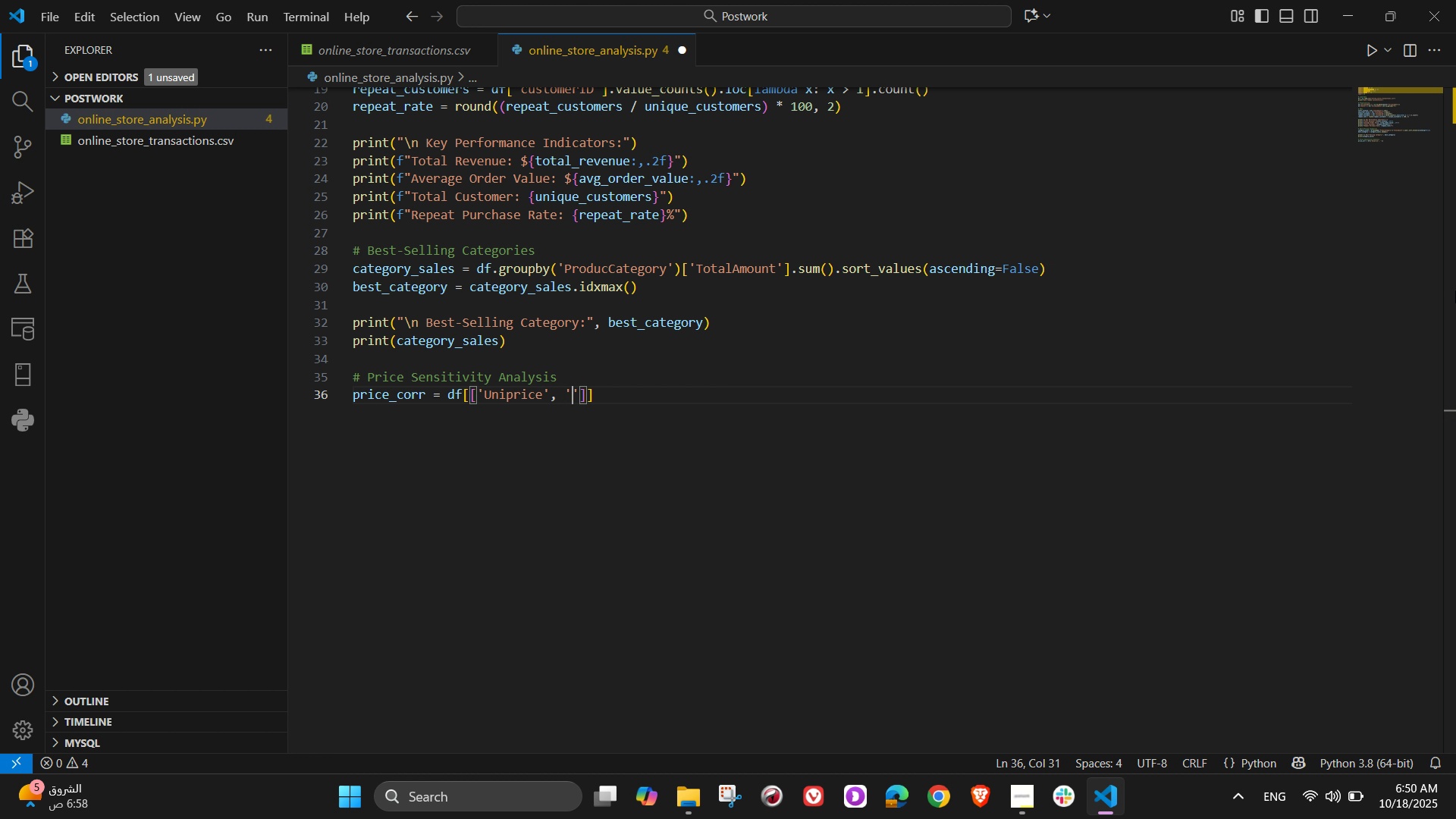 
key(ArrowRight)
 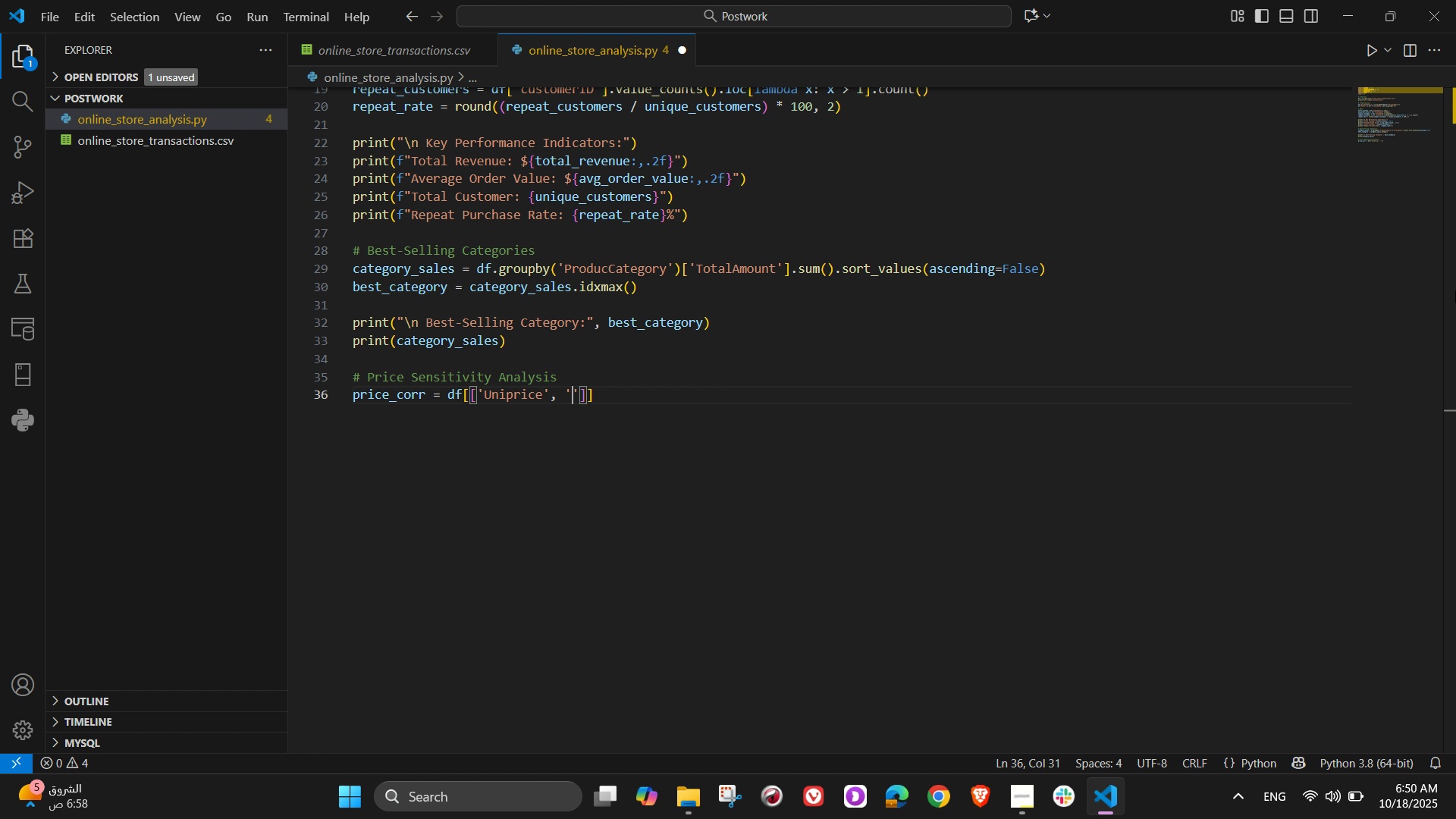 
type(Quantity)
 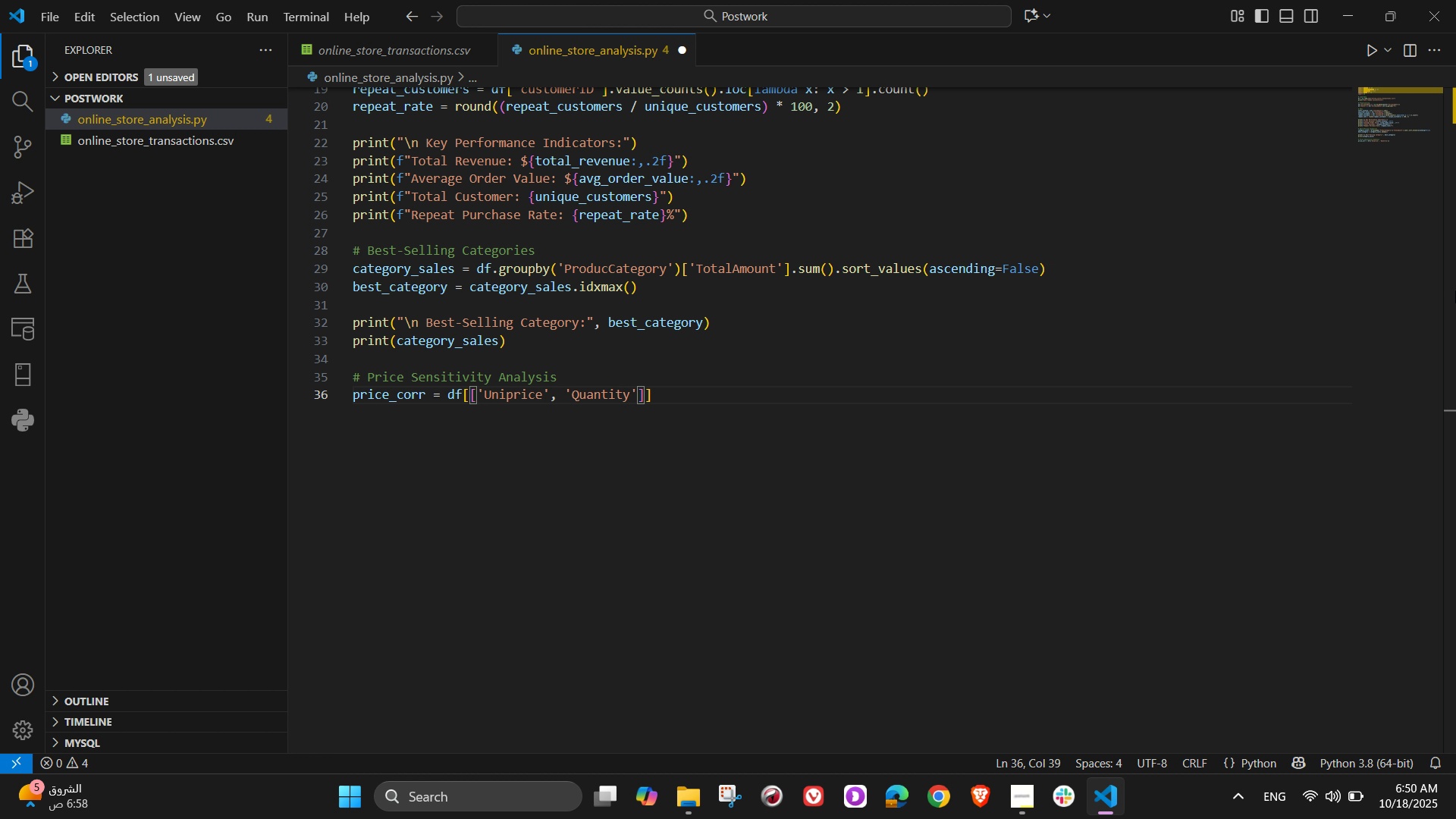 
key(ArrowRight)
 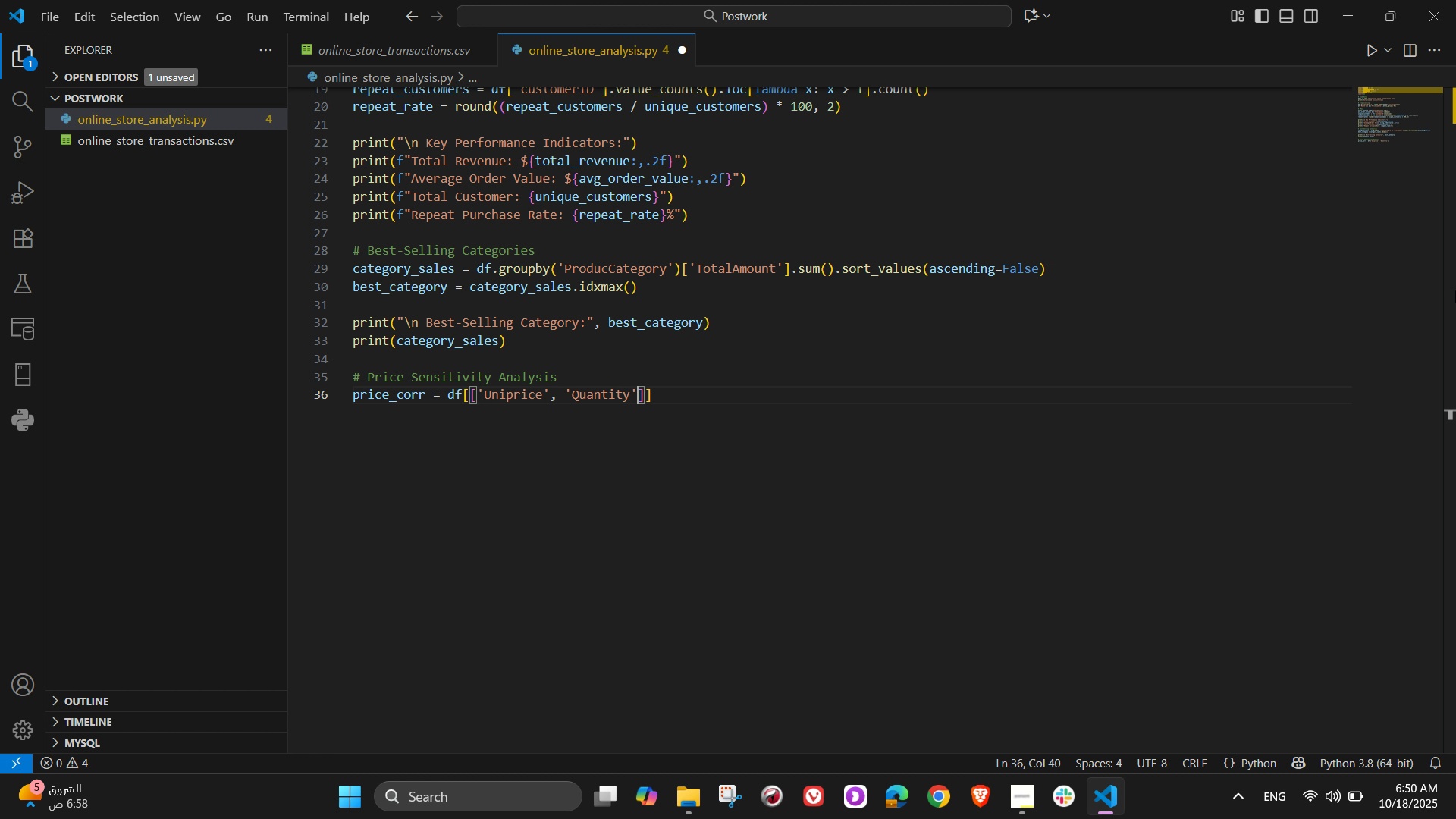 
wait(6.64)
 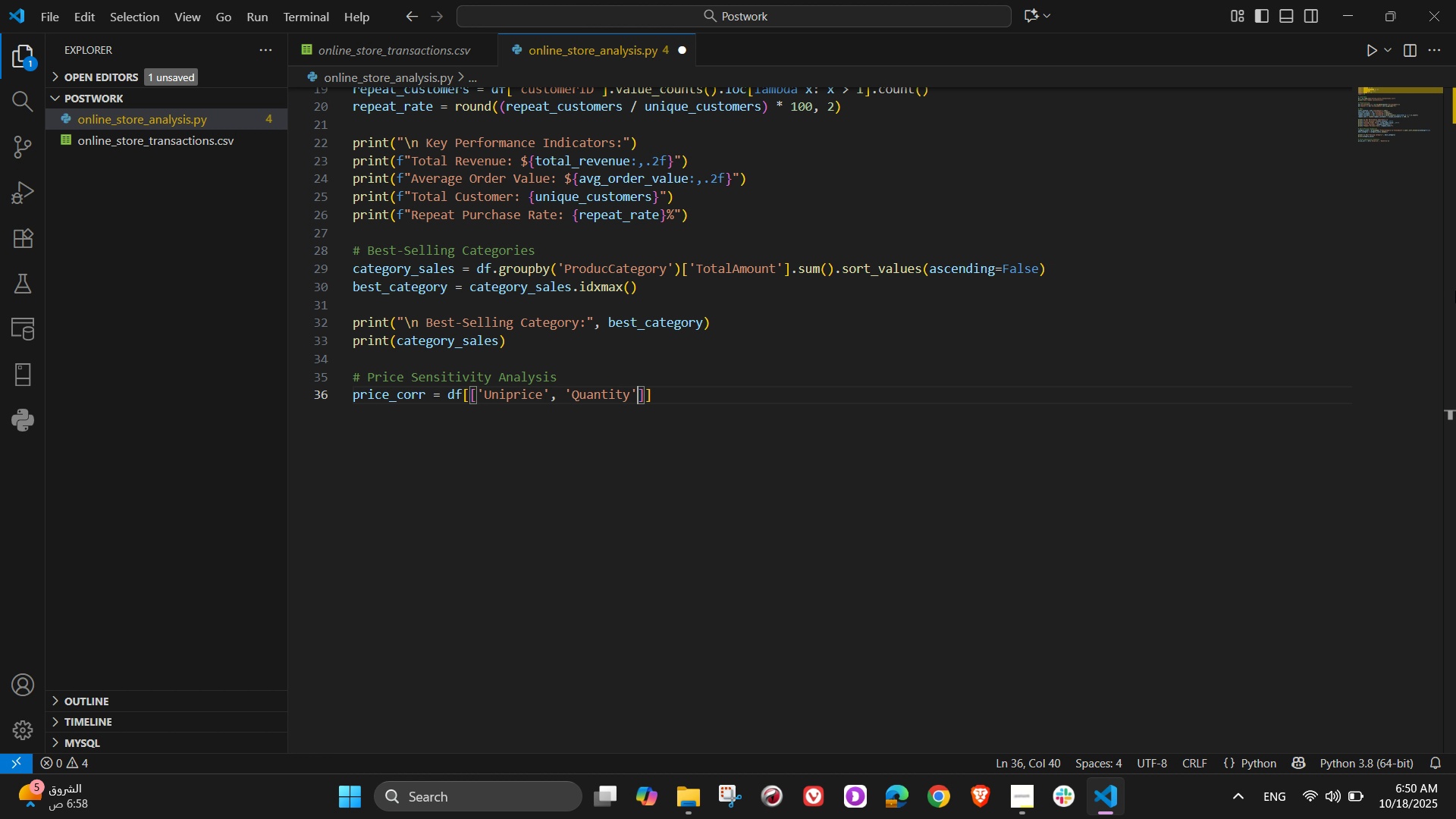 
key(ArrowRight)
 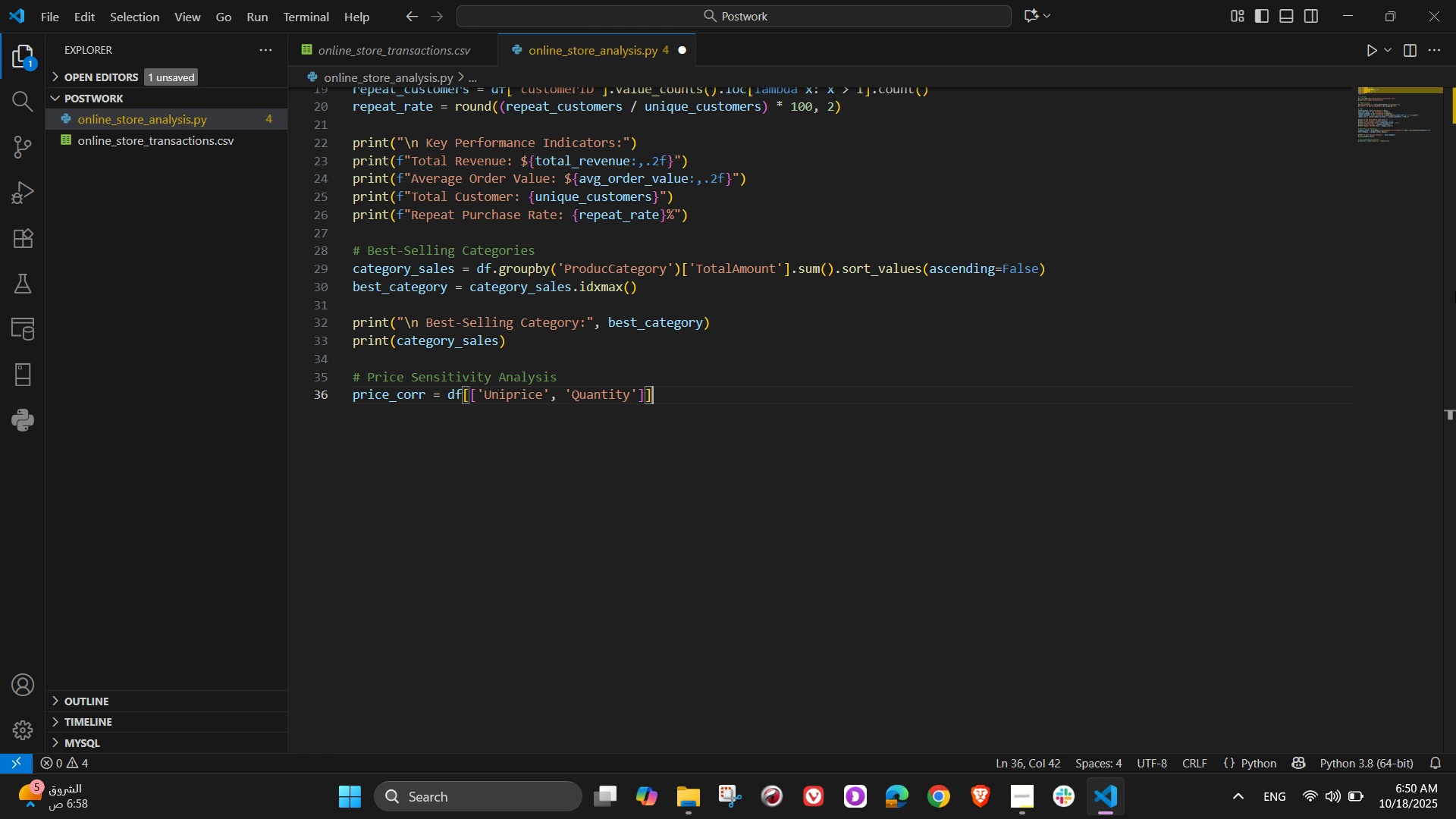 
key(ArrowRight)
 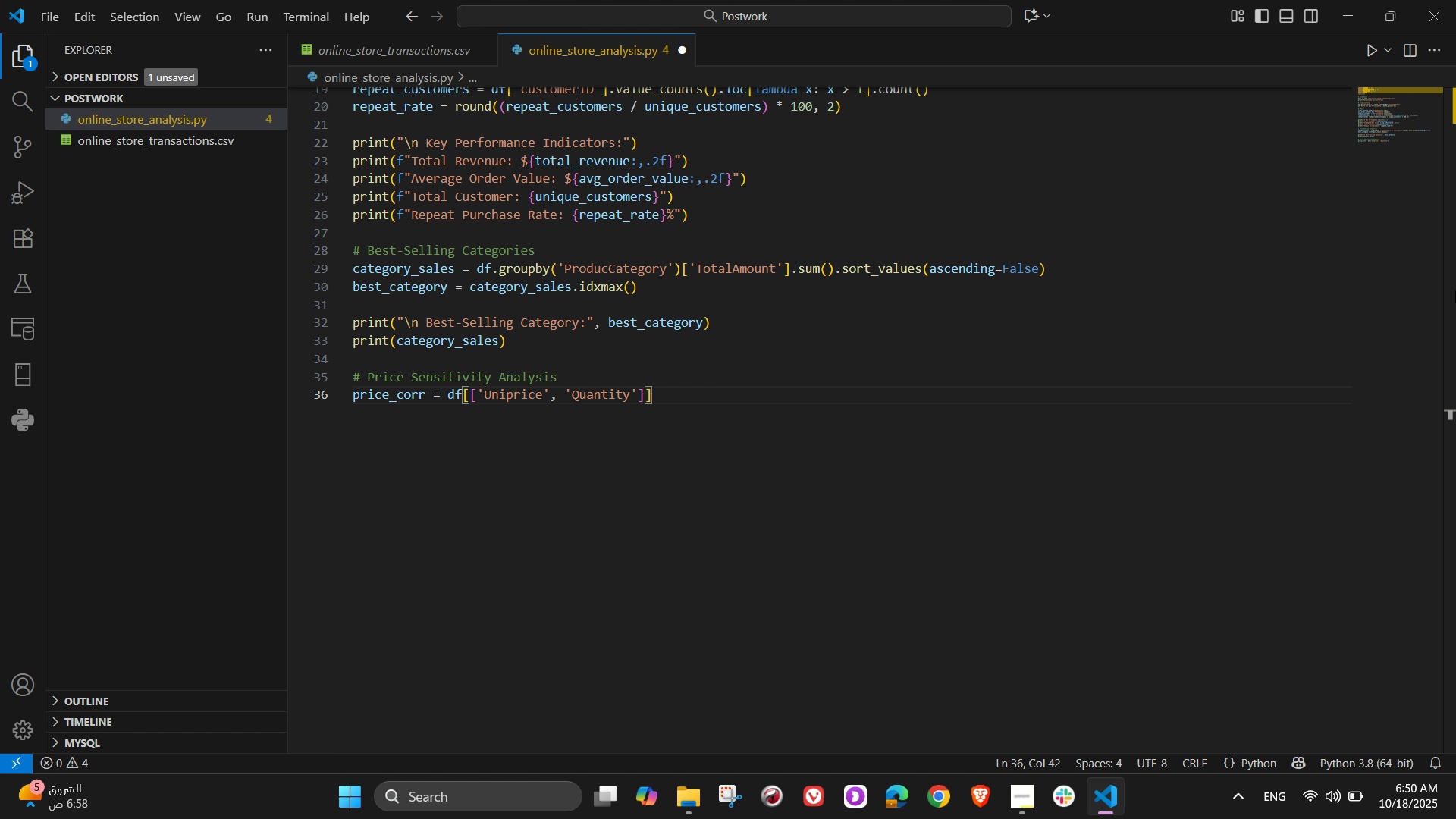 
type(.corr()
 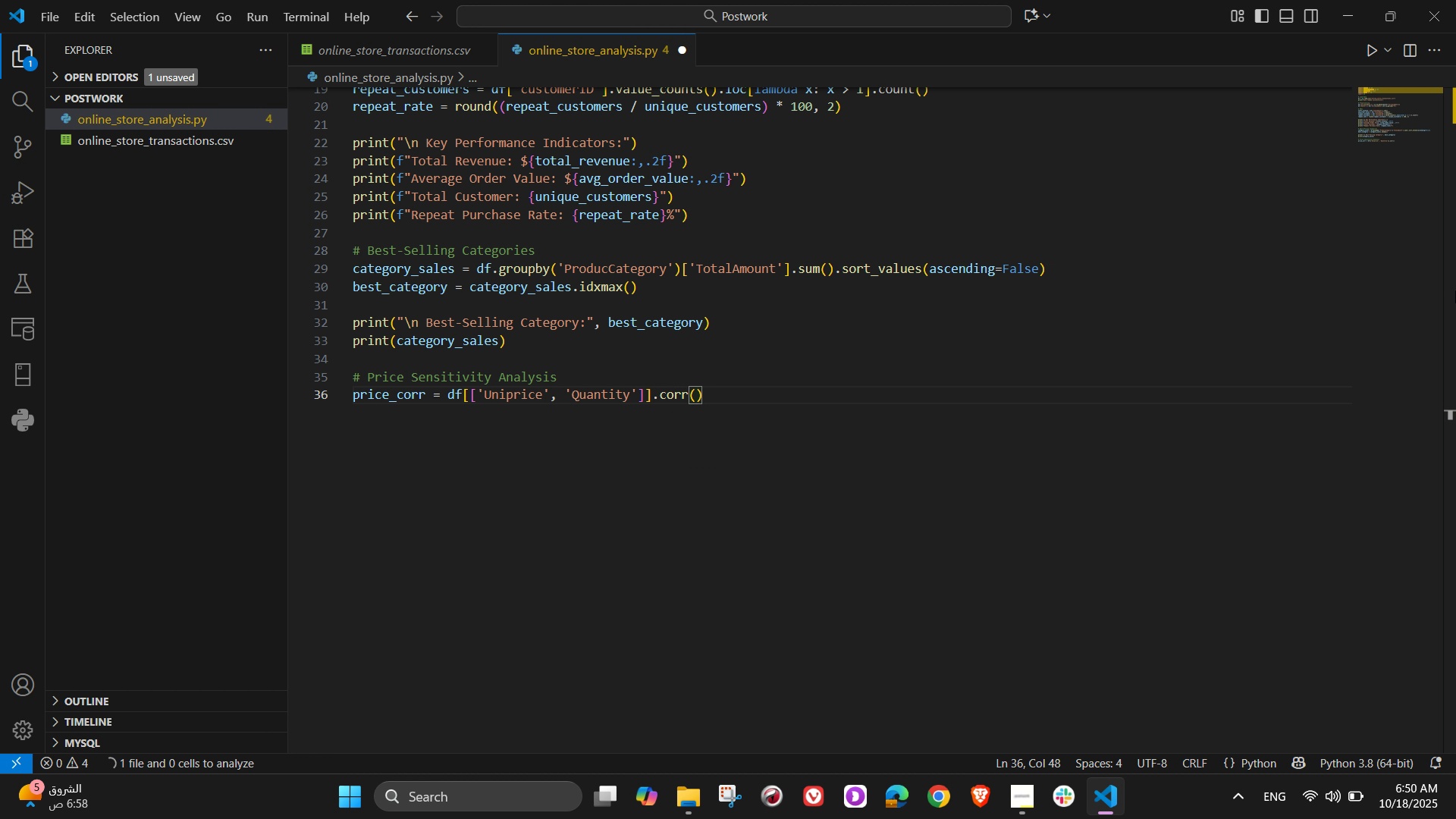 
wait(19.97)
 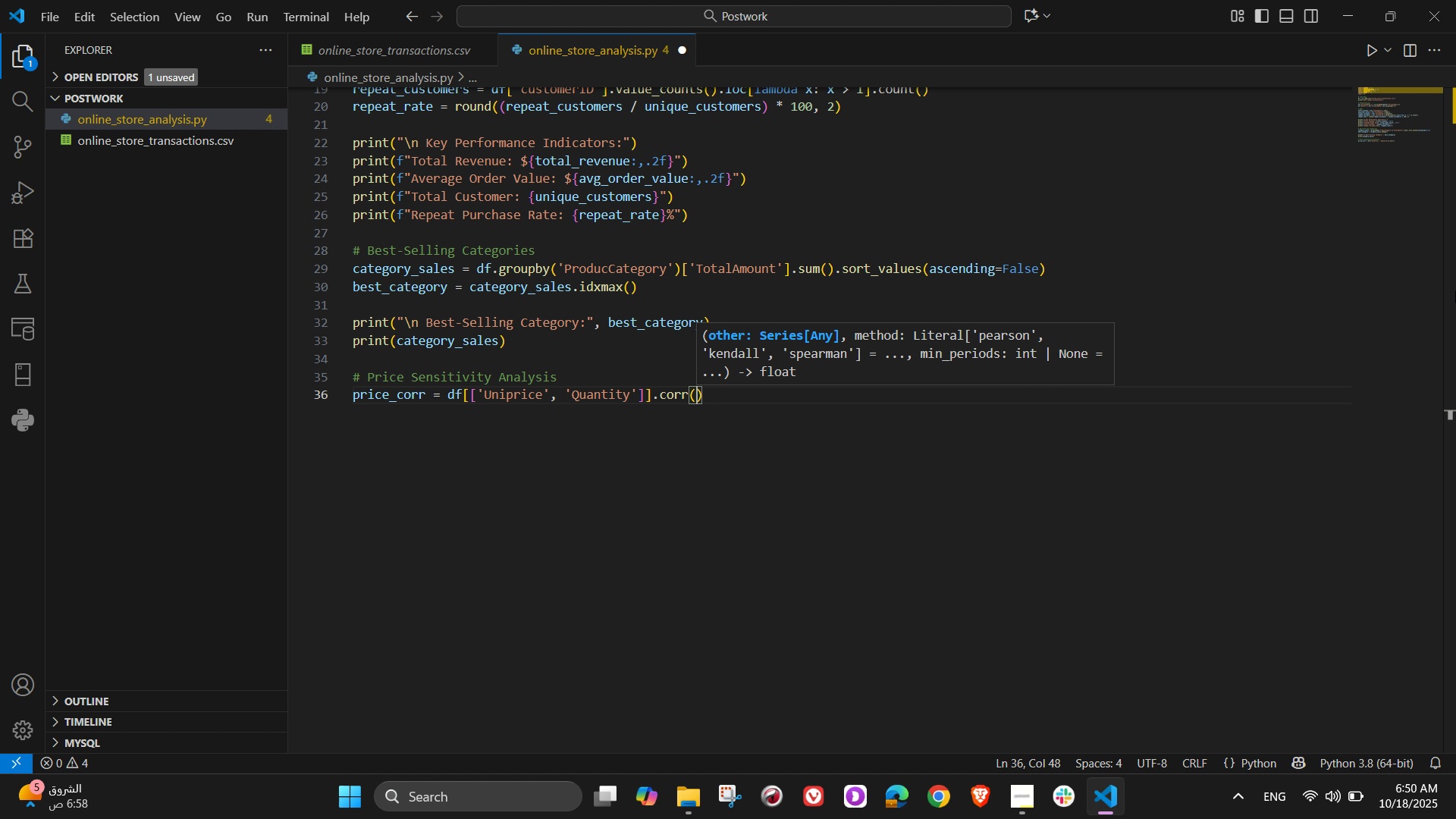 
key(ArrowRight)
 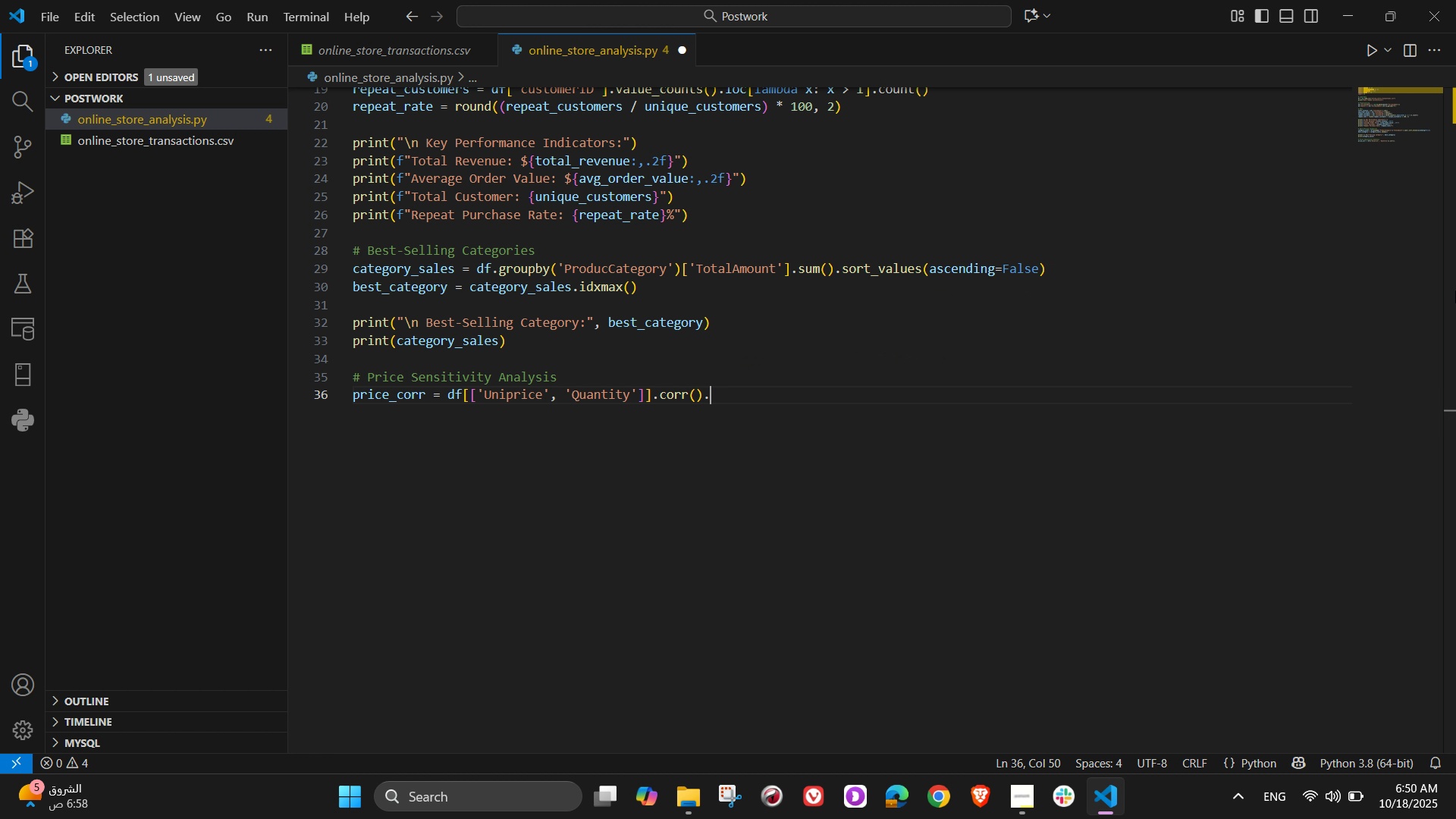 
type(.iloc)
 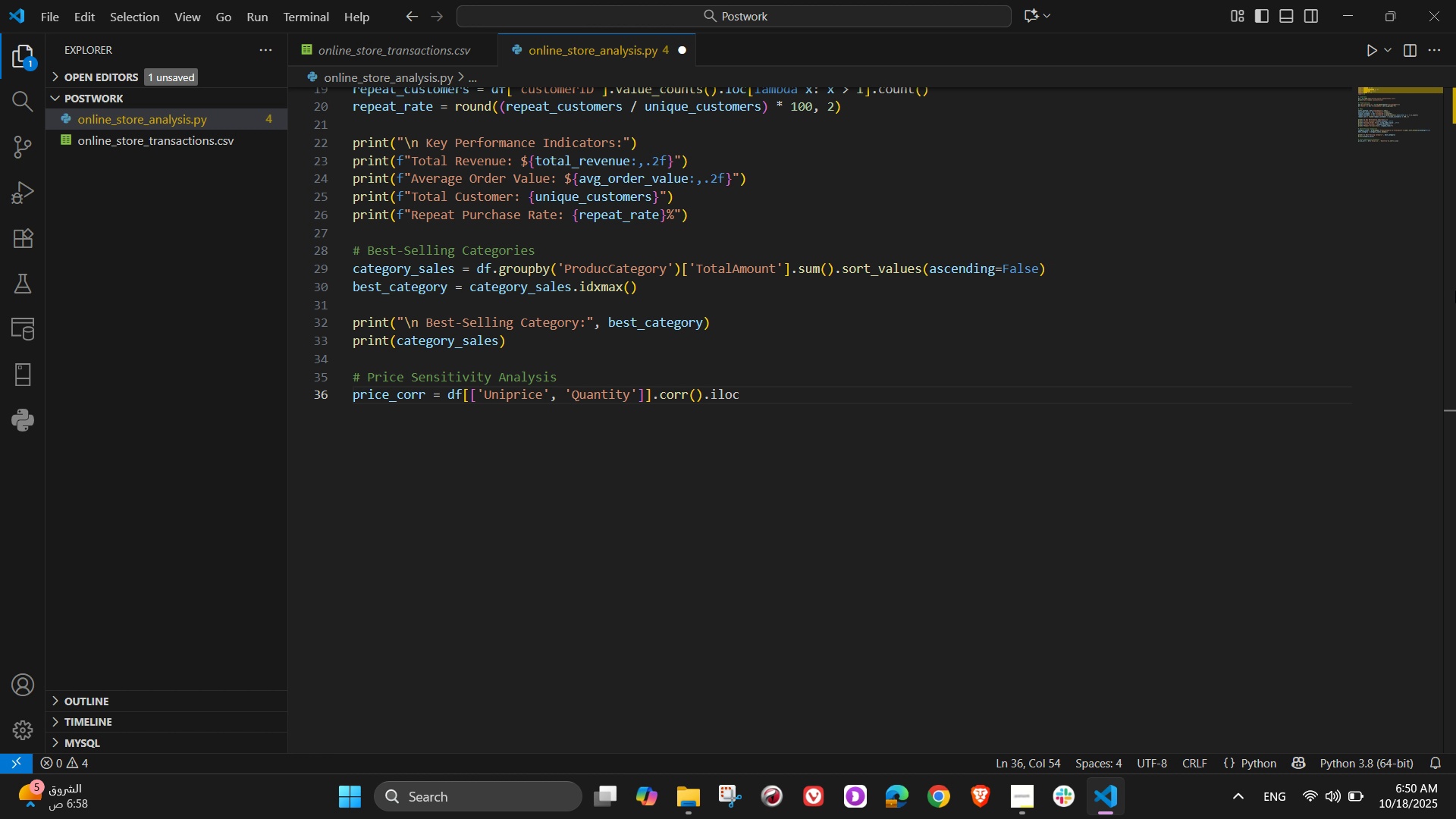 
key(BracketLeft)
 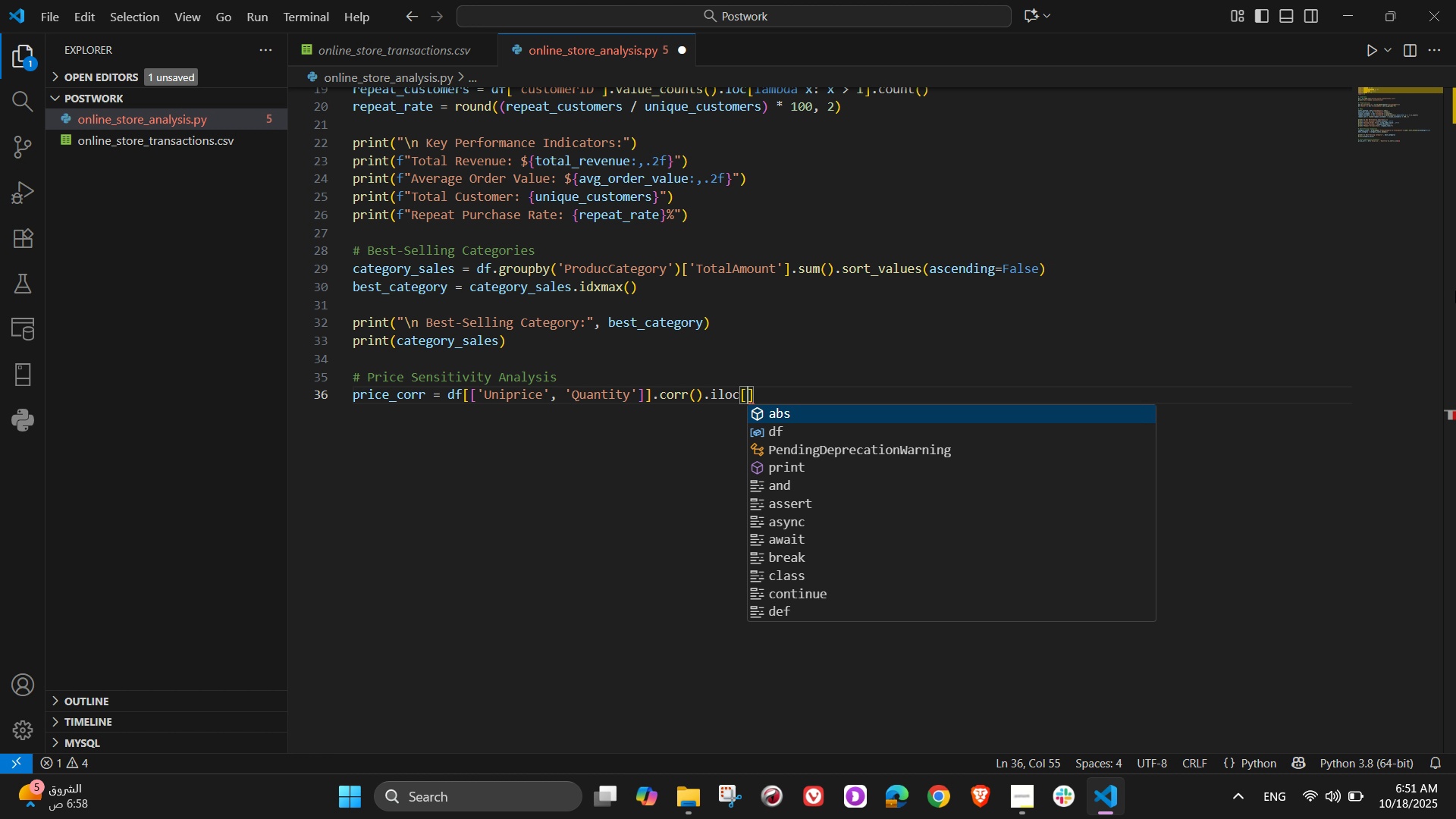 
key(Numpad0)
 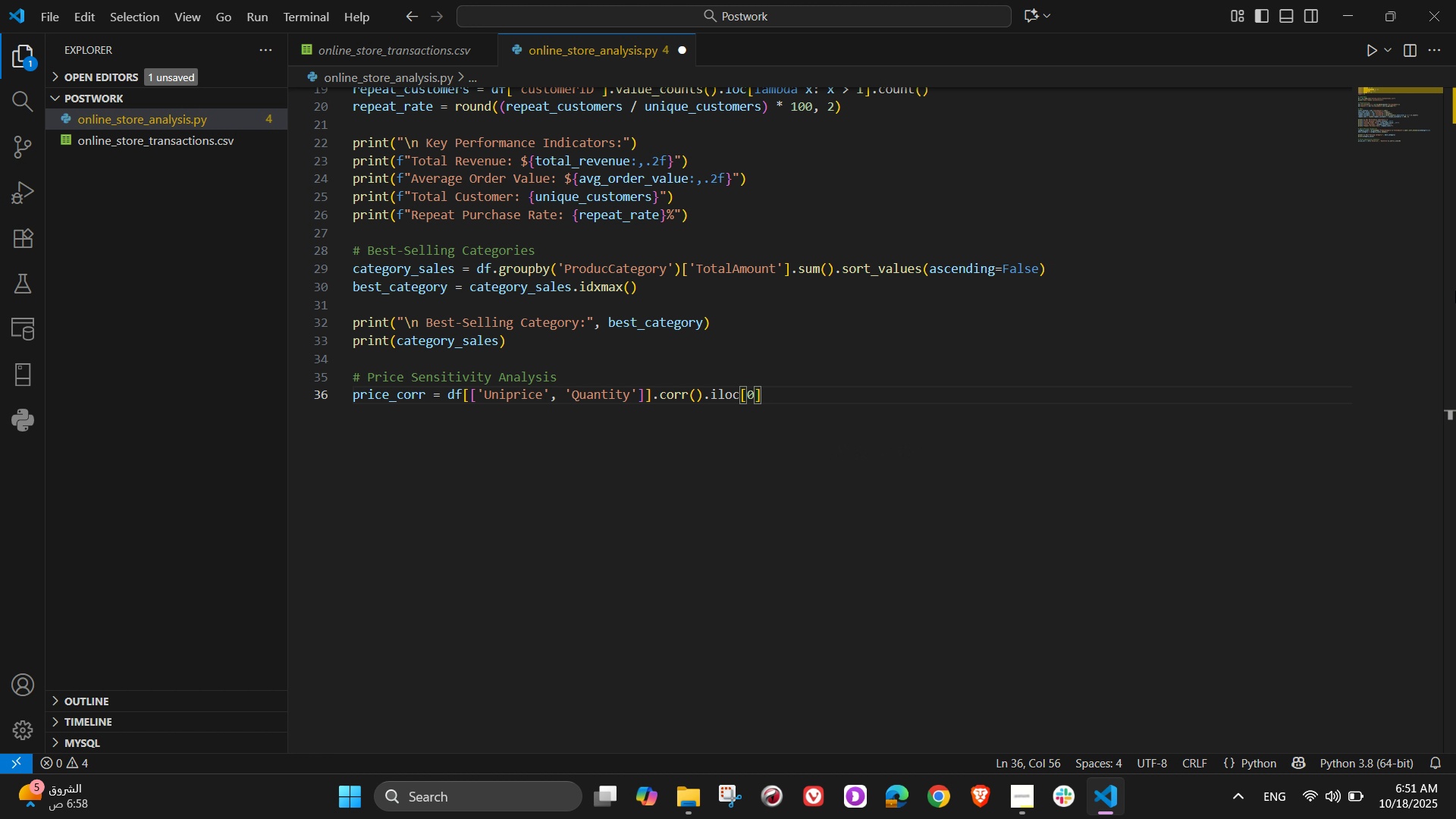 
key(Comma)
 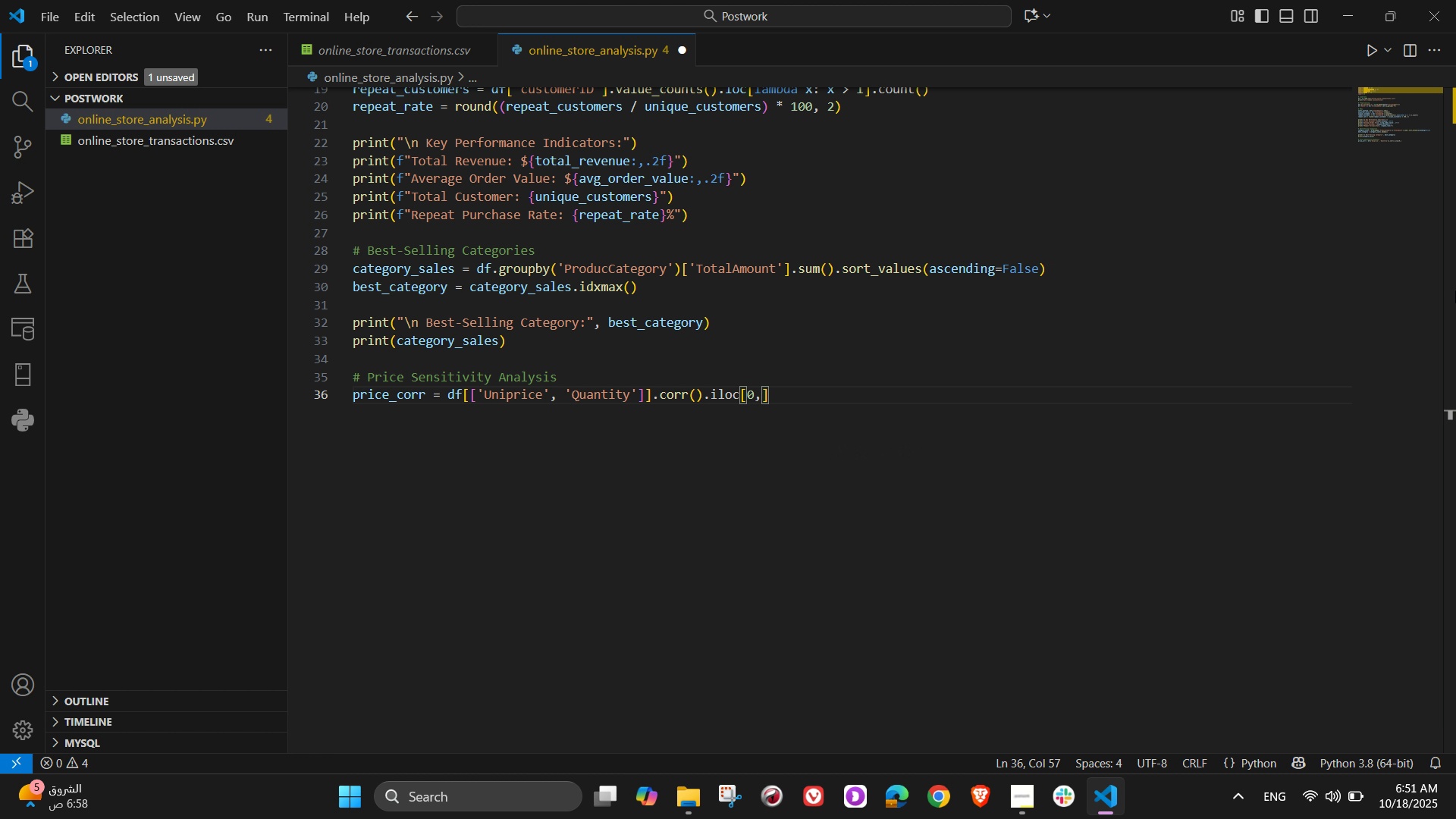 
key(Space)
 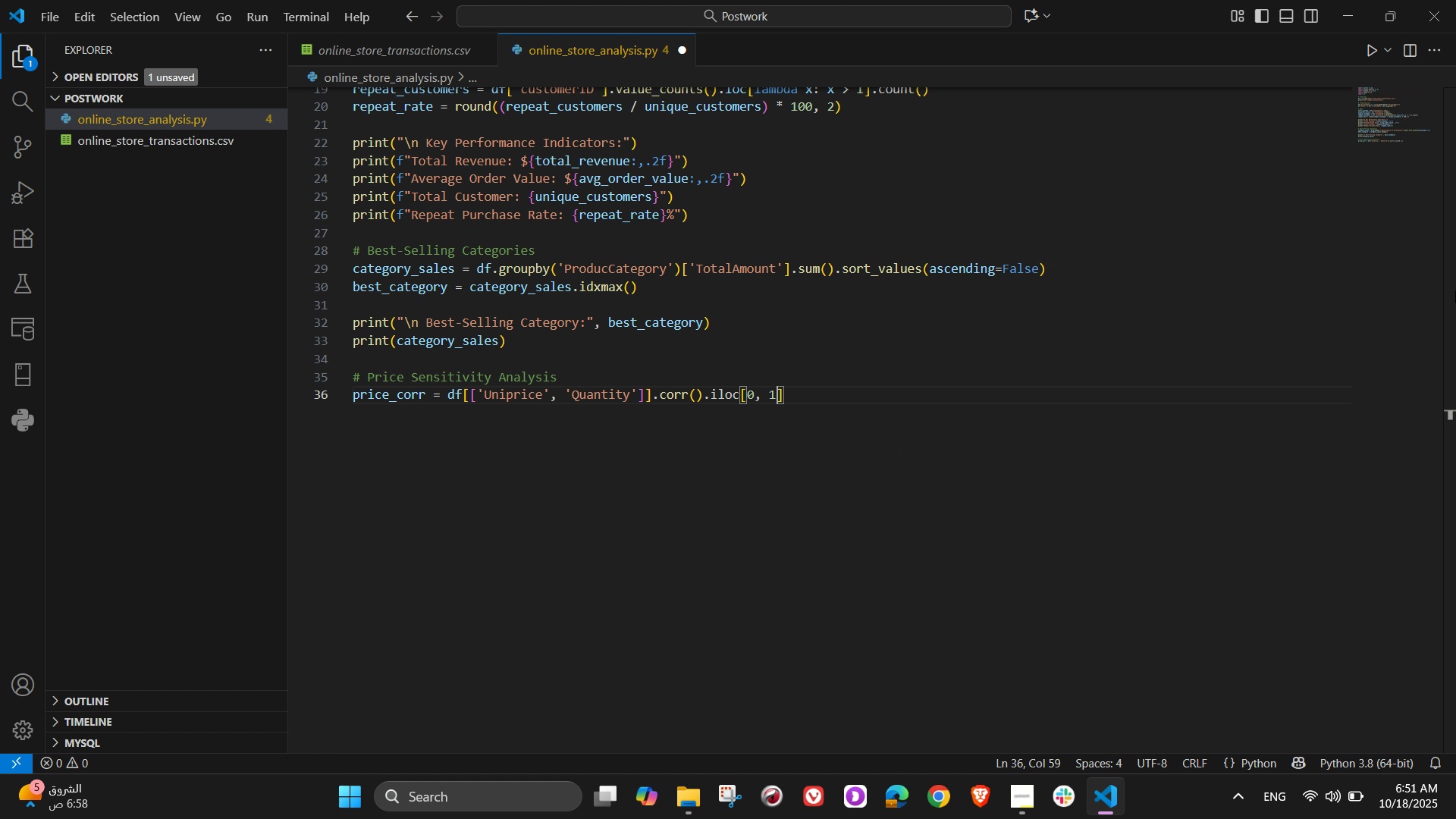 
key(Numpad1)
 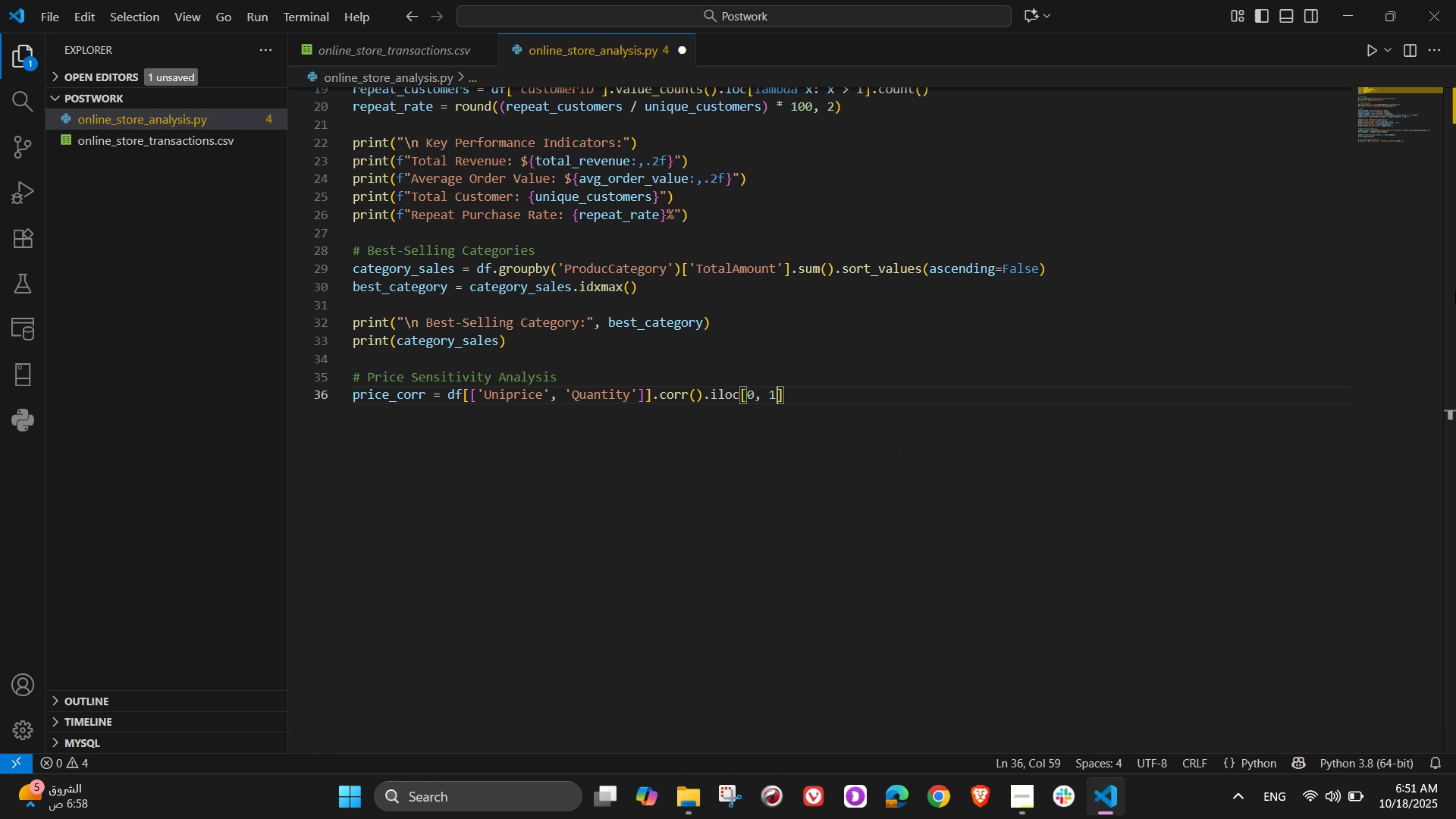 
key(ArrowRight)
 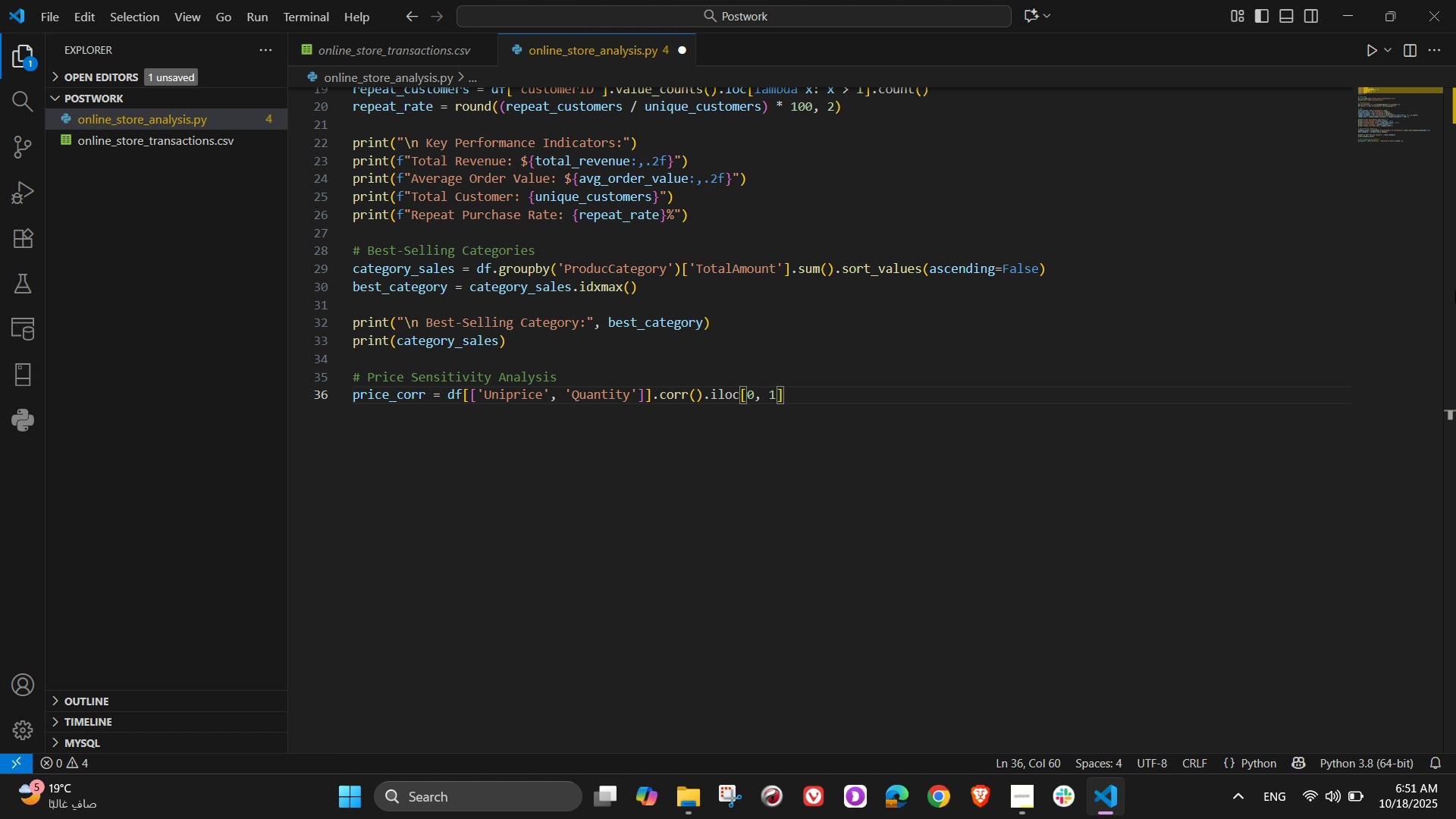 
wait(16.42)
 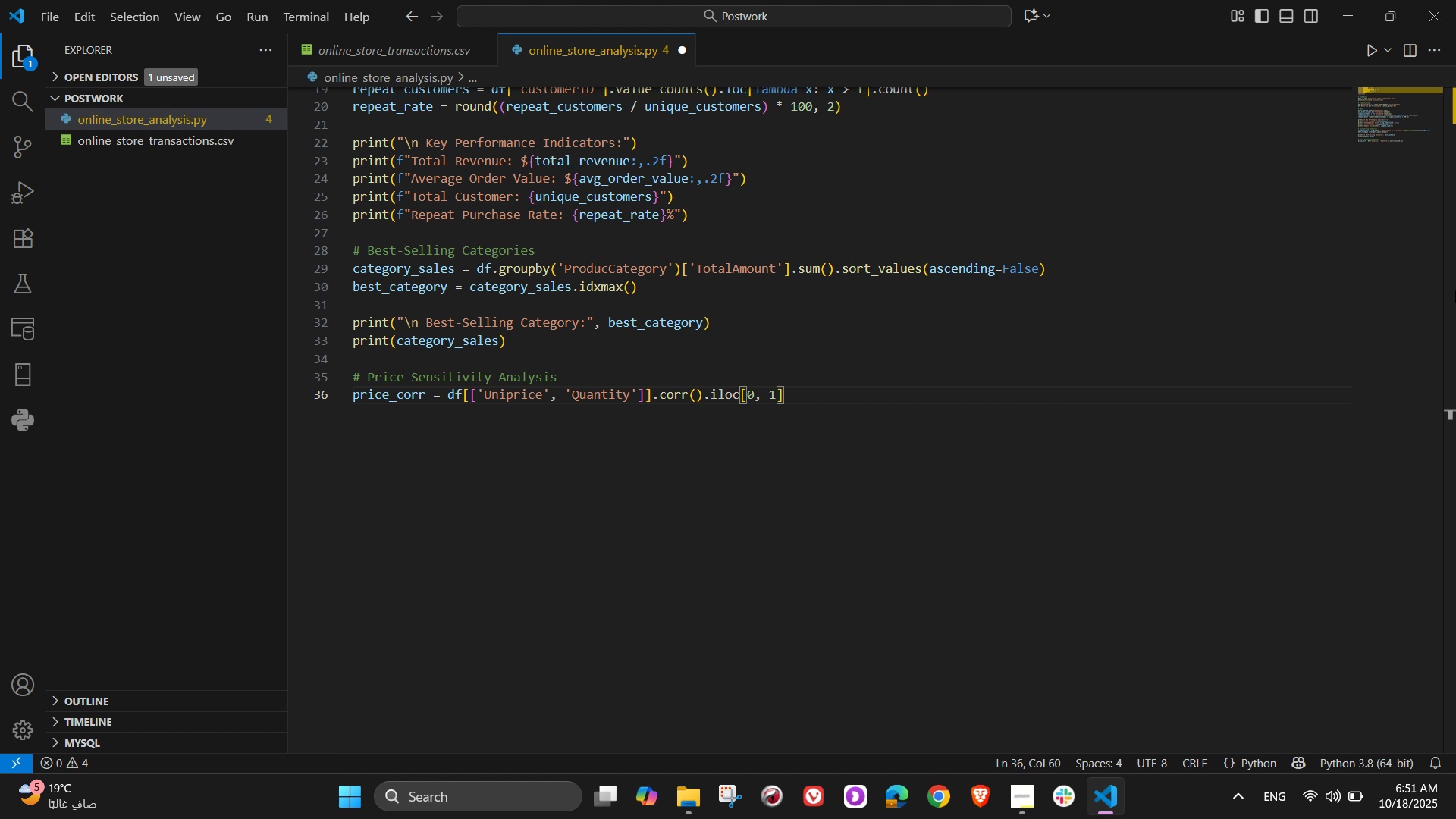 
key(NumpadEnter)
type(print)
 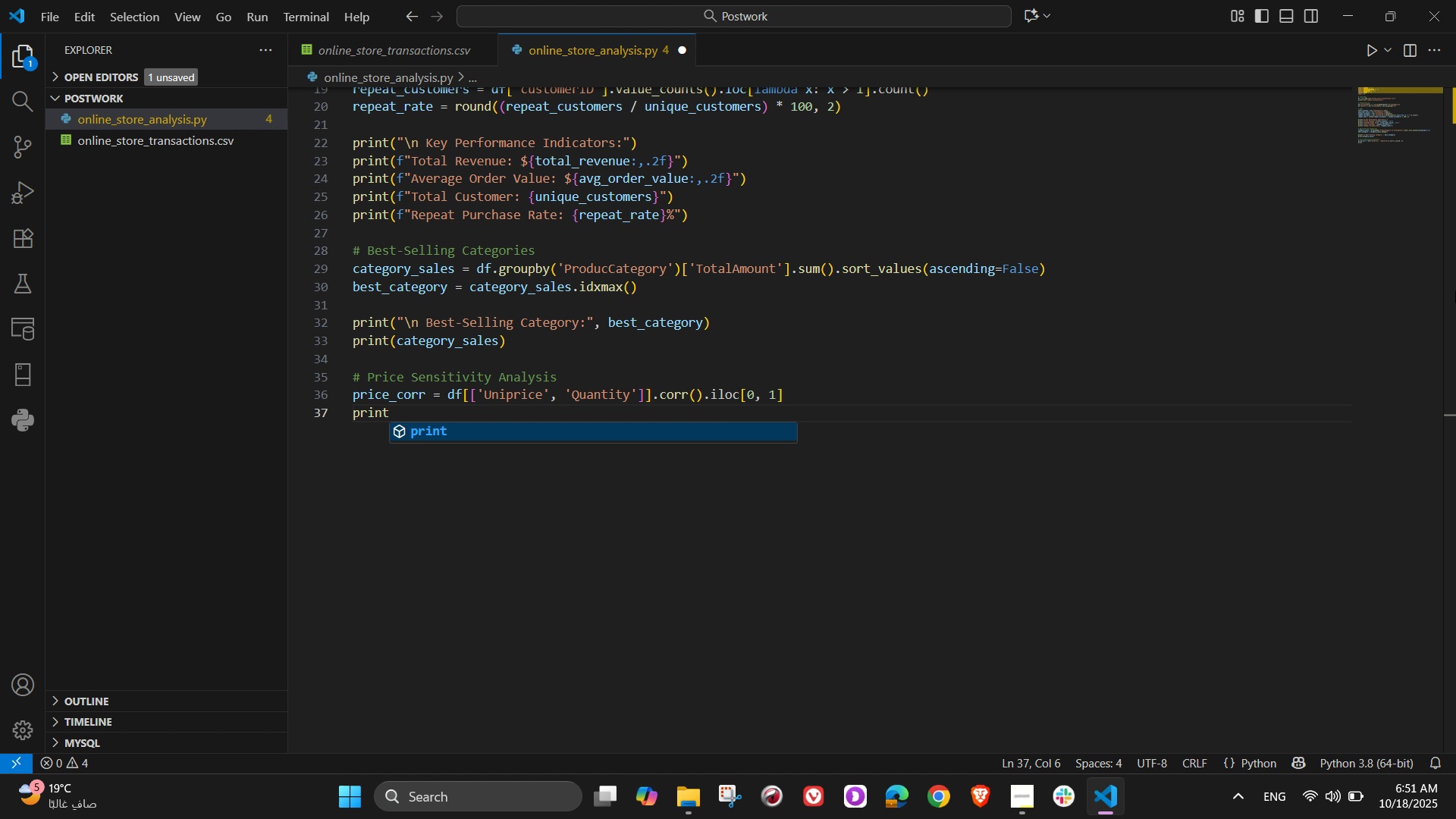 
wait(5.84)
 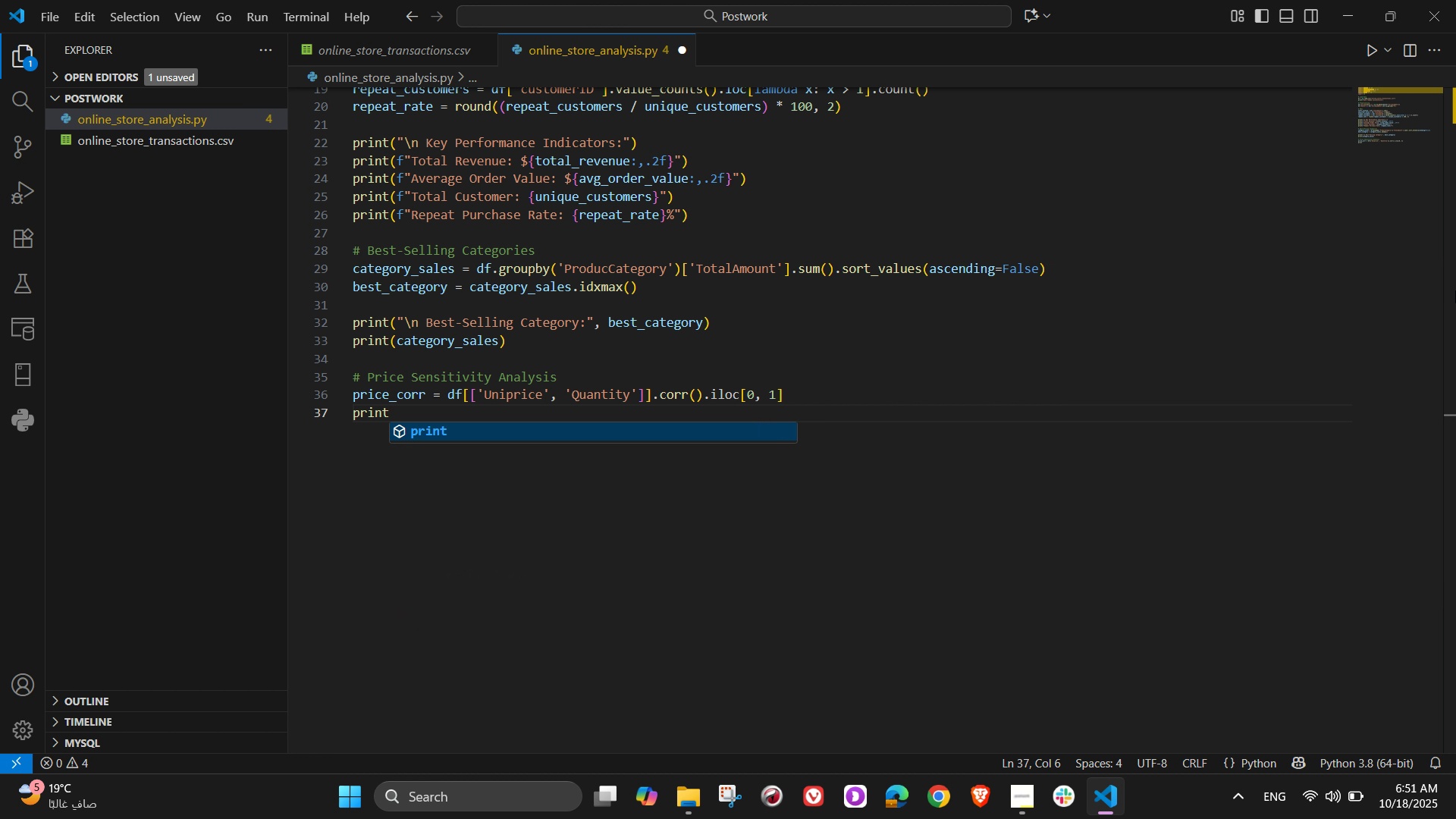 
type((f)
 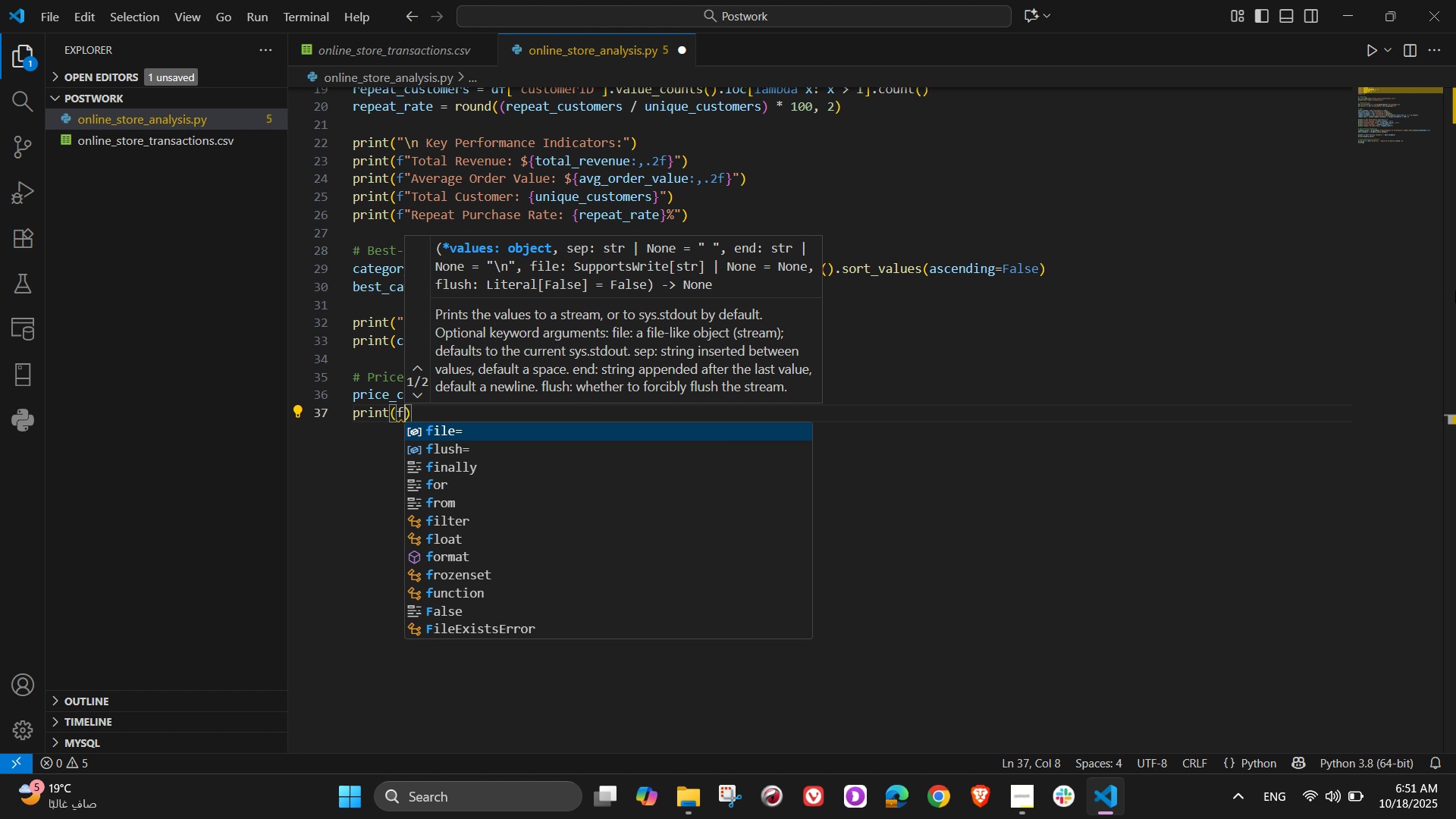 
wait(12.78)
 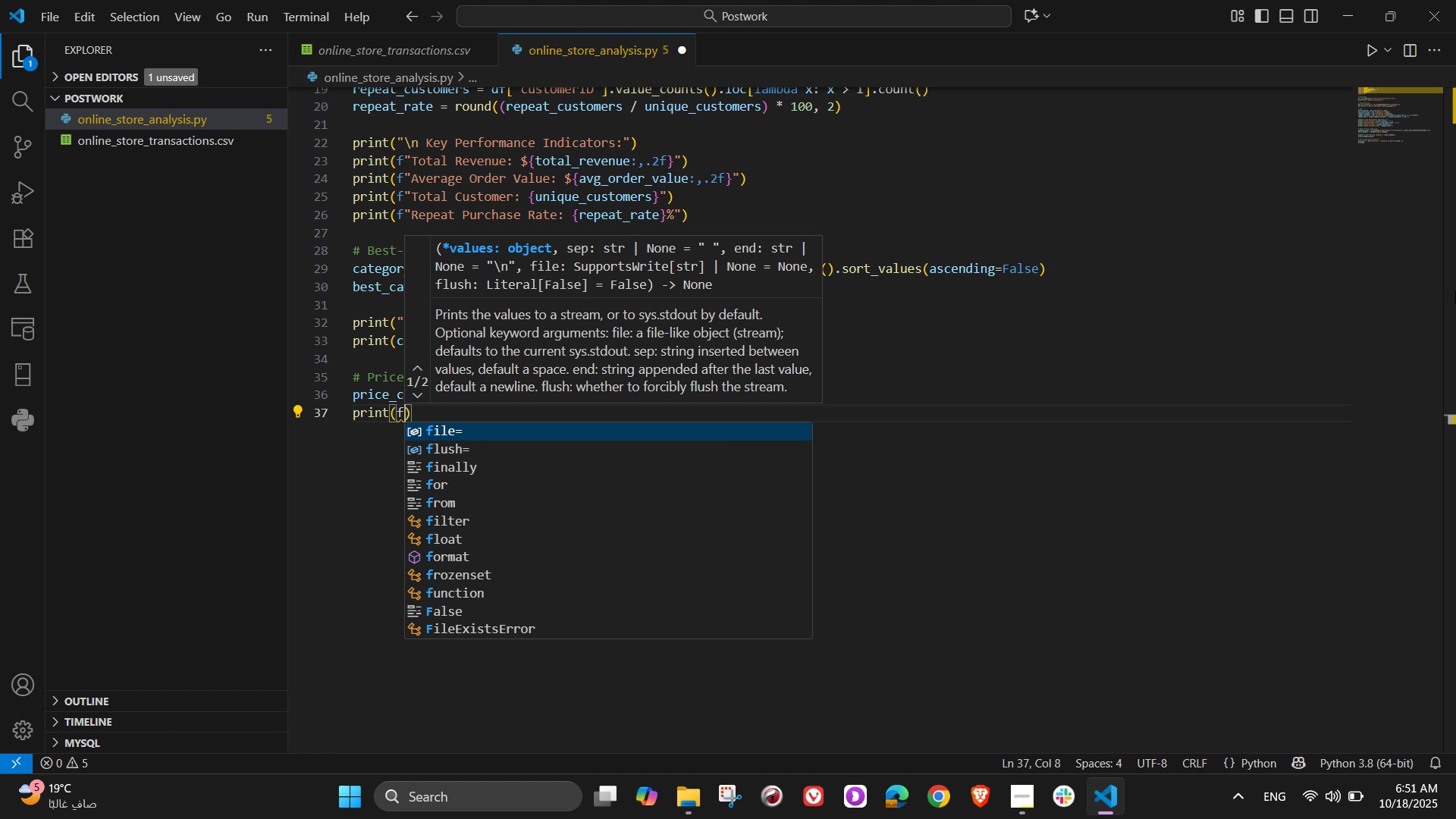 
hold_key(key=ShiftLeft, duration=1.51)
 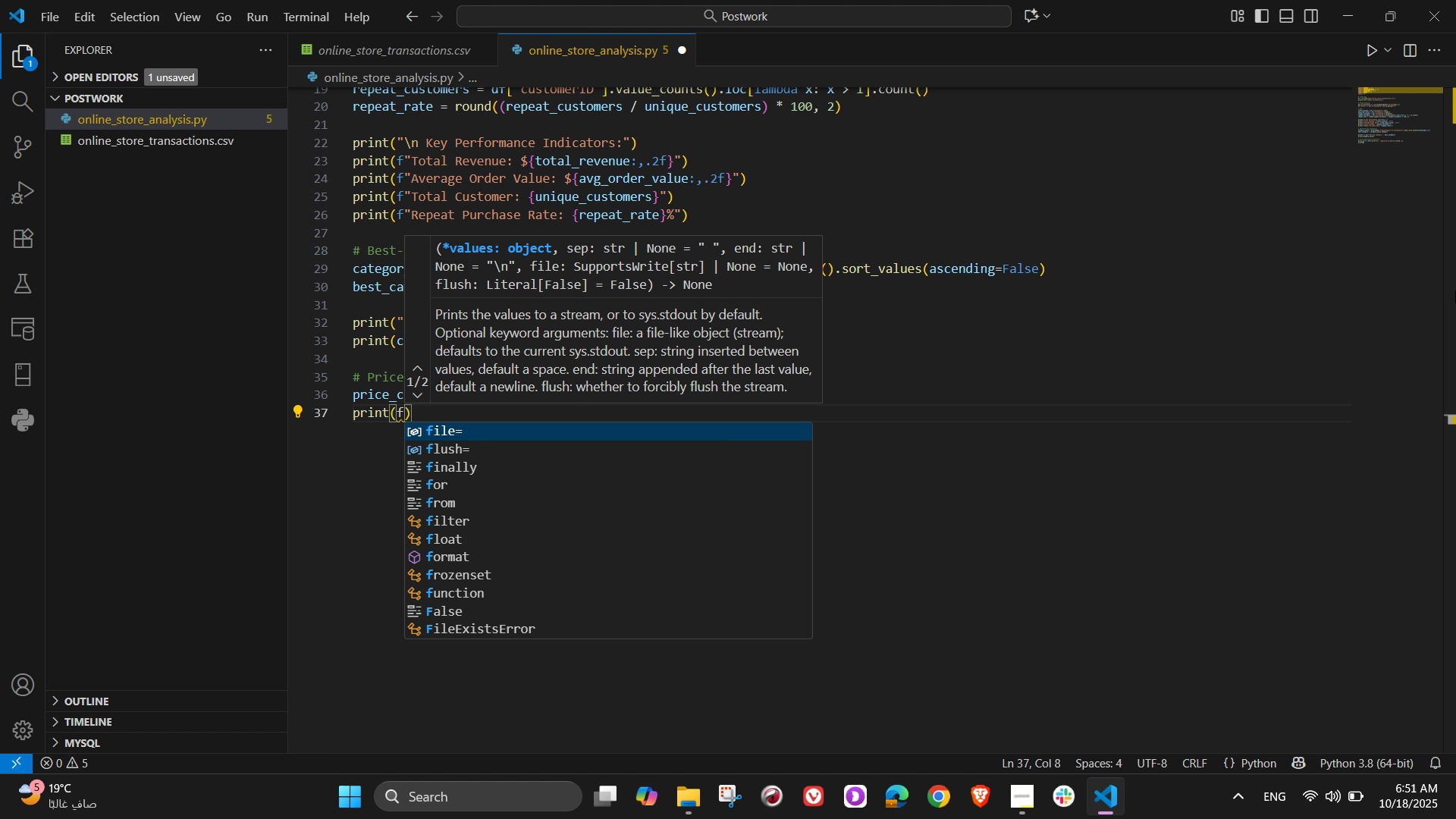 
key(Shift+Quote)
 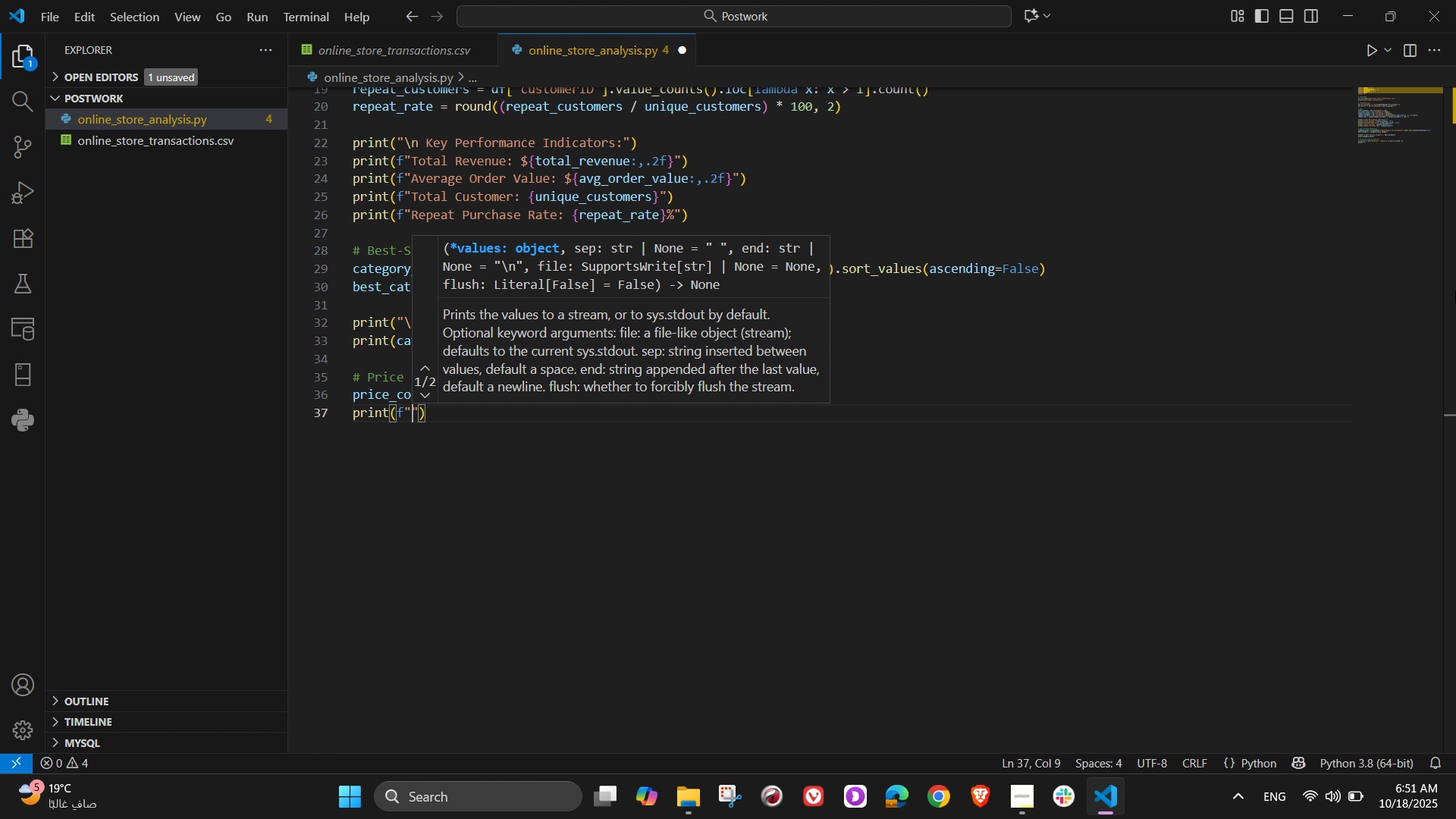 
key(Backslash)
 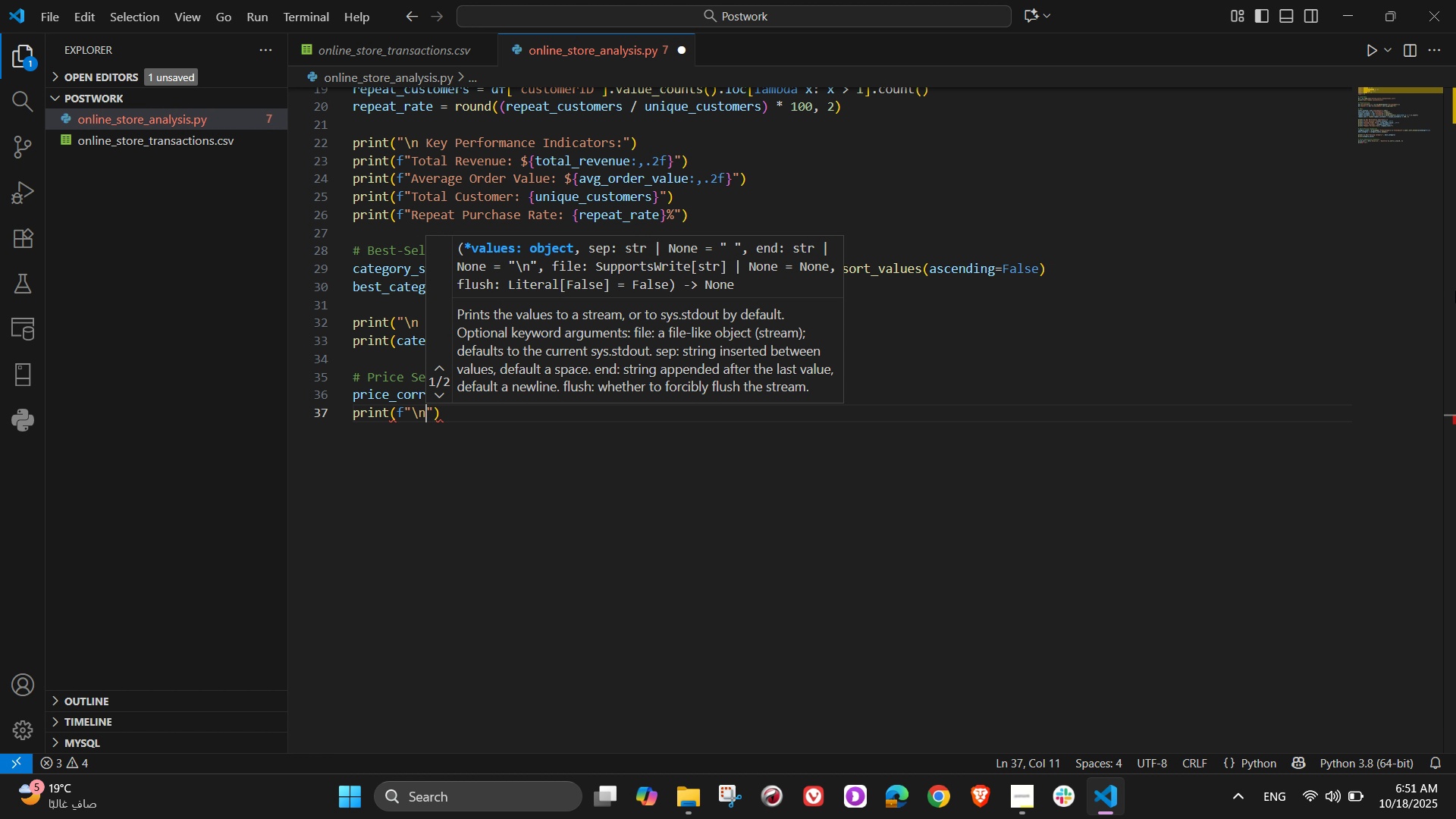 
key(N)
 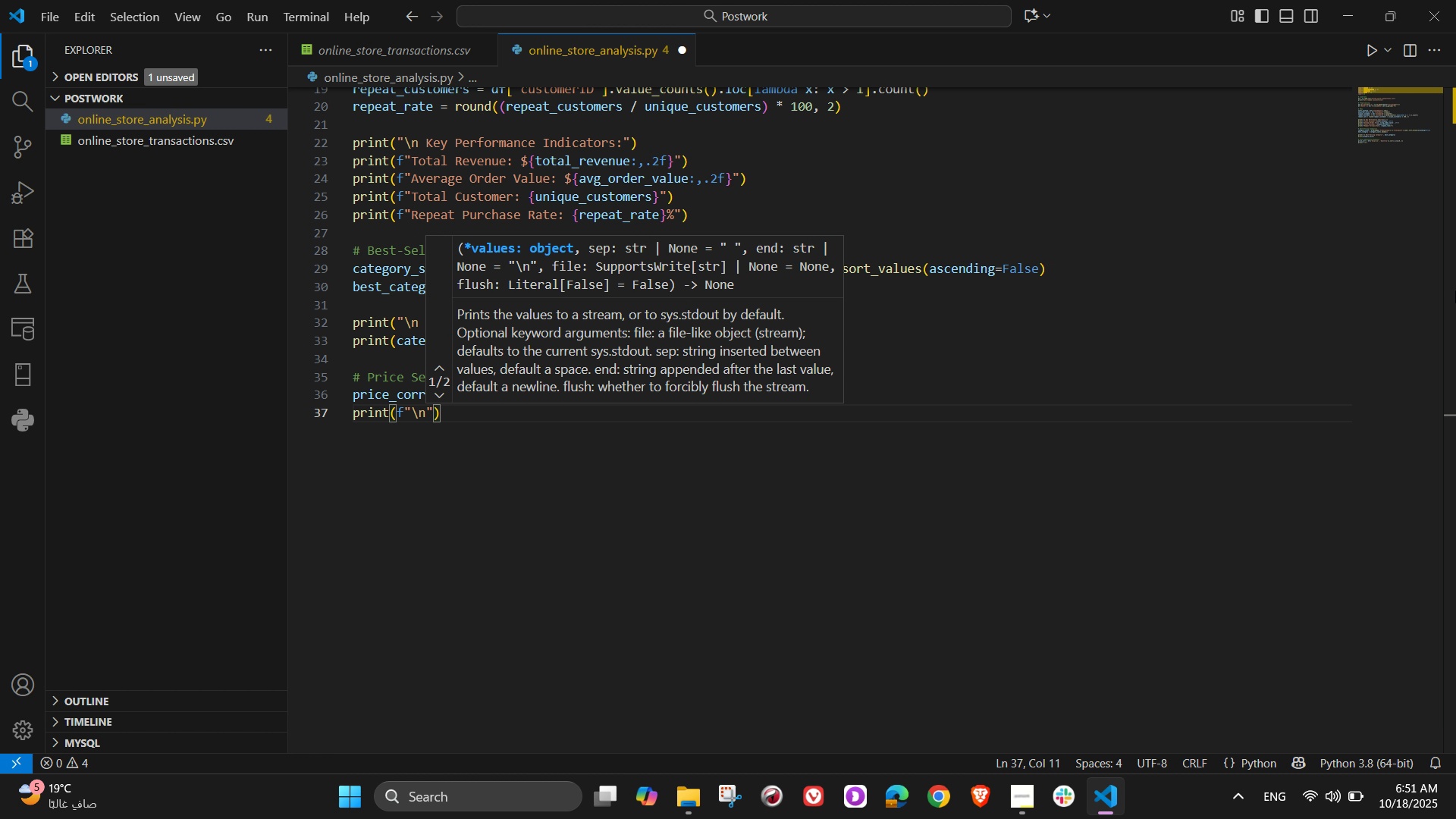 
wait(8.47)
 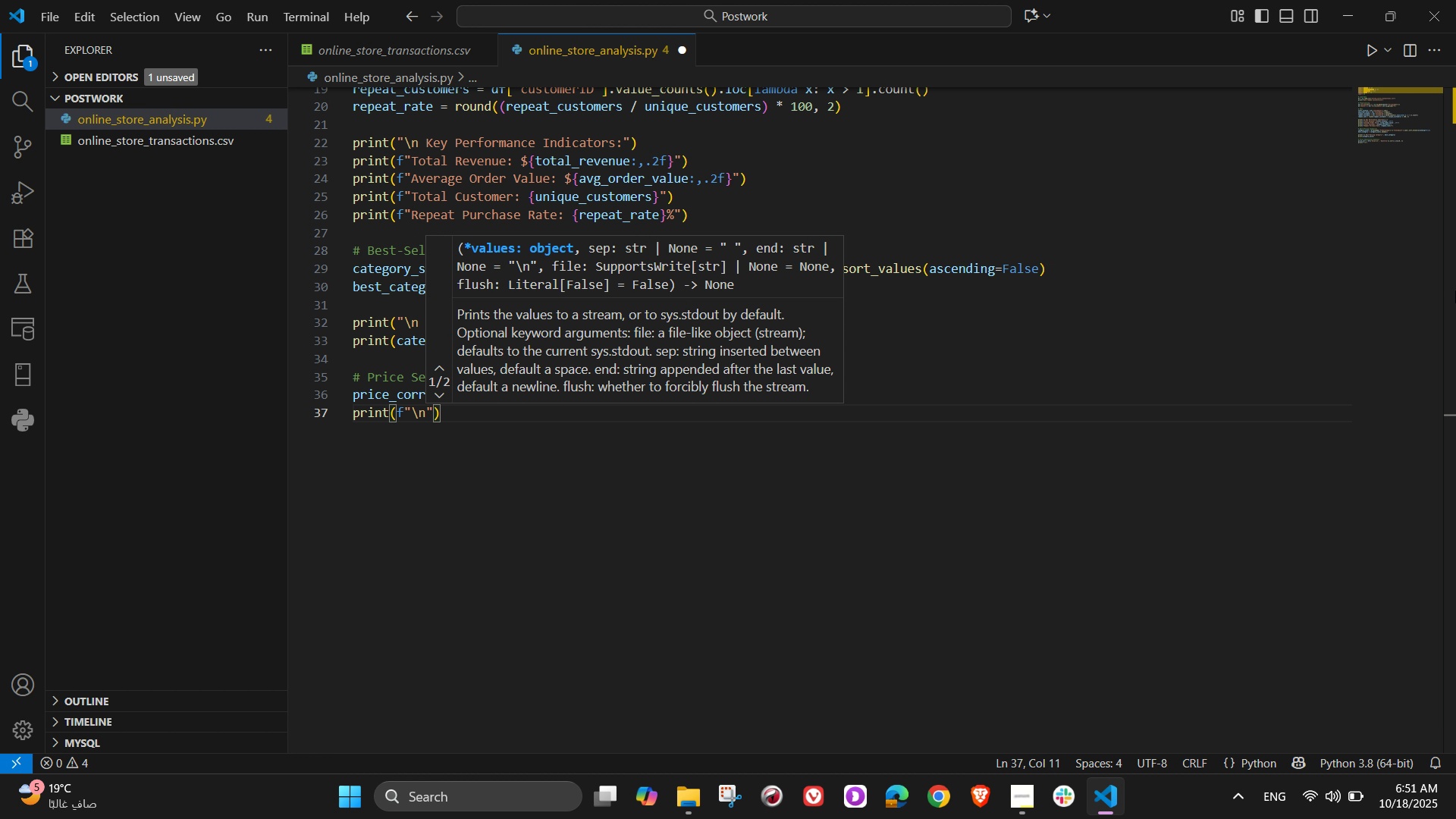 
type( Price)
 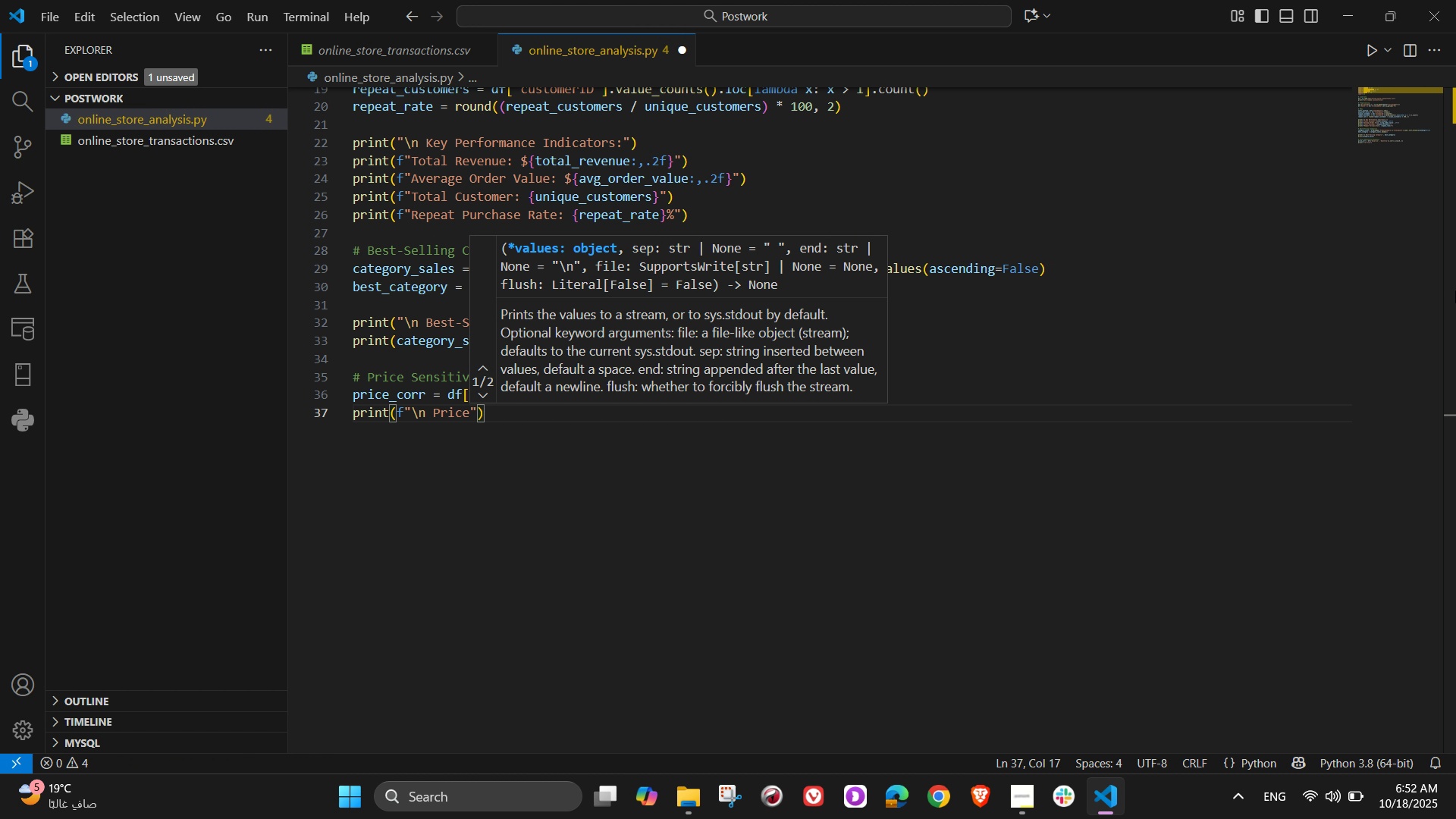 
type( Sens)
 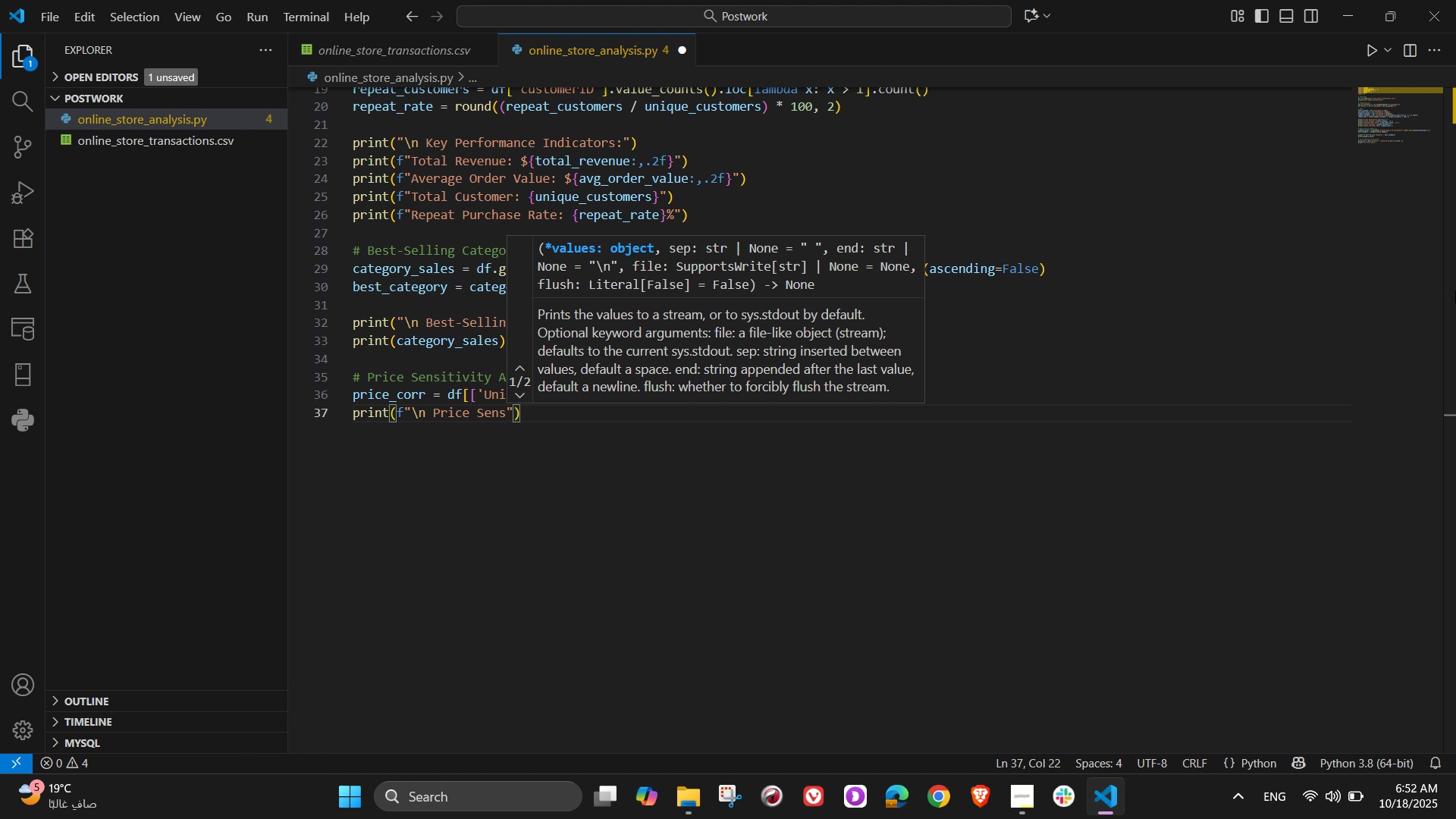 
wait(8.7)
 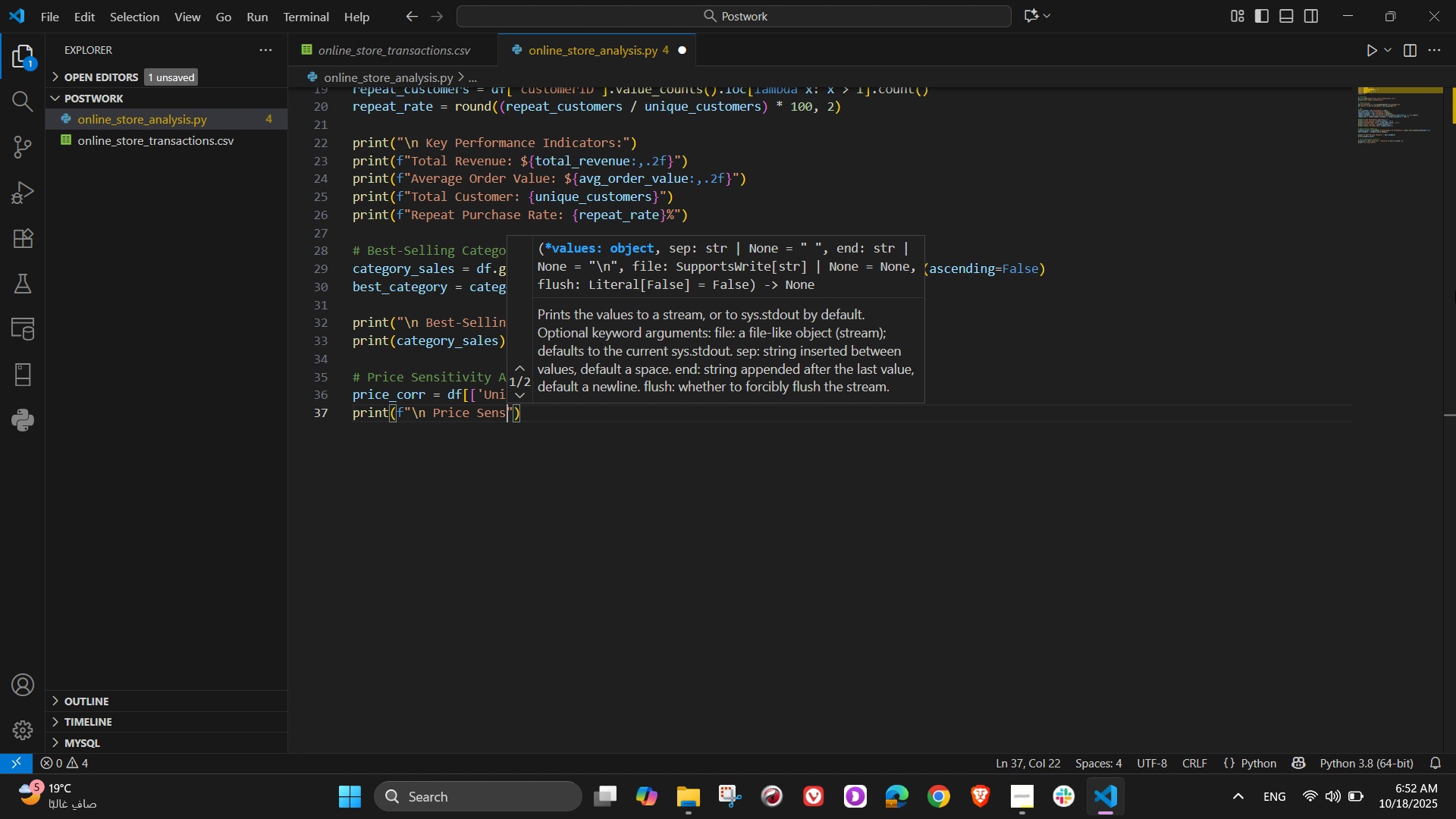 
type(itivity ()
 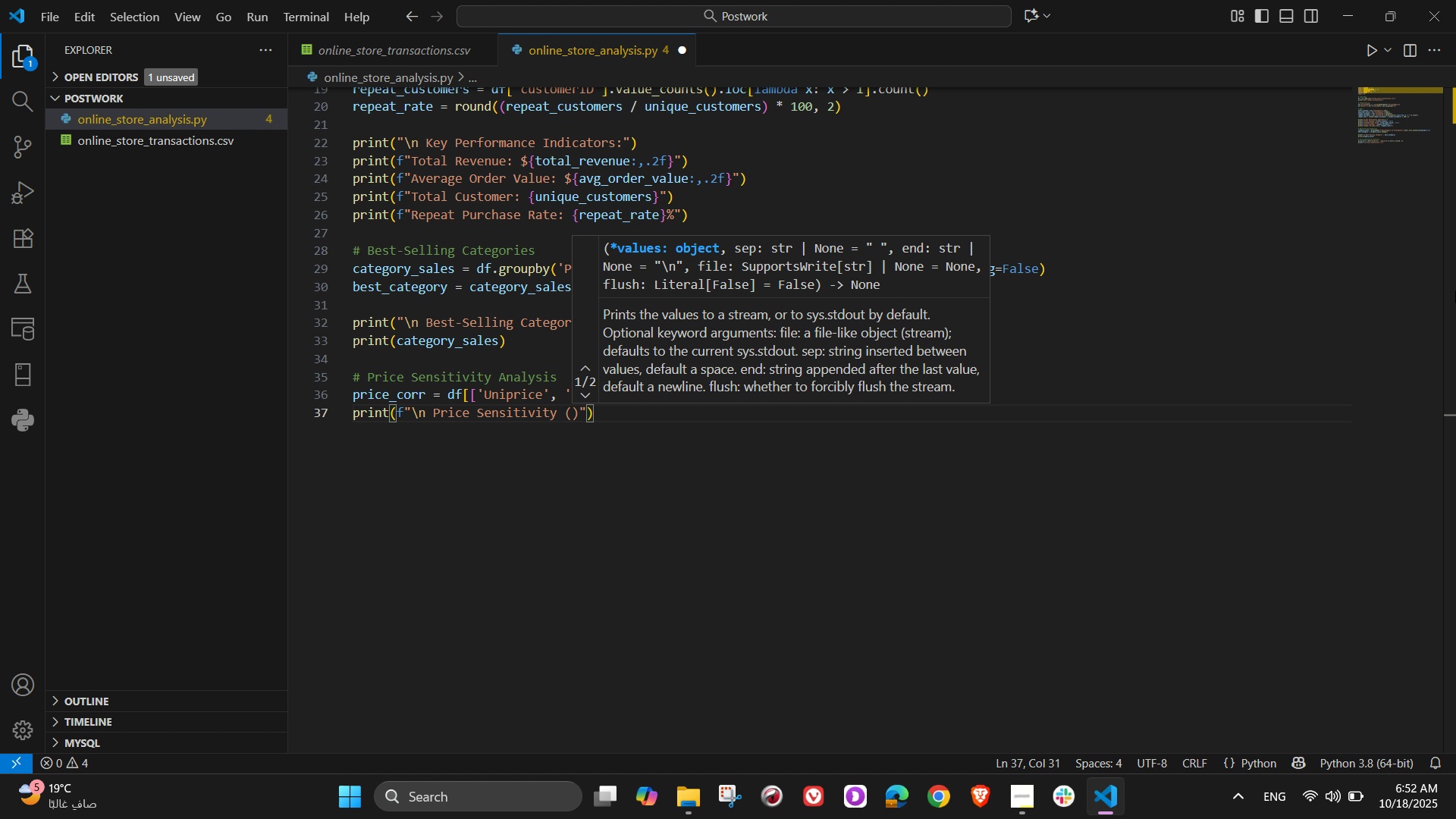 
wait(25.29)
 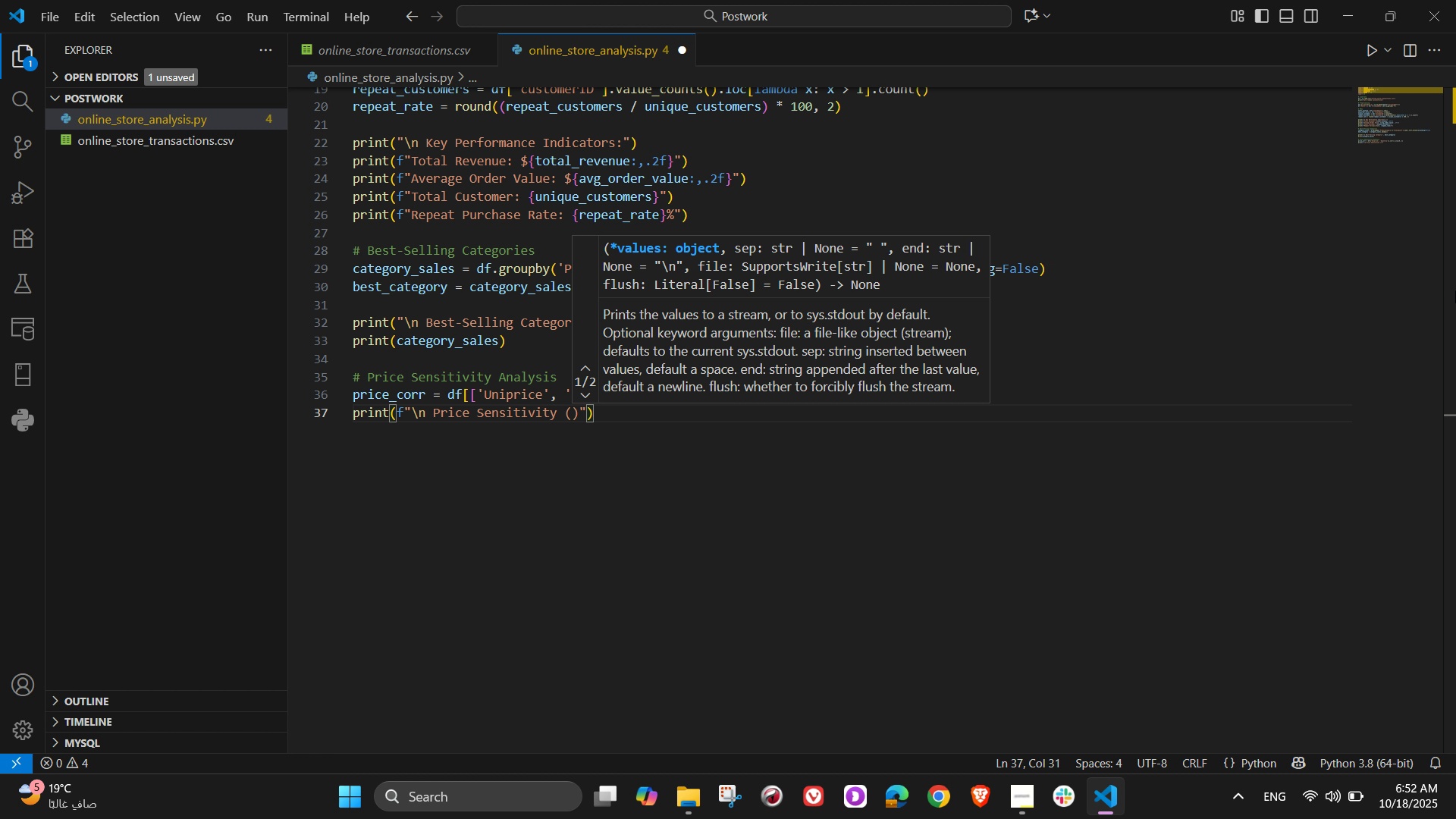 
type(c)
key(Backspace)
type(Correlation between price & Quantity)
 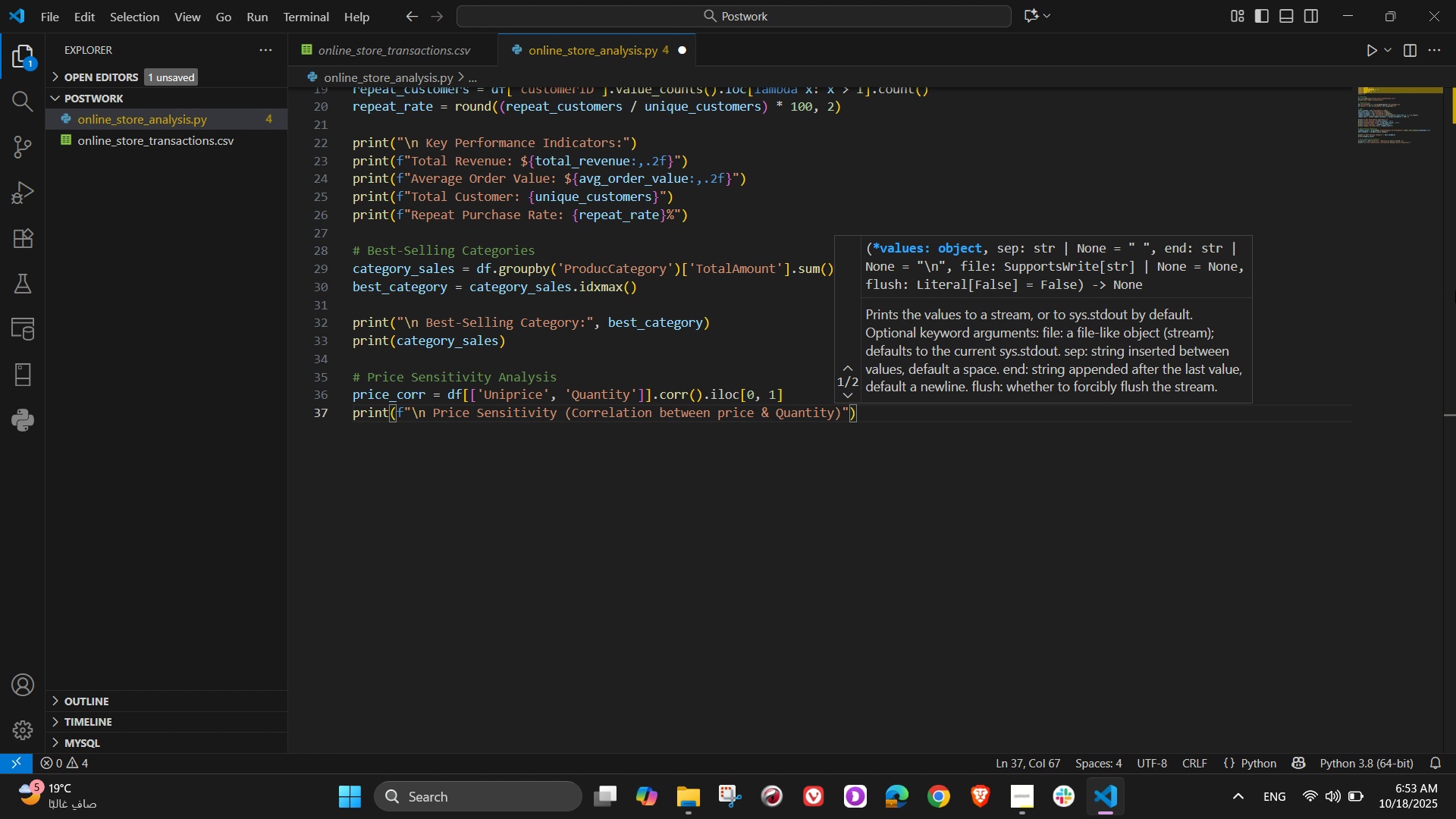 
key(ArrowRight)
 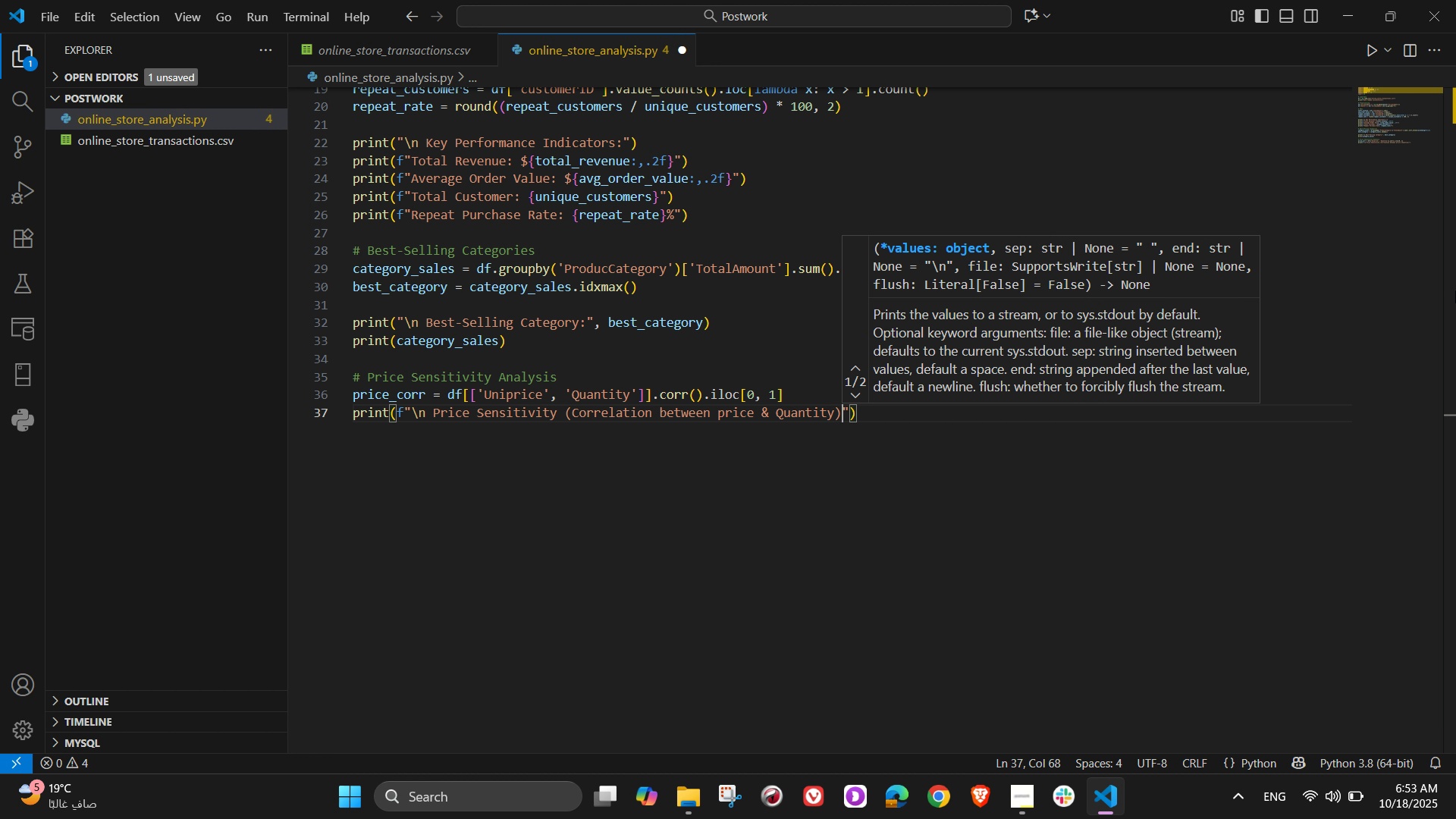 
wait(10.56)
 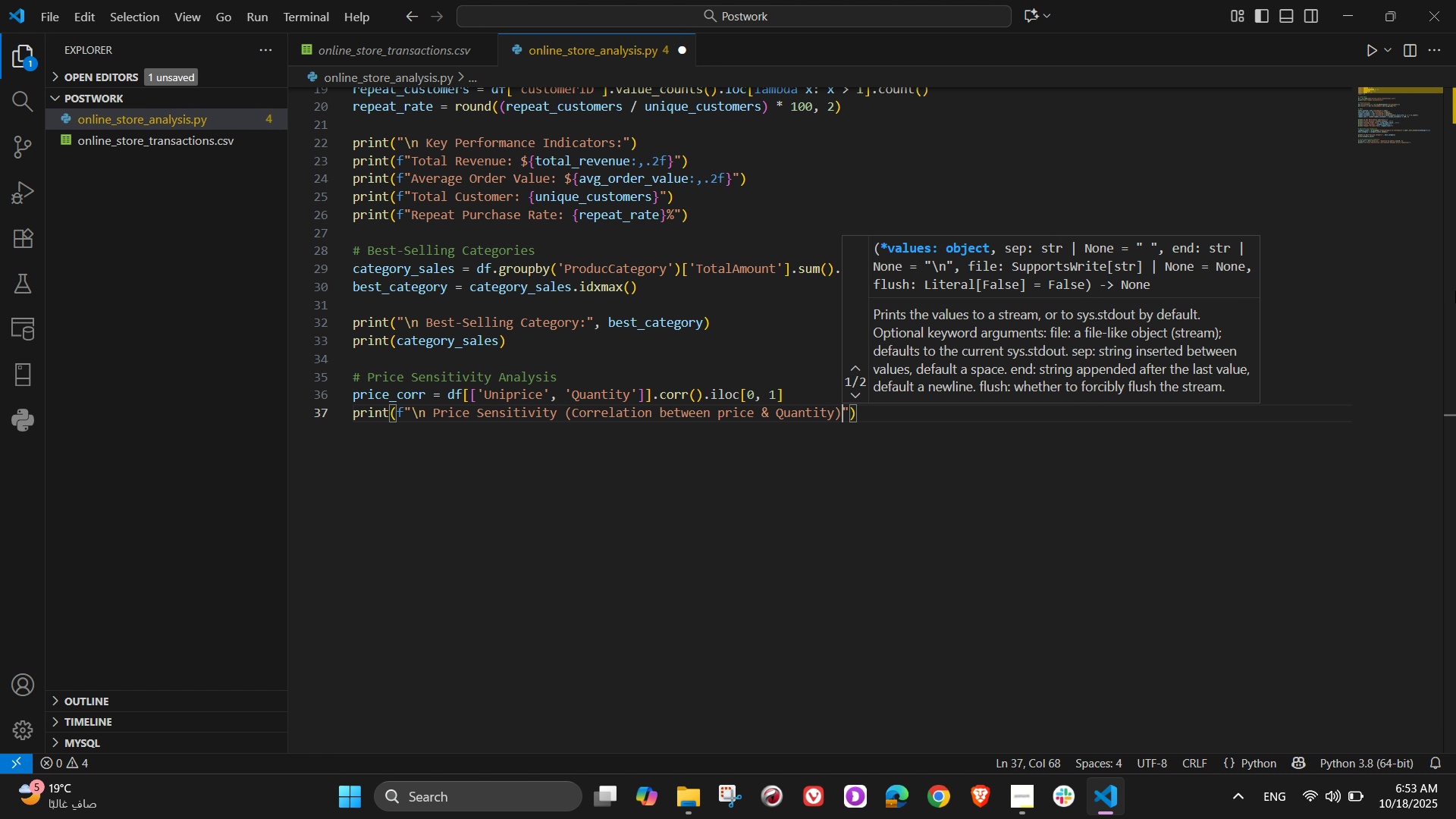 
hold_key(key=ShiftRight, duration=0.61)
 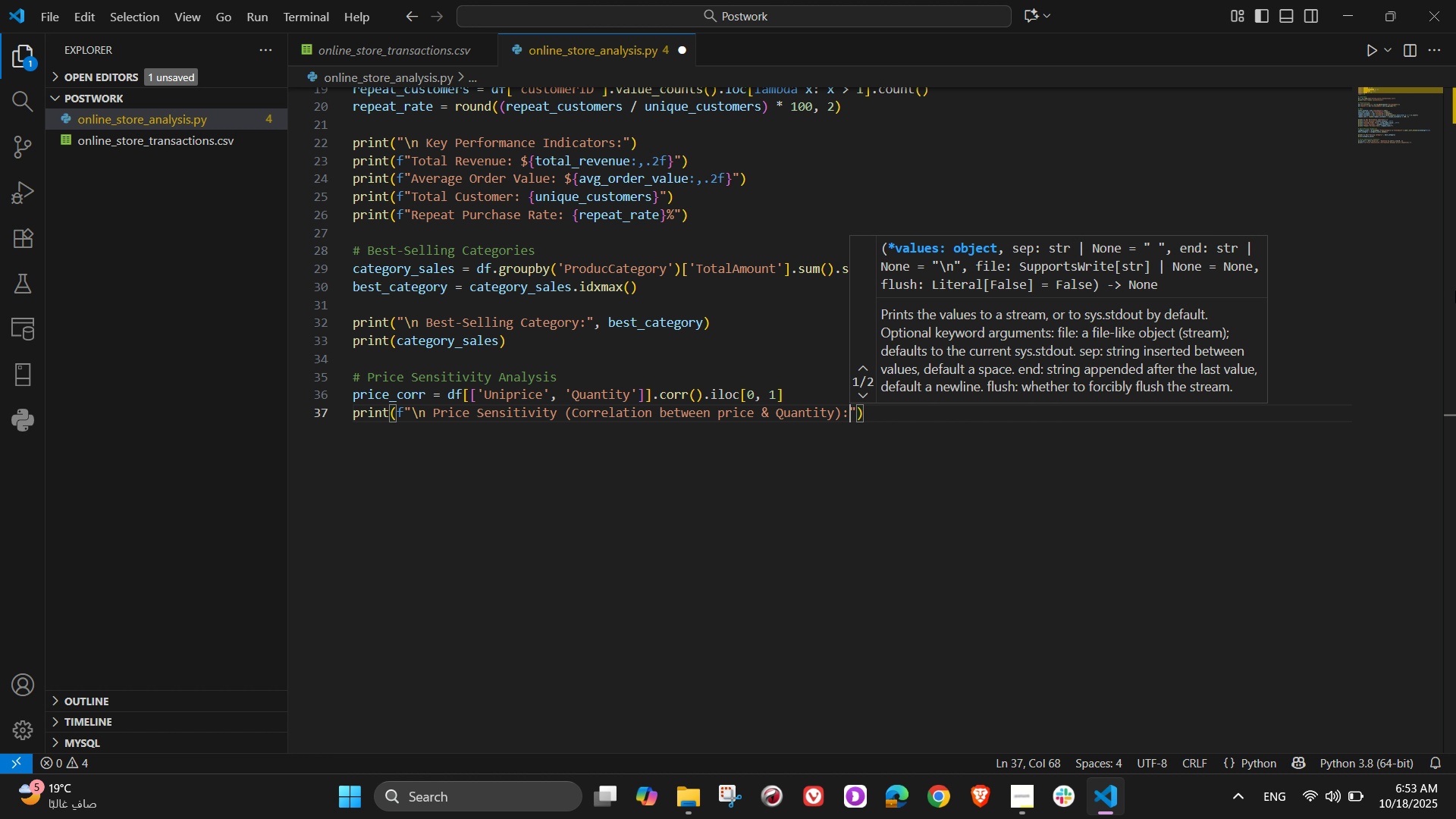 
key(Shift+ShiftRight)
 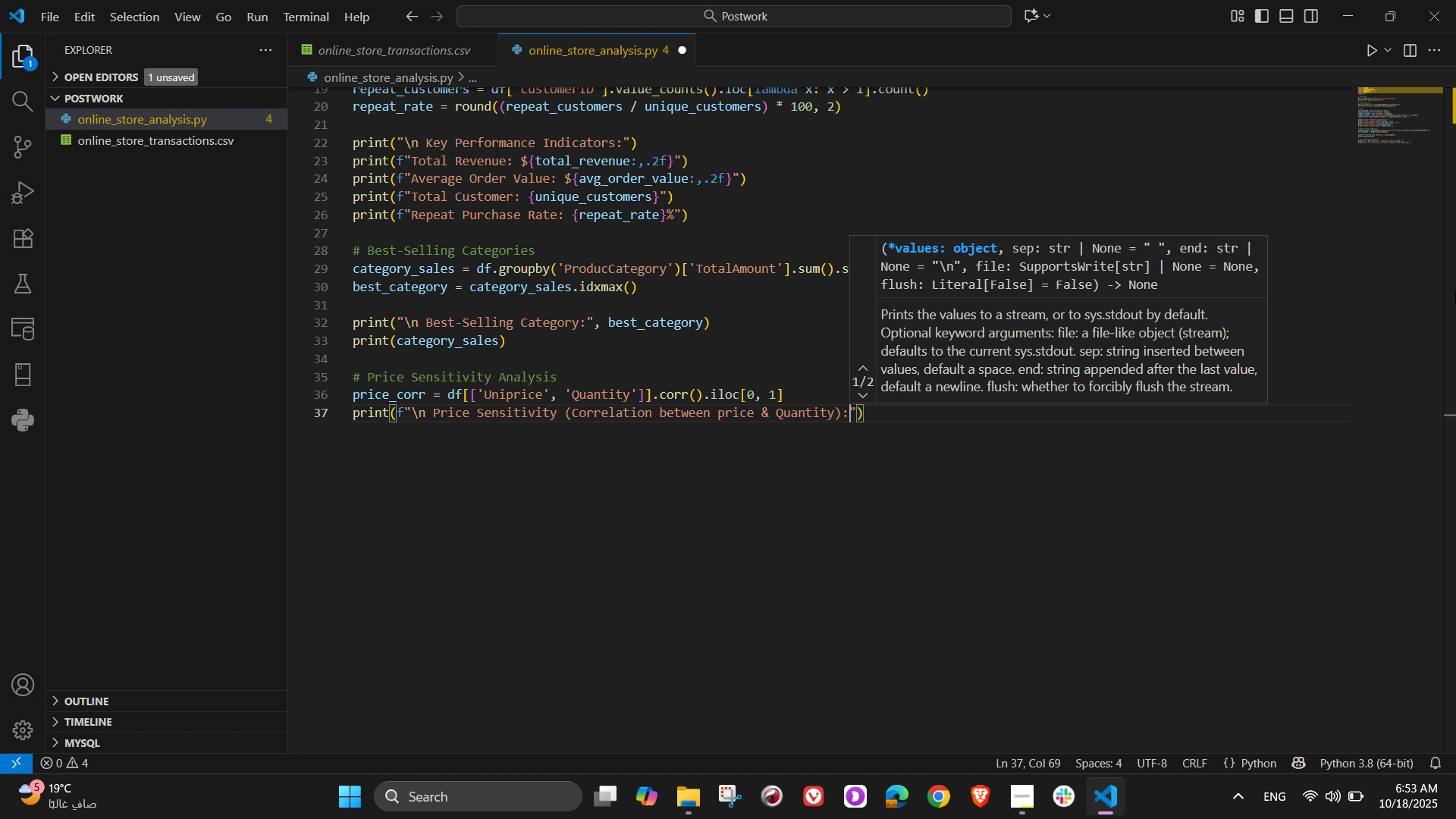 
key(Shift+Semicolon)
 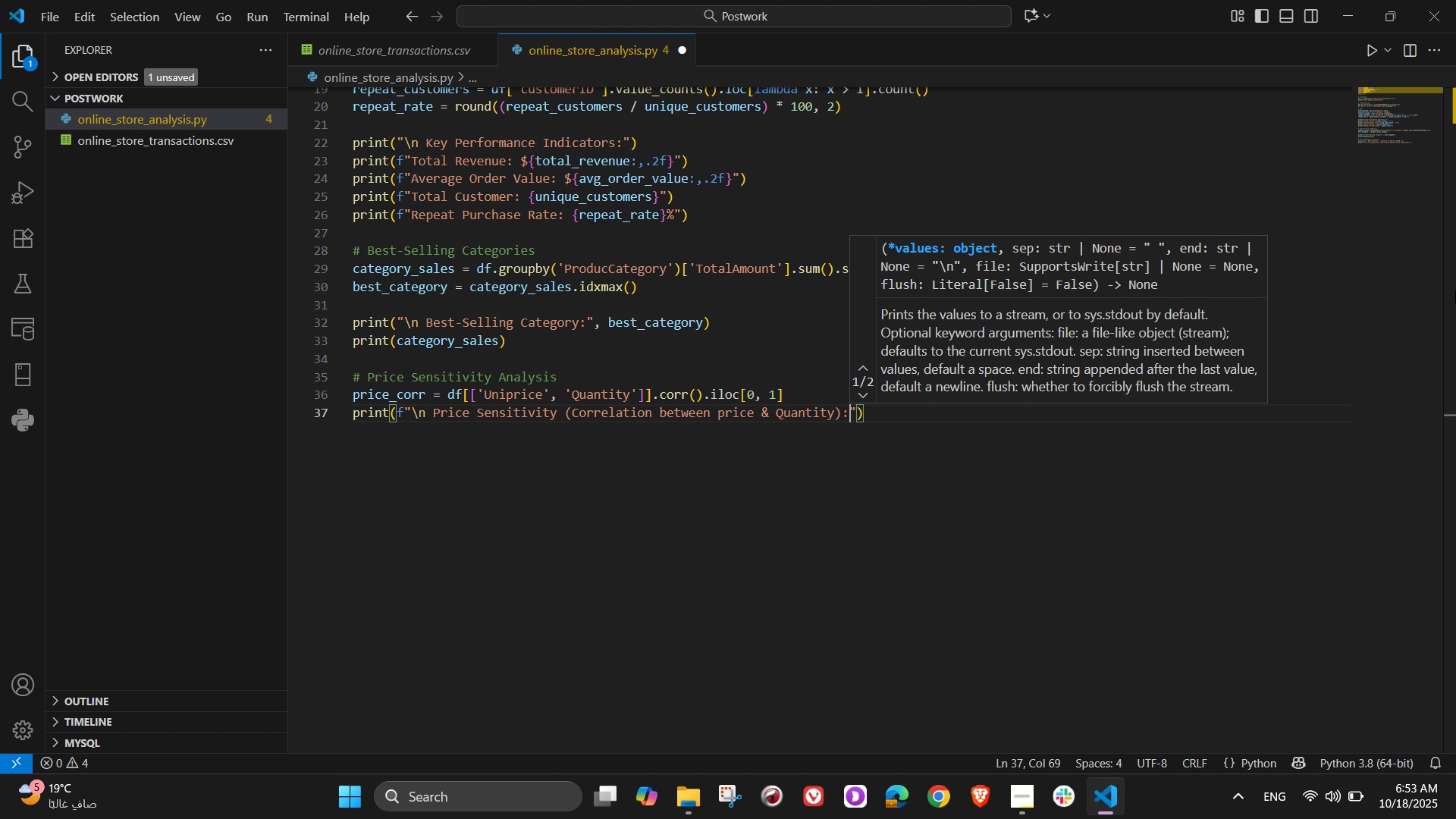 
type( {price)
key(Tab)
 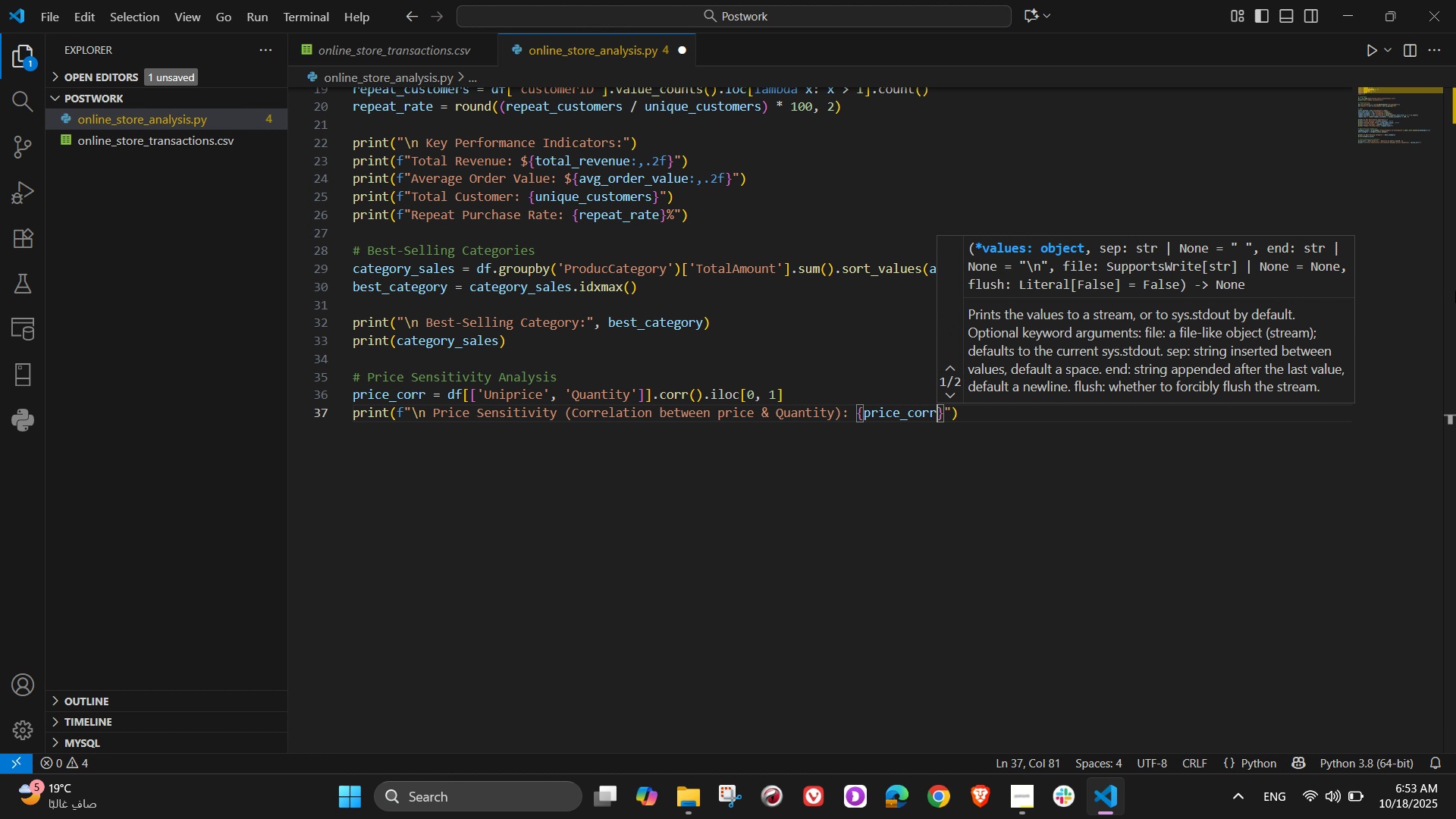 
wait(10.0)
 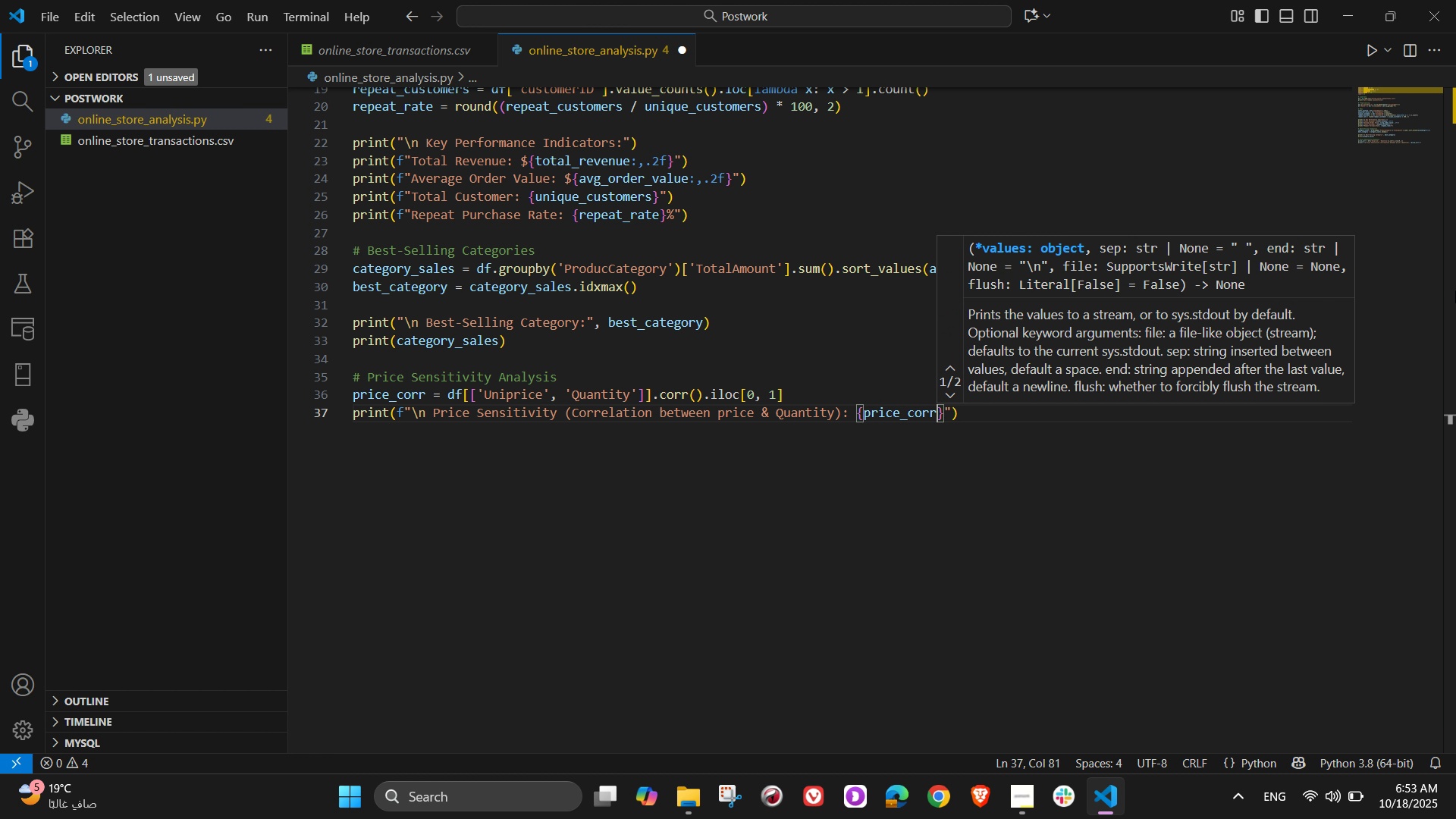 
key(Shift+ShiftLeft)
 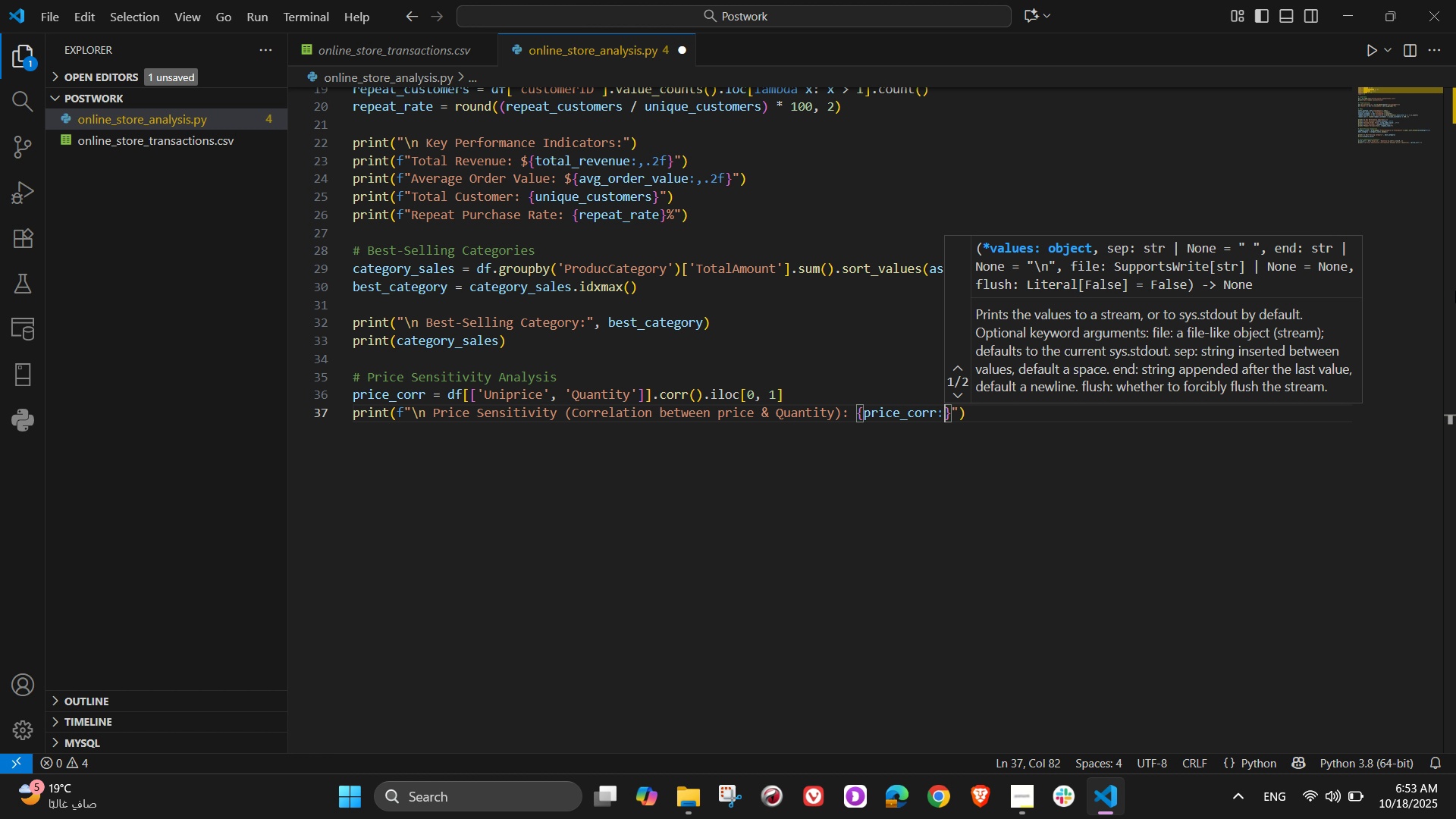 
key(Shift+Semicolon)
 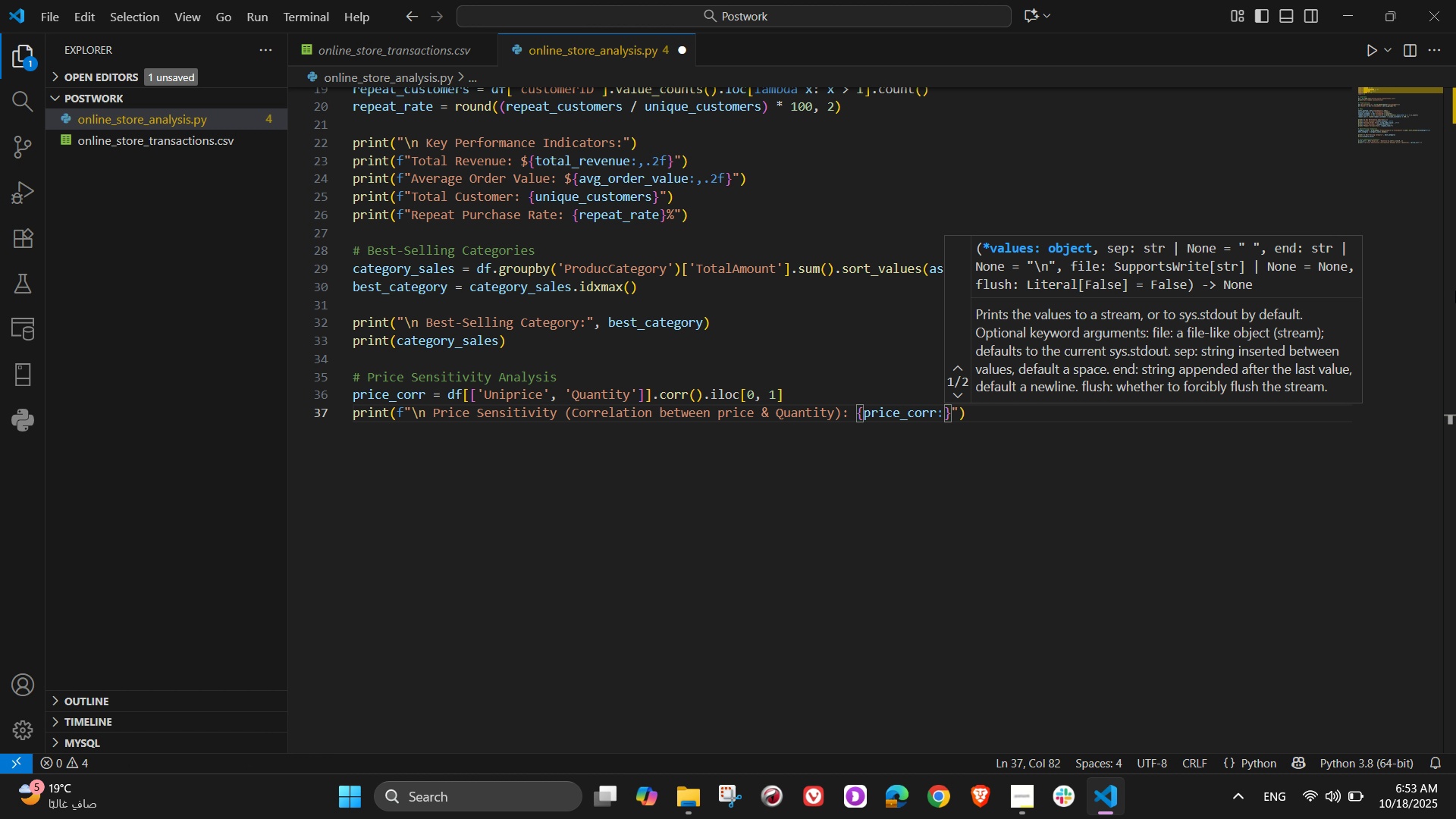 
wait(5.77)
 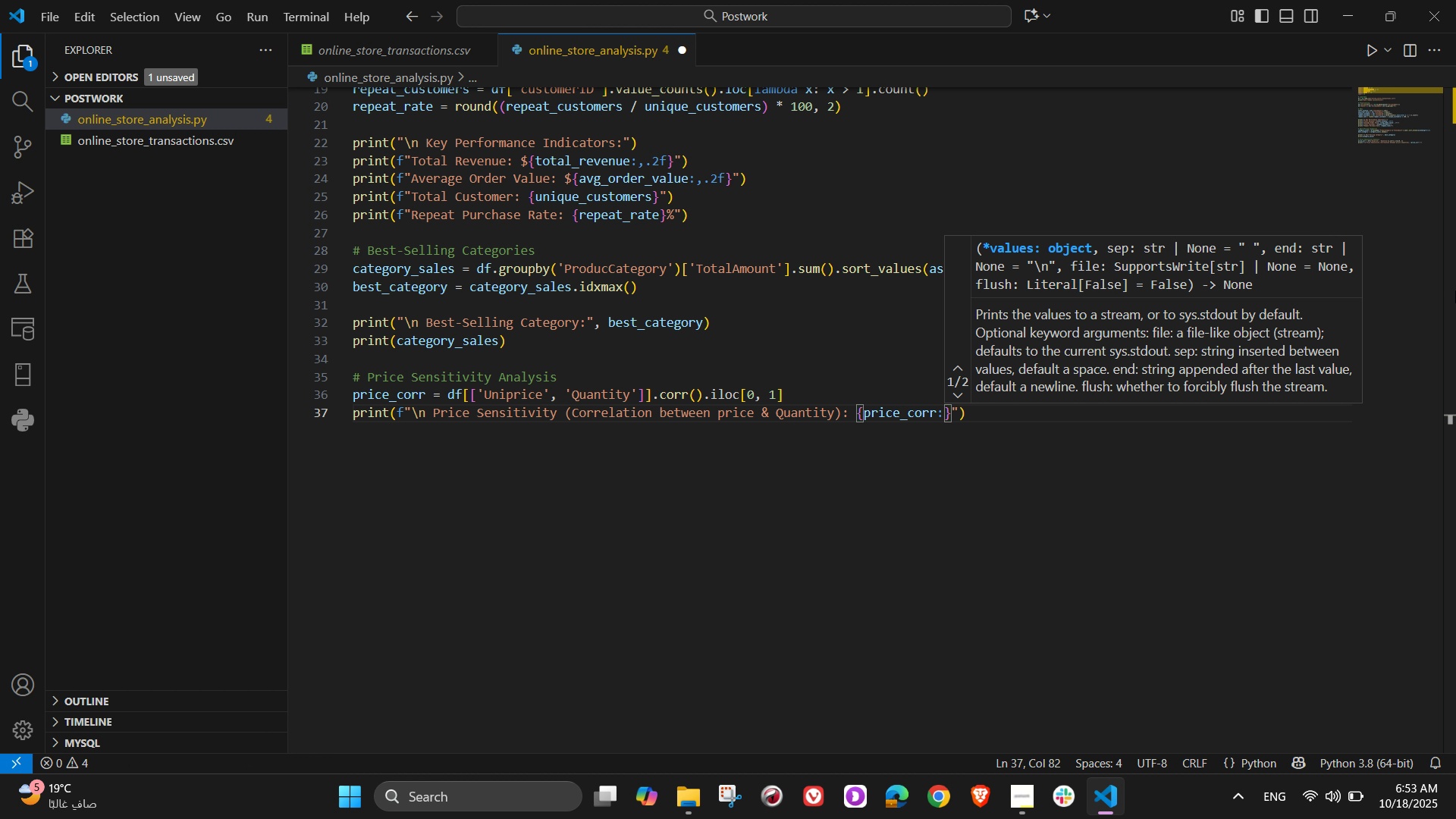 
key(NumpadDecimal)
 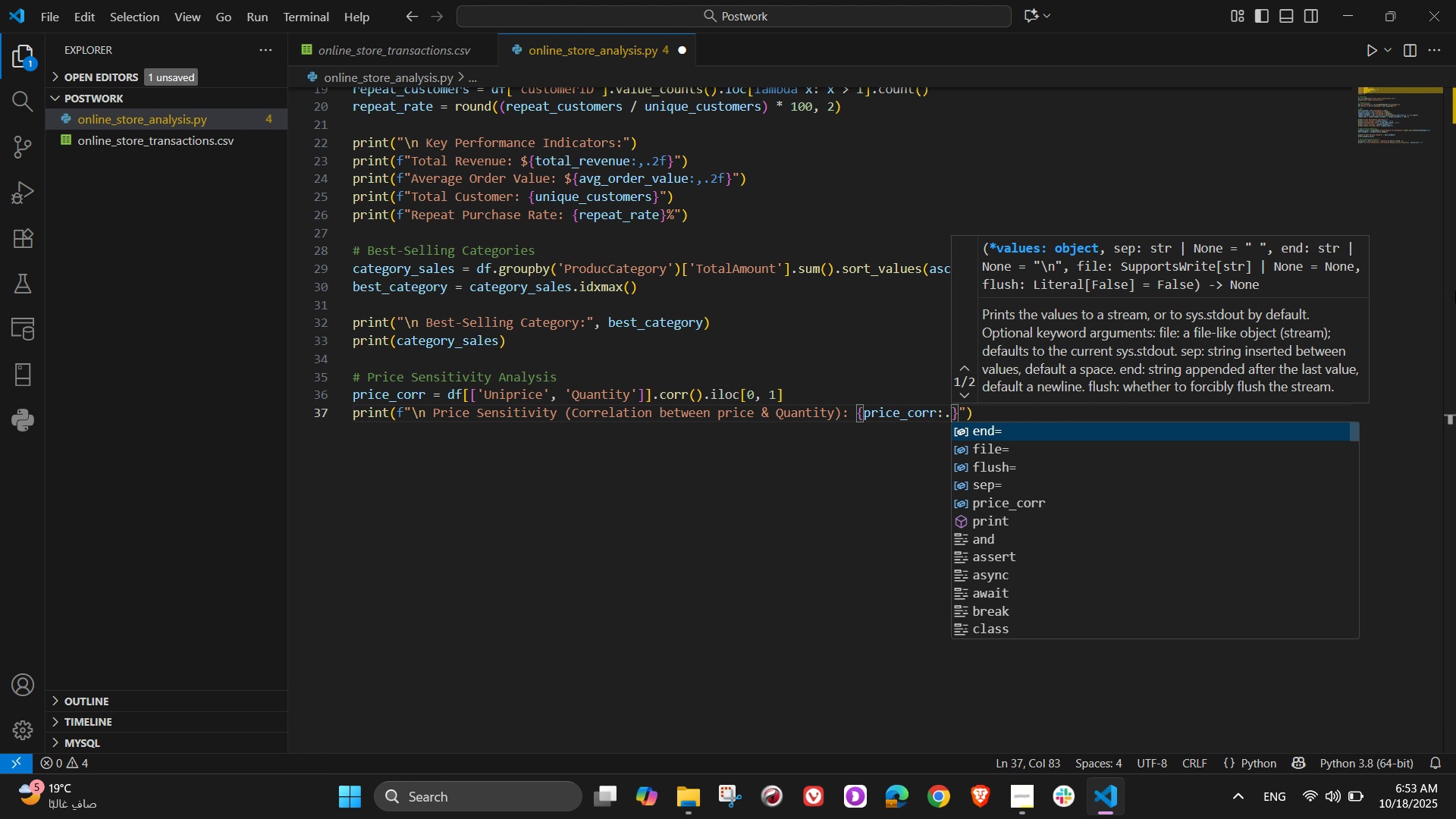 
key(Numpad2)
 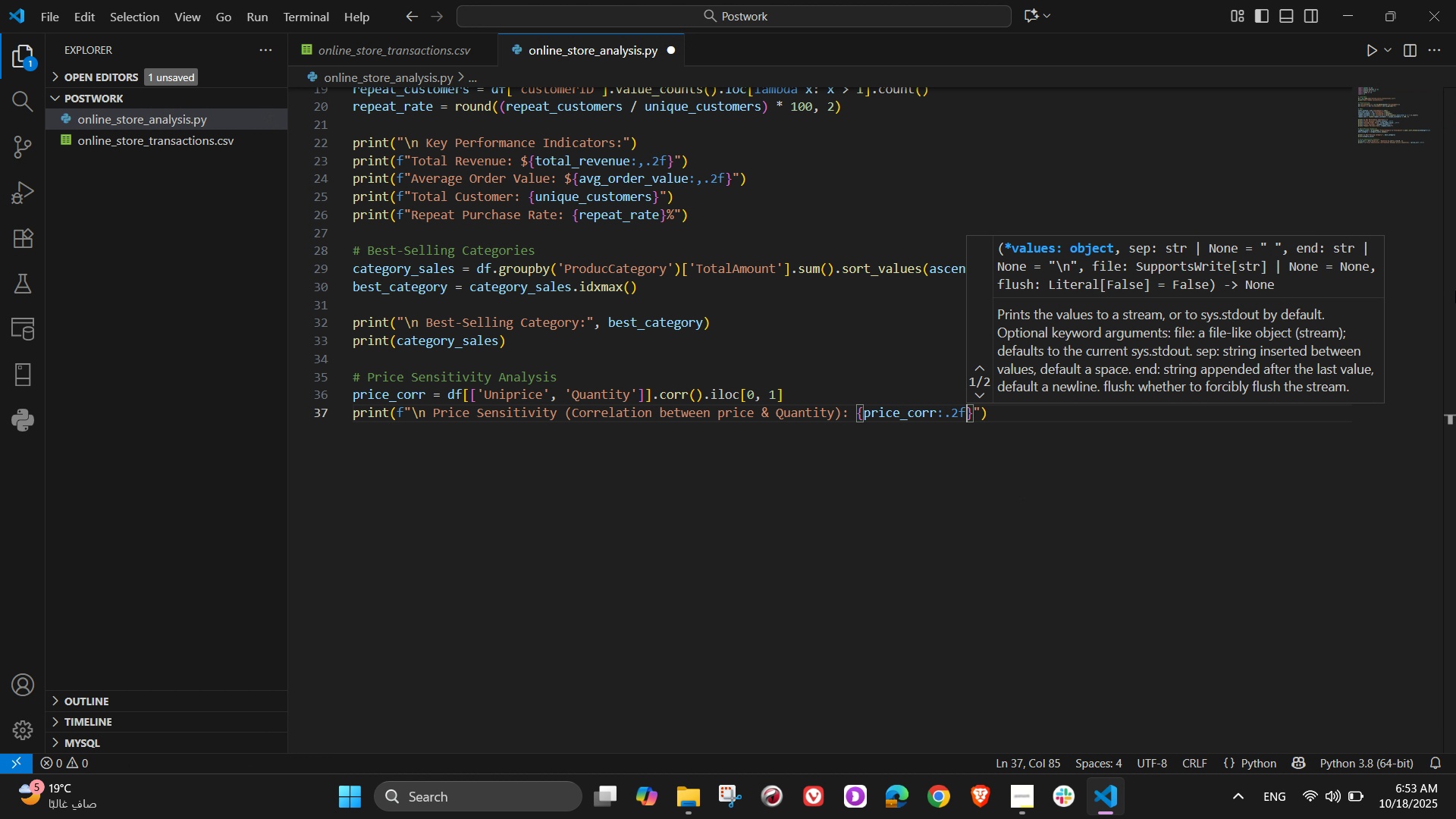 
key(F)
 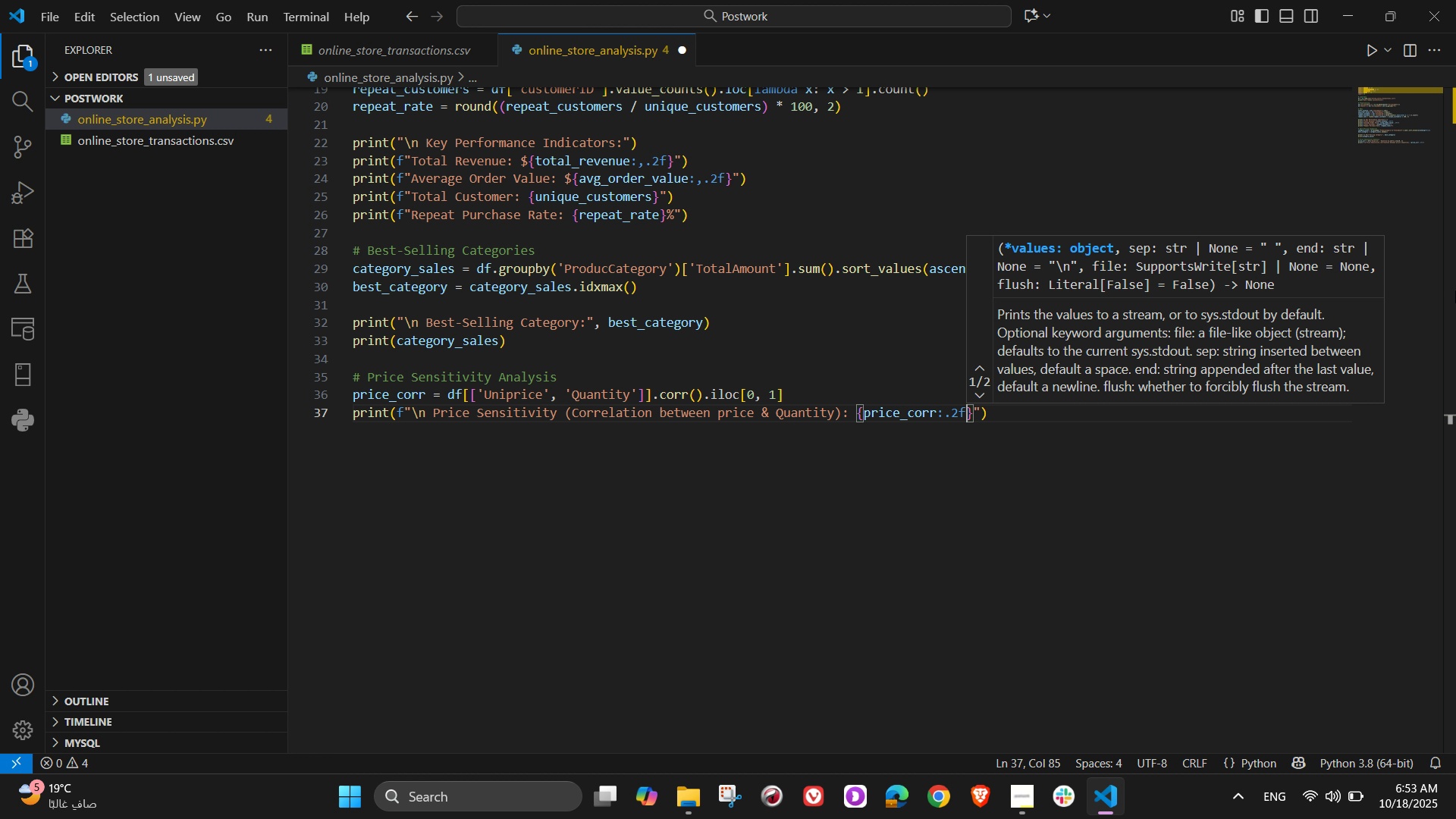 
wait(9.55)
 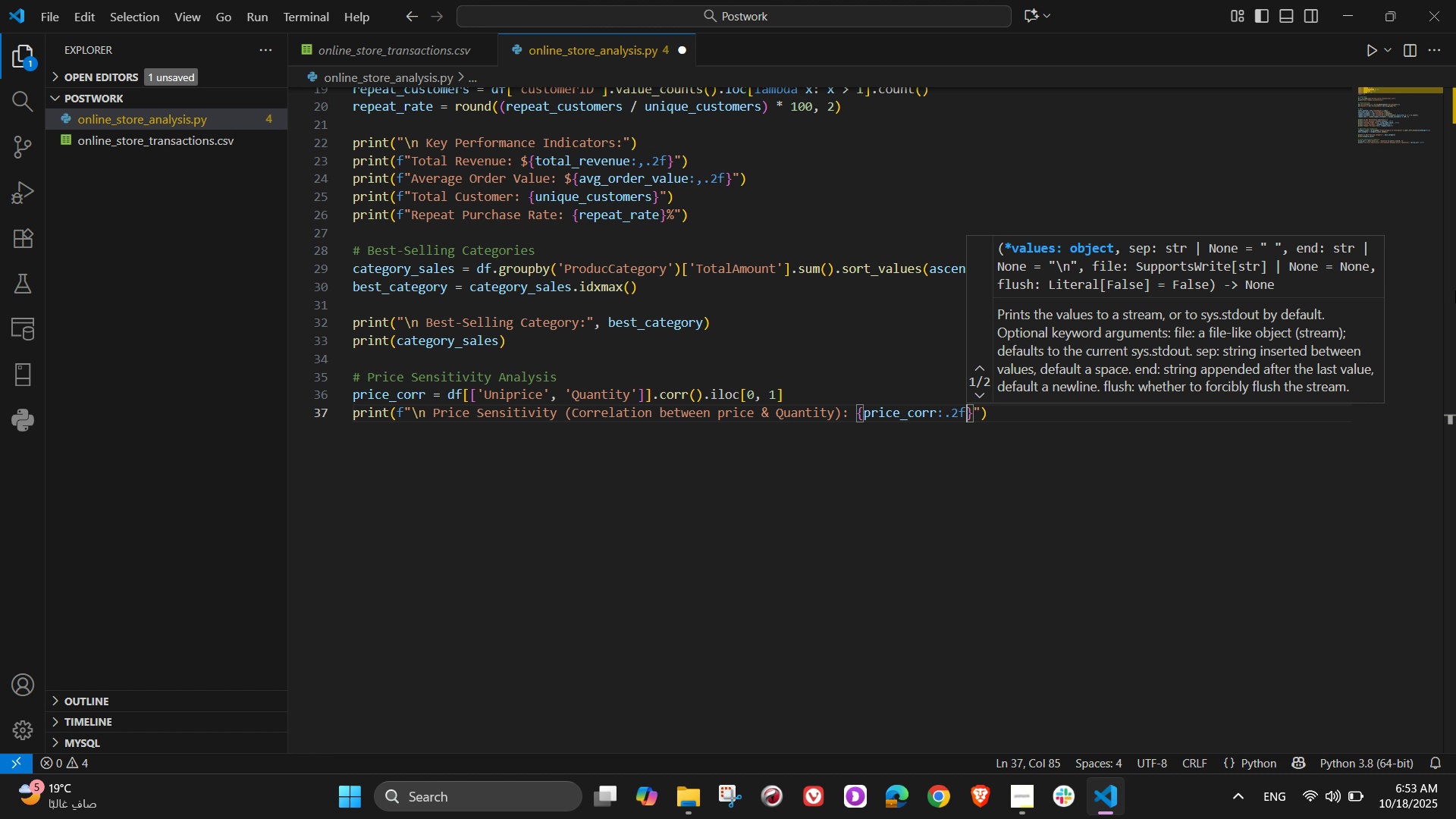 
key(ArrowRight)
 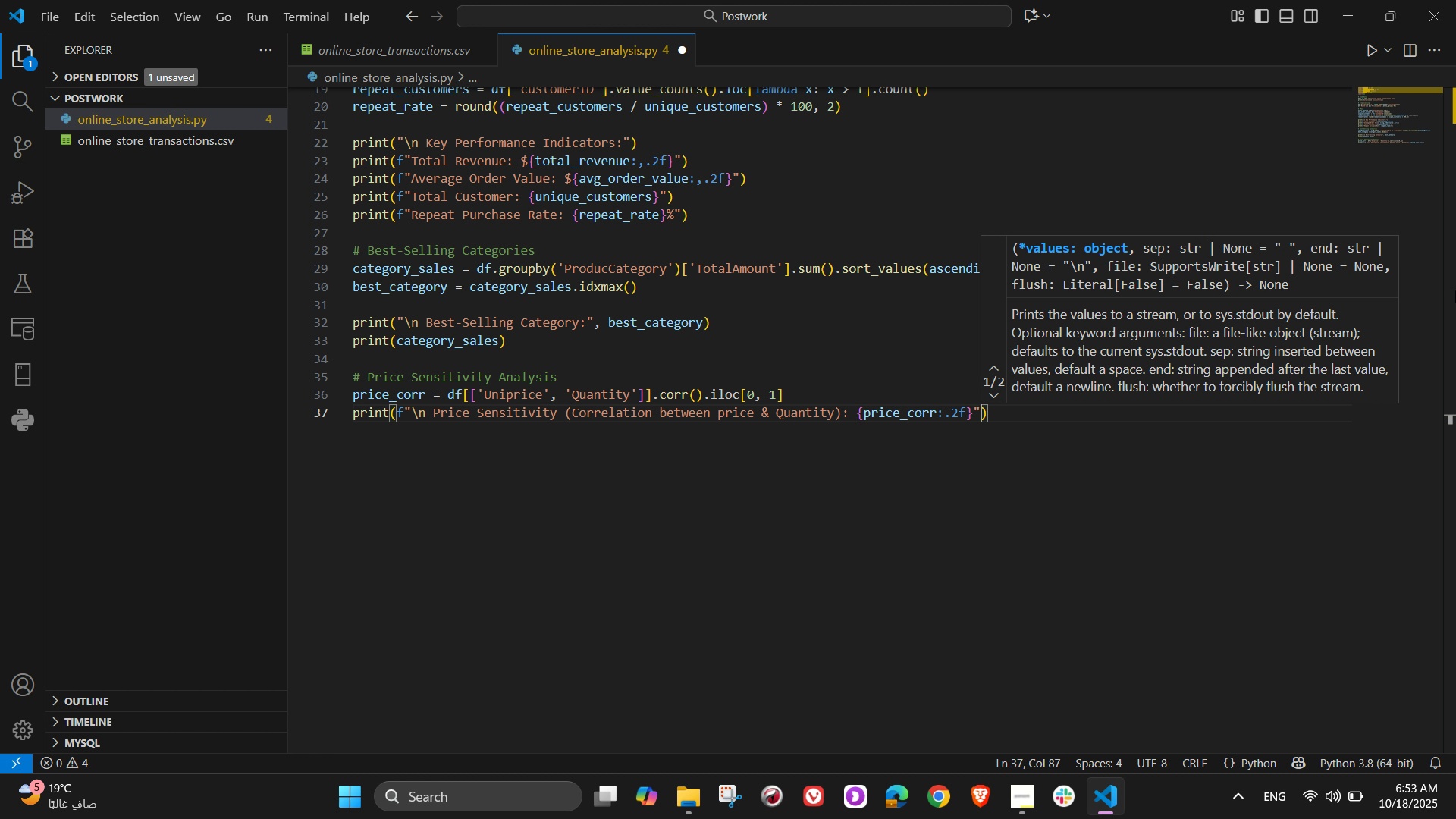 
key(ArrowRight)
 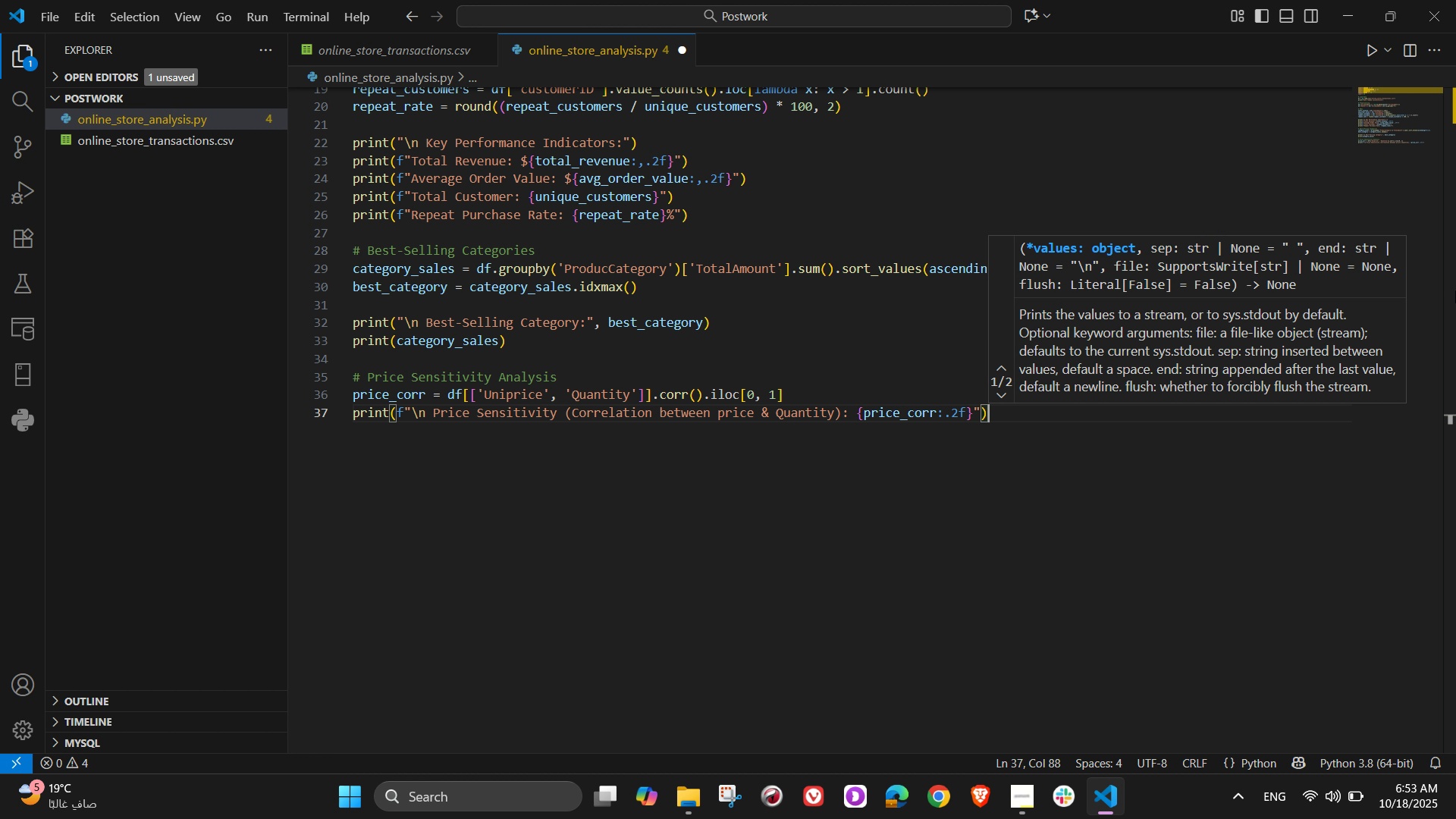 
key(ArrowRight)
 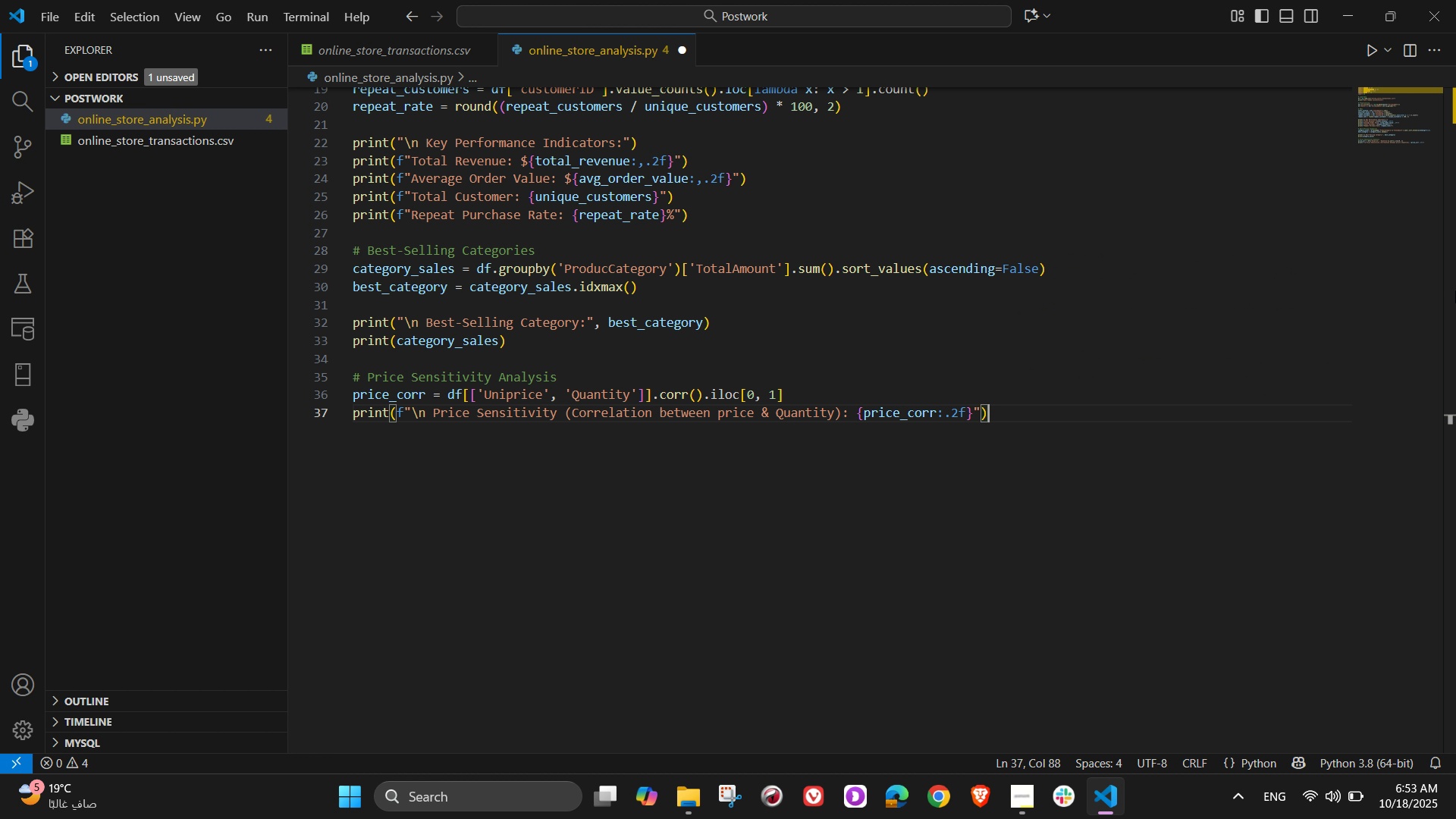 
key(NumpadEnter)
 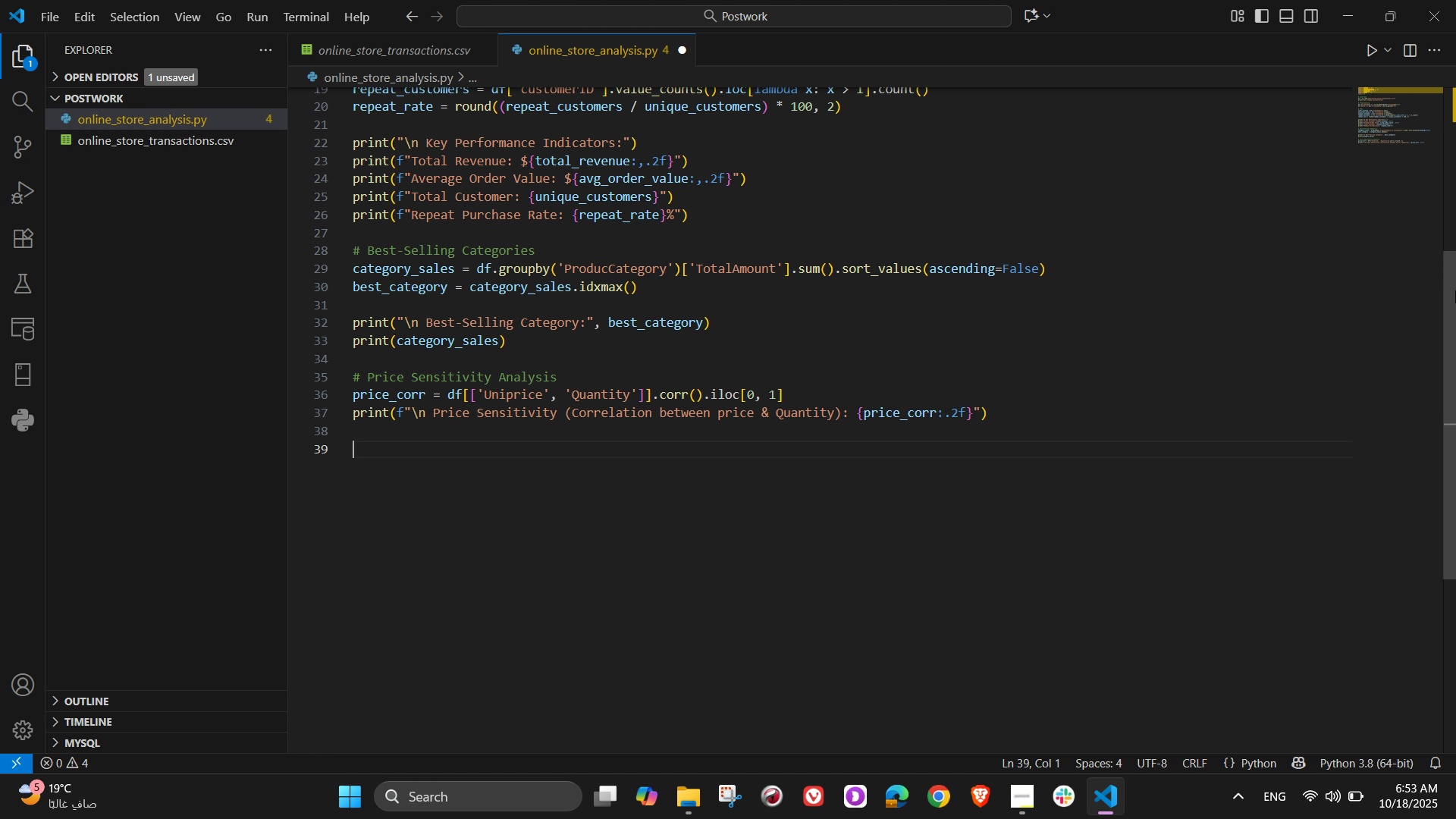 
key(NumpadEnter)
 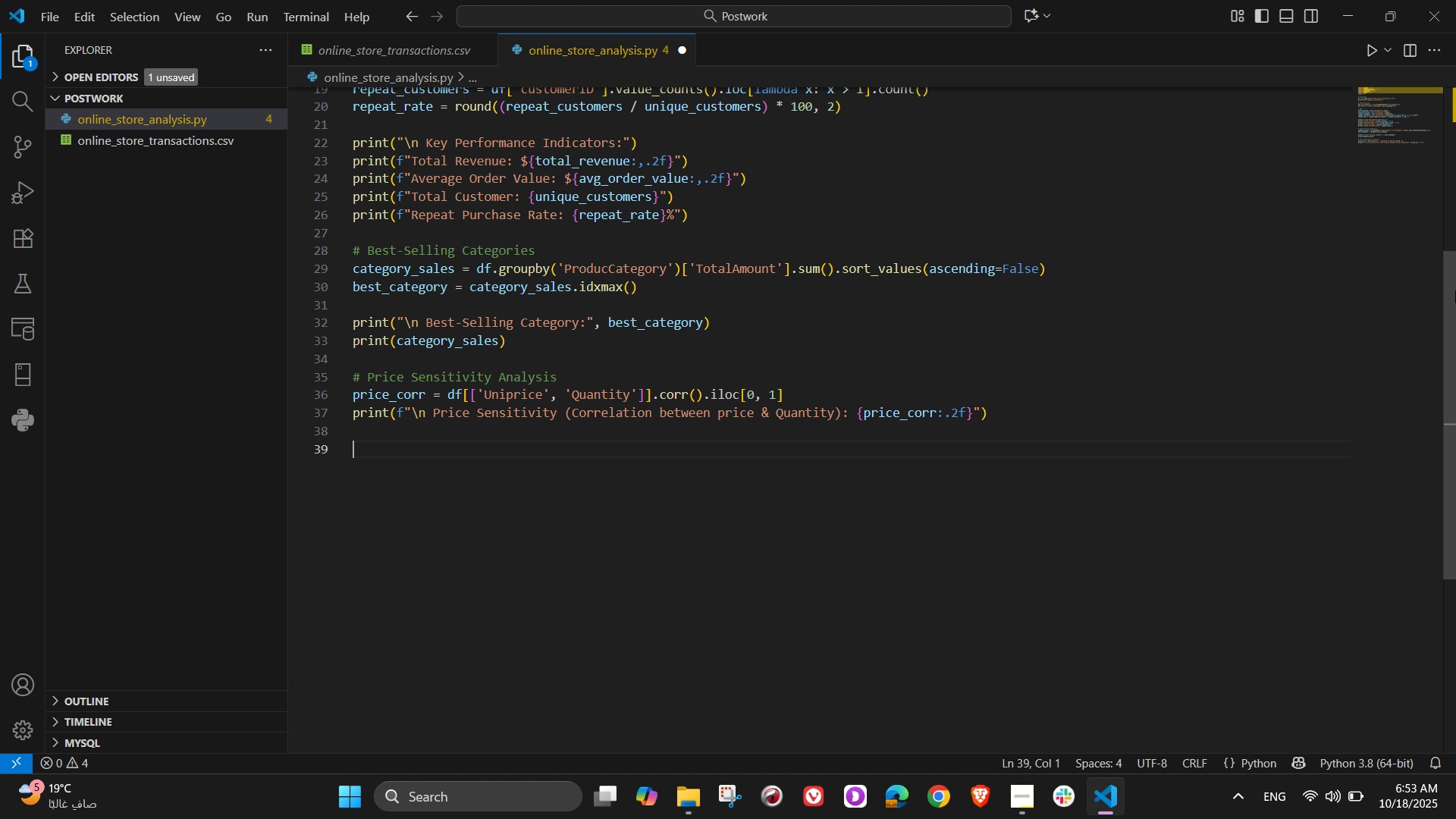 
key(Shift+3)
 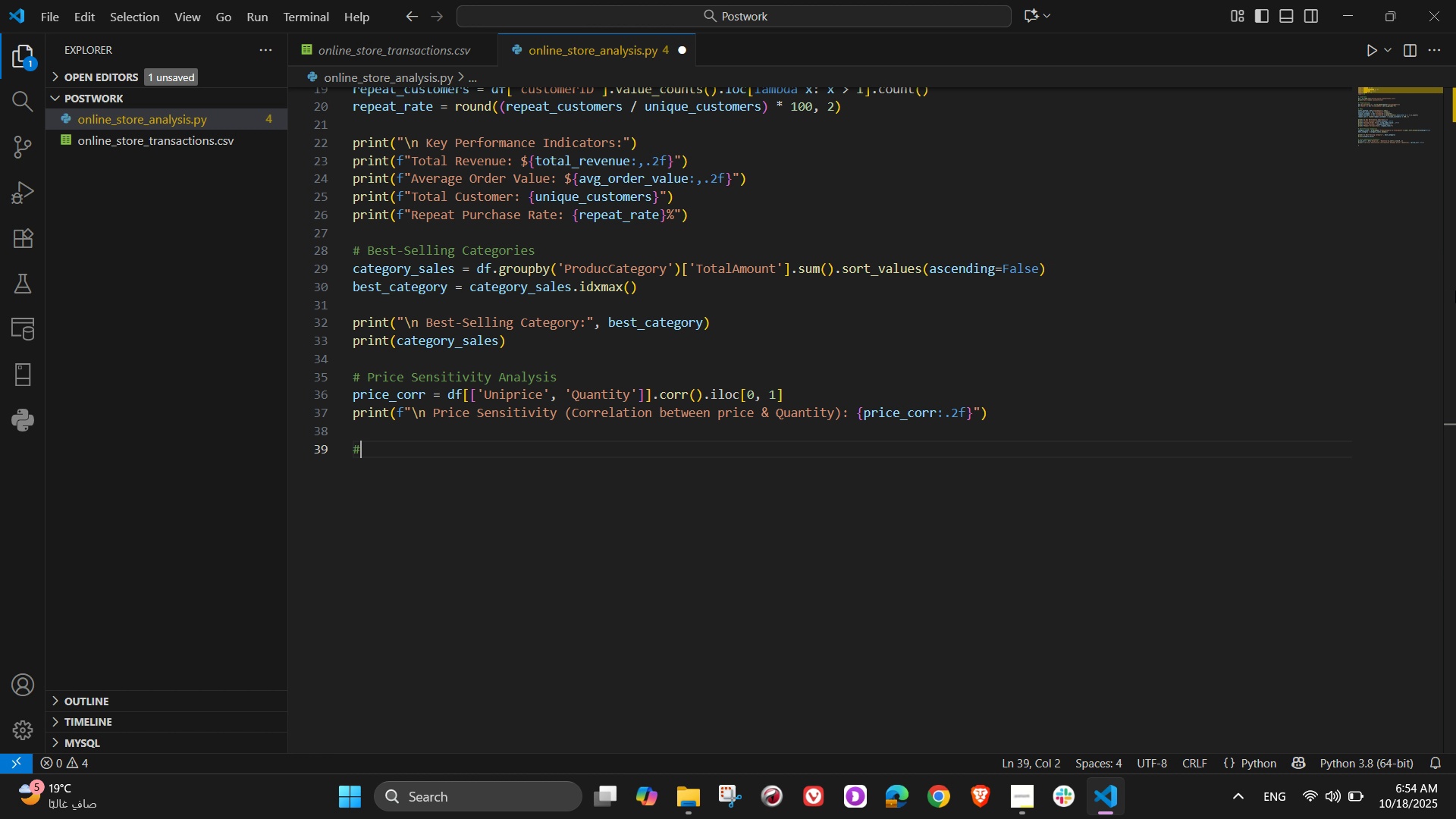 
wait(11.76)
 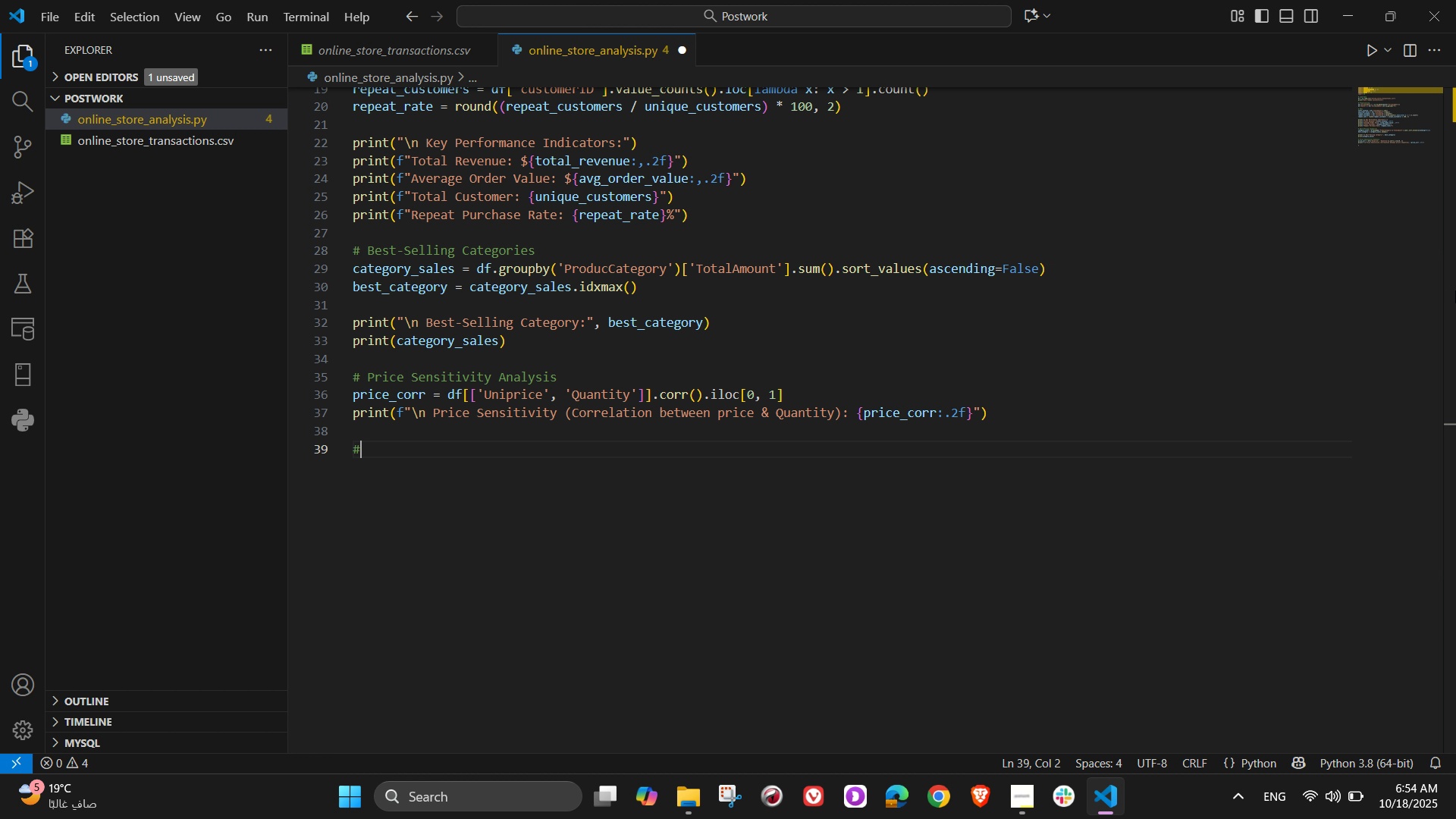 
type( Customer)
 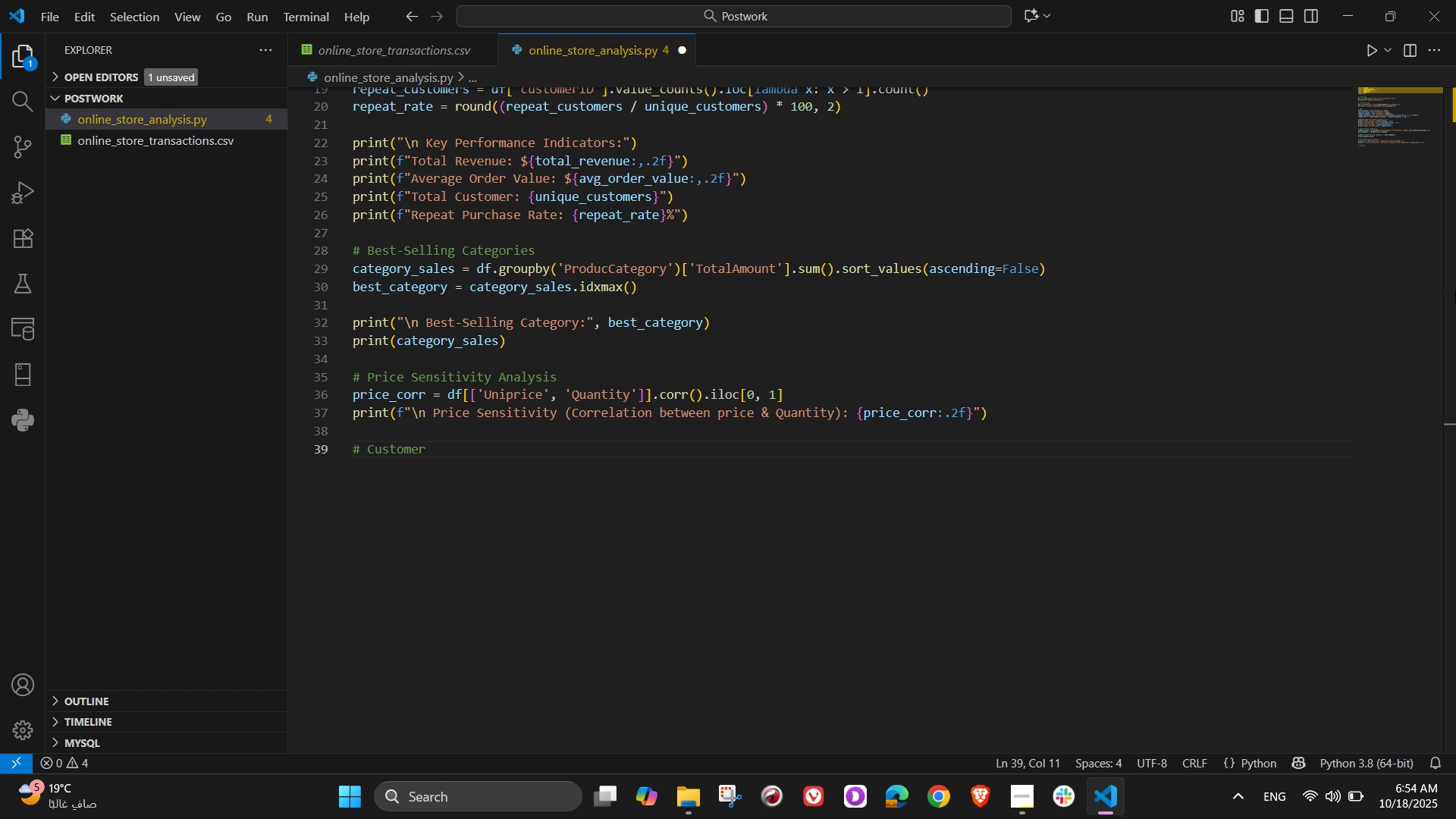 
type( Behavior Analysis)
key(NumpadEnter)
 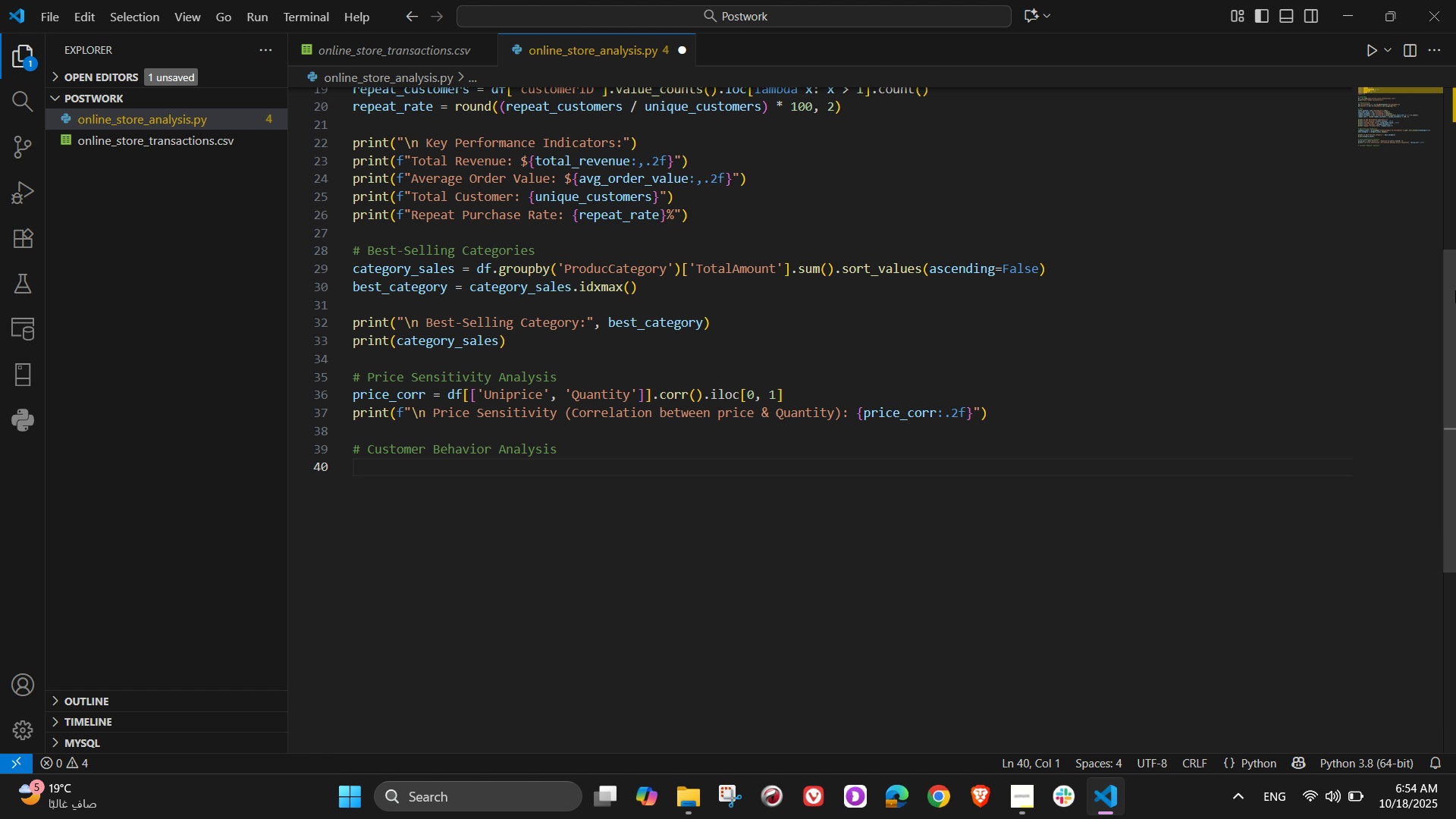 
wait(8.68)
 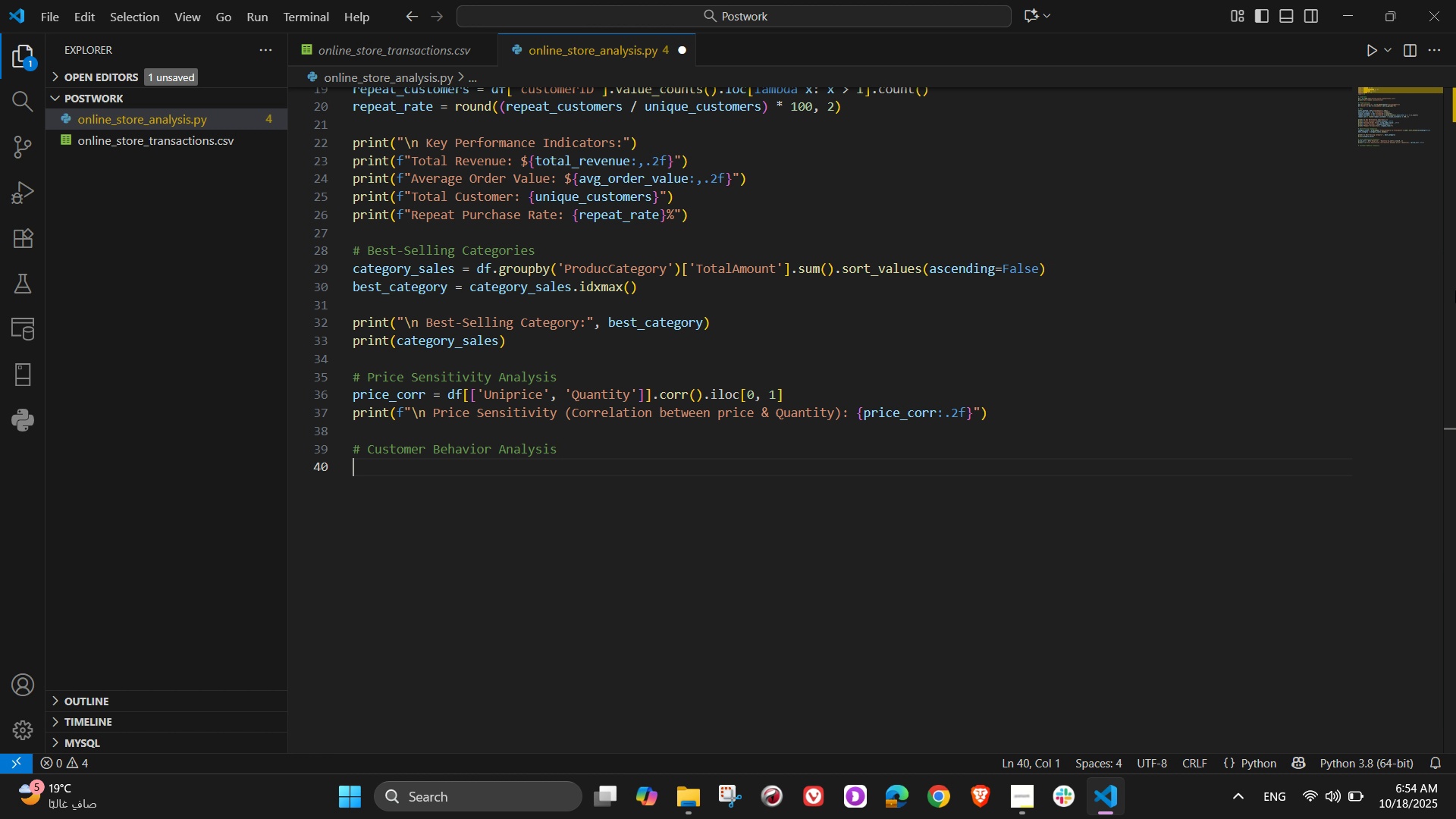 
hold_key(key=ShiftLeft, duration=0.54)
 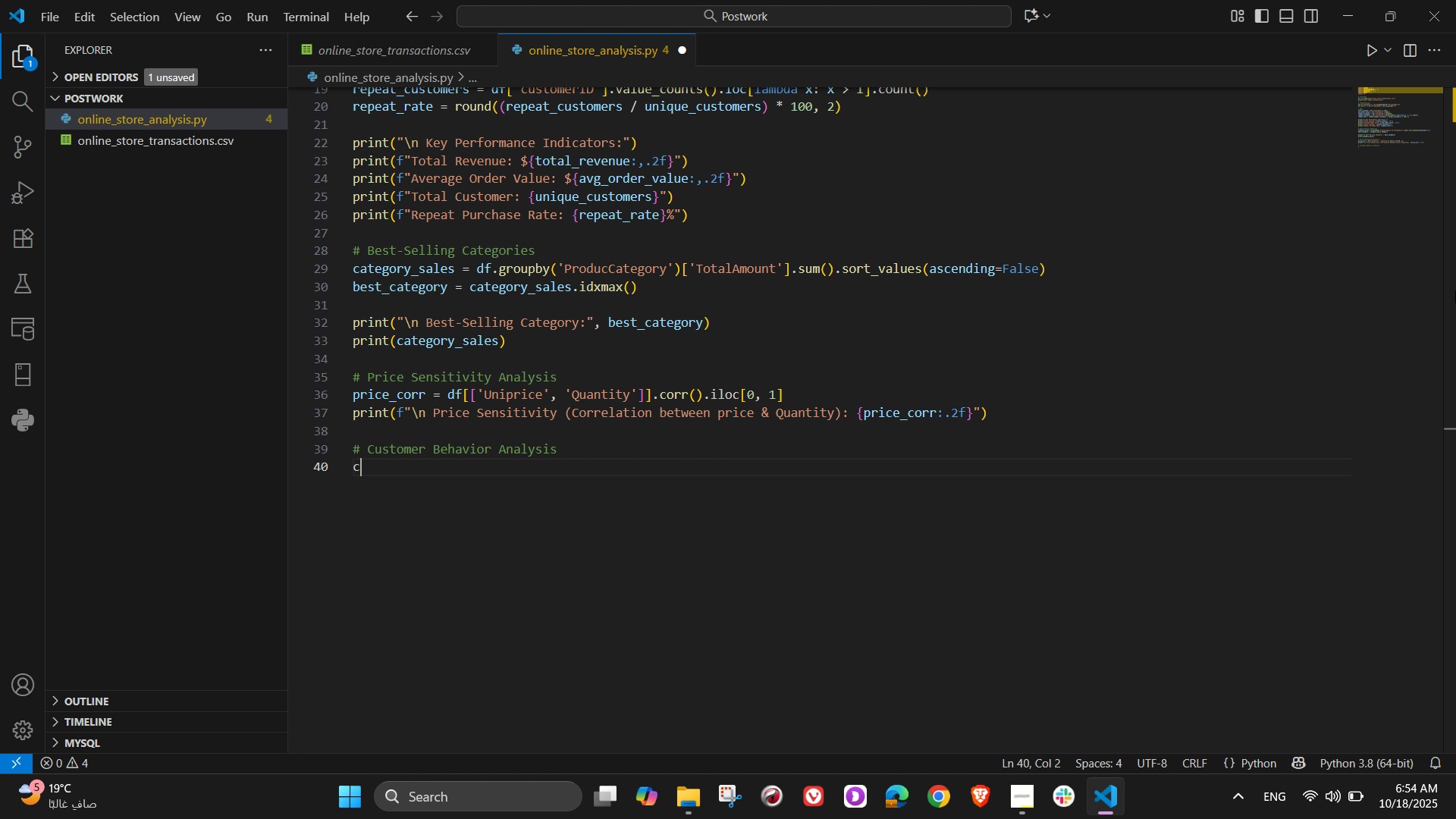 
type(customer)
 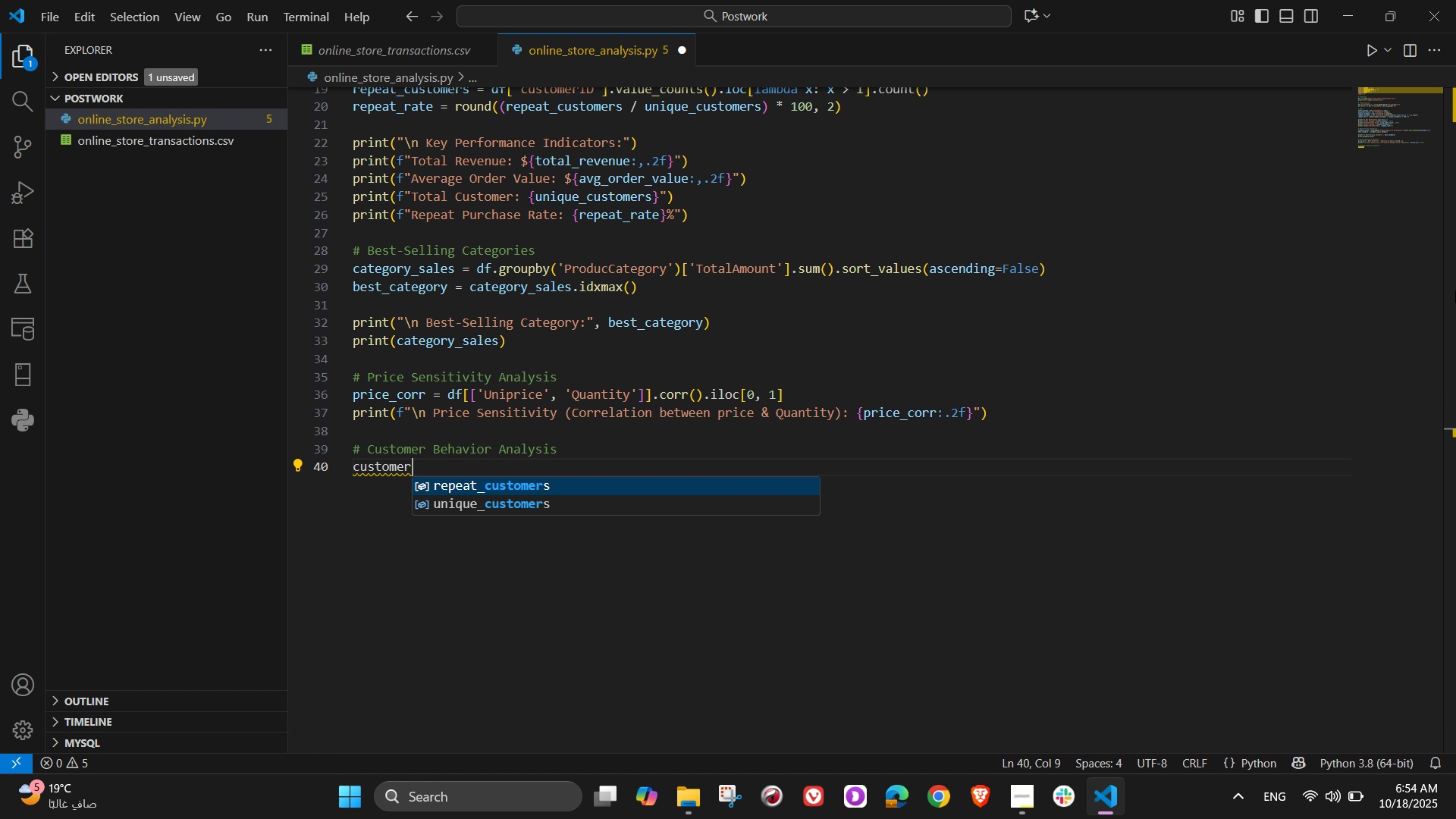 
type(_states)
 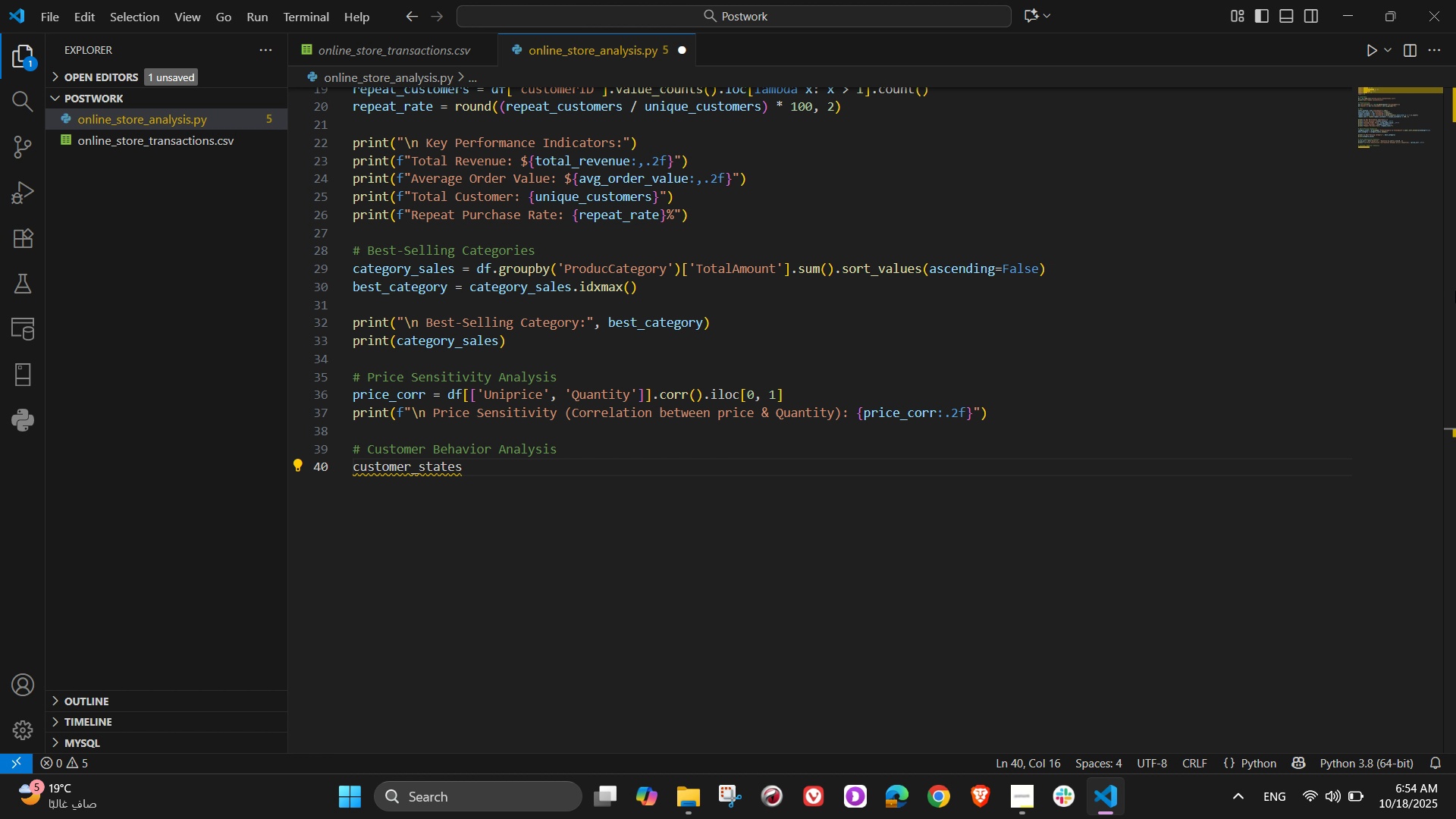 
type( = df.groupby(')
 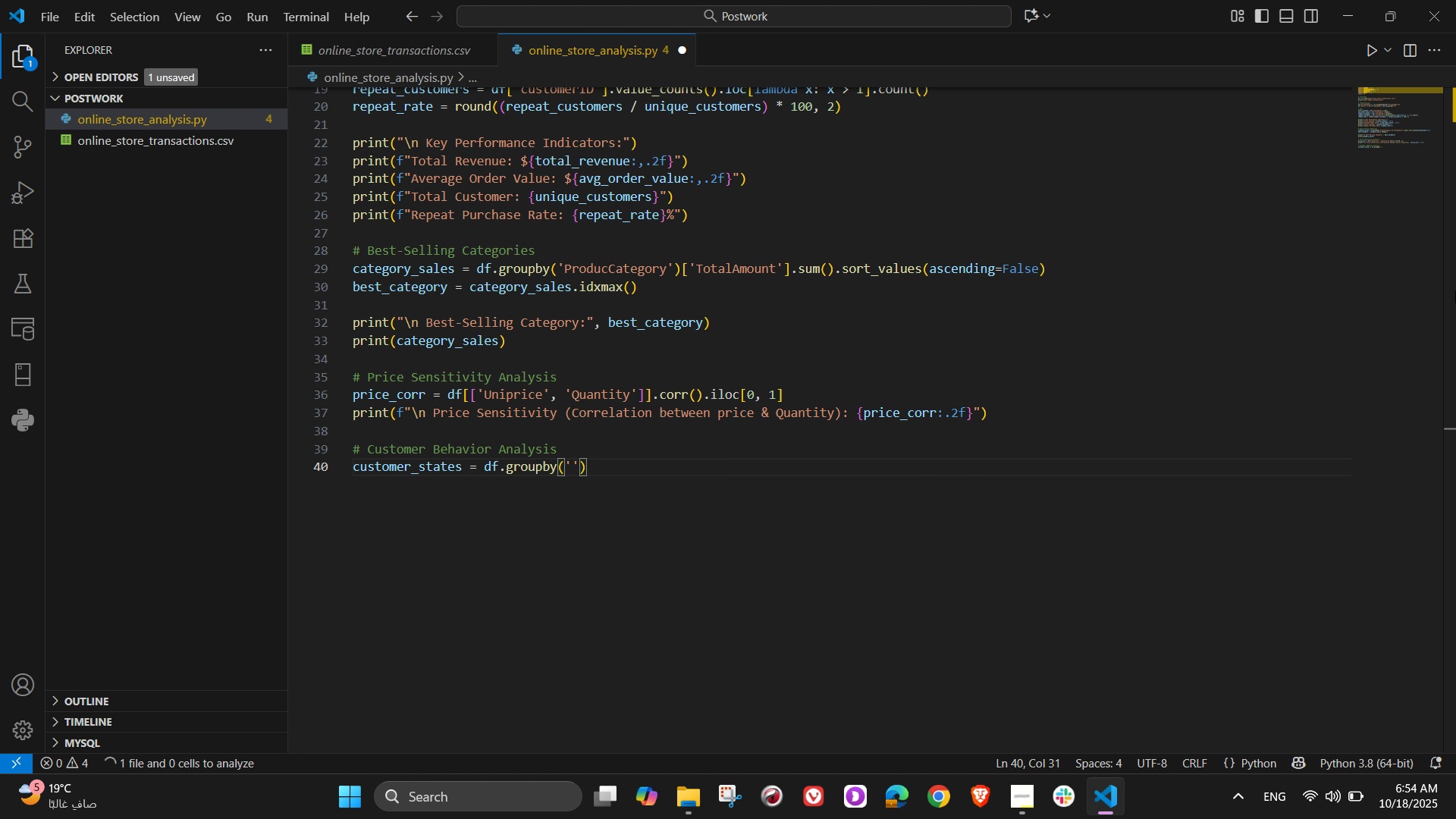 
wait(9.39)
 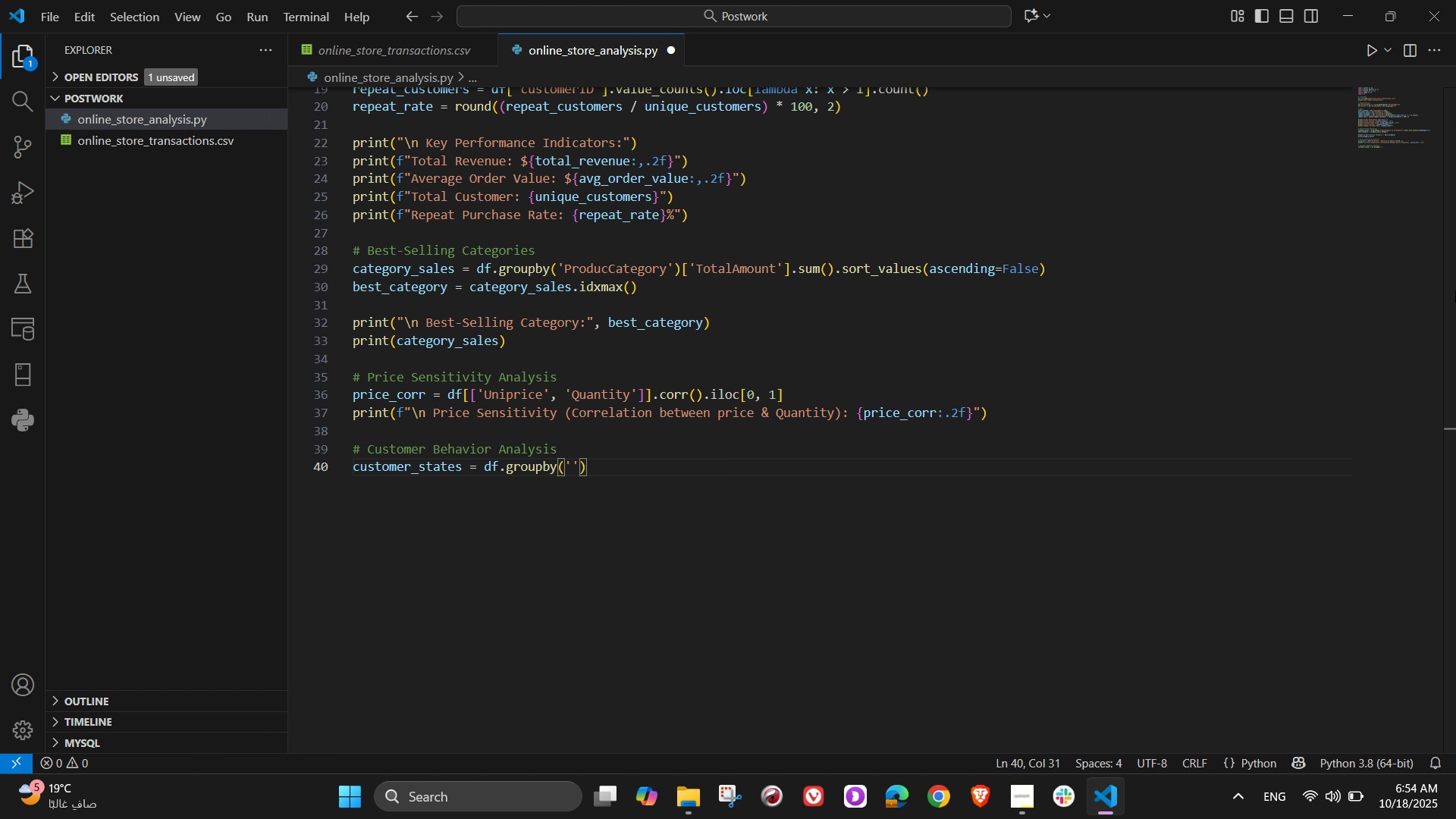 
type(CustomerID)
 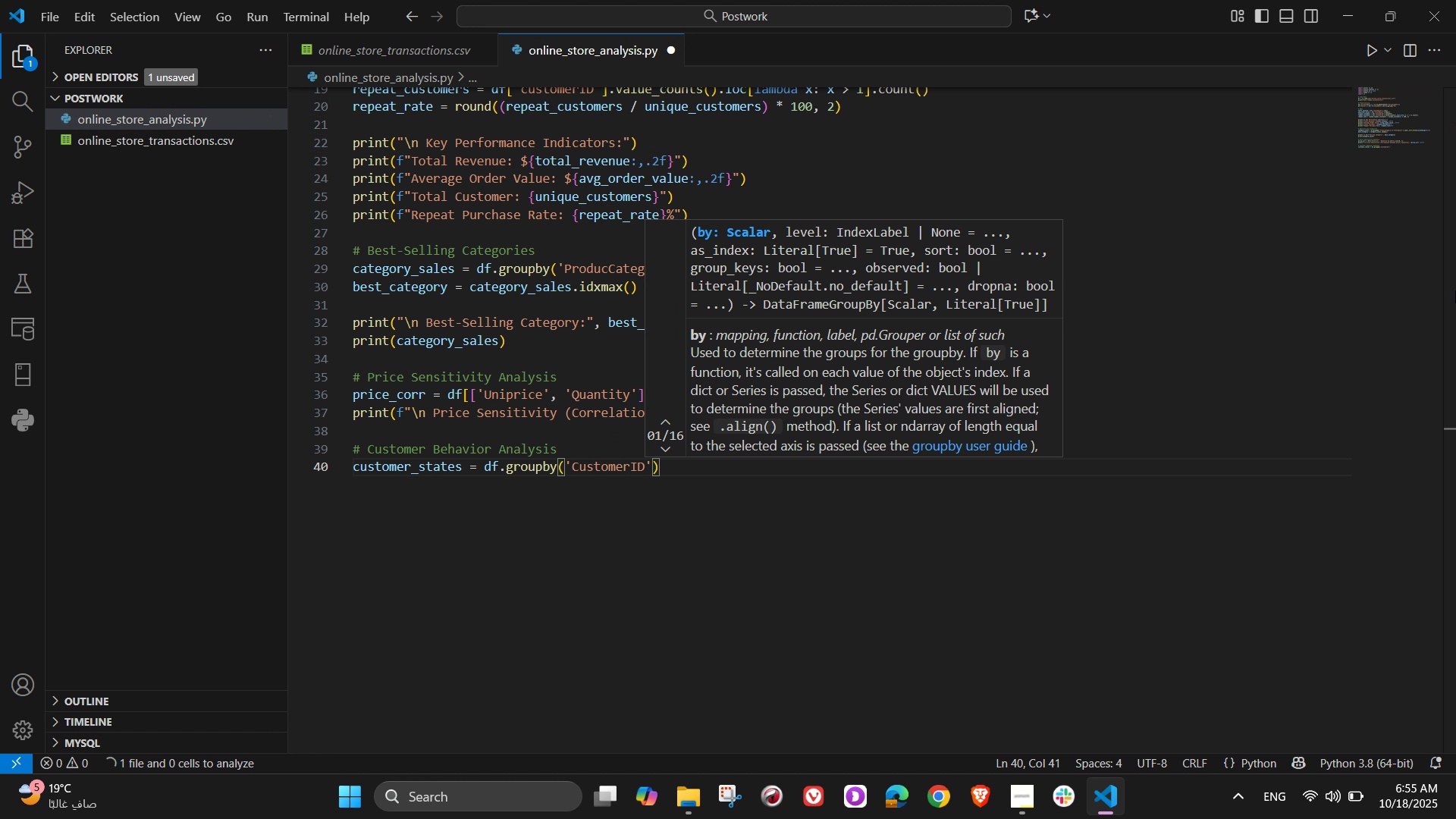 
key(ArrowRight)
 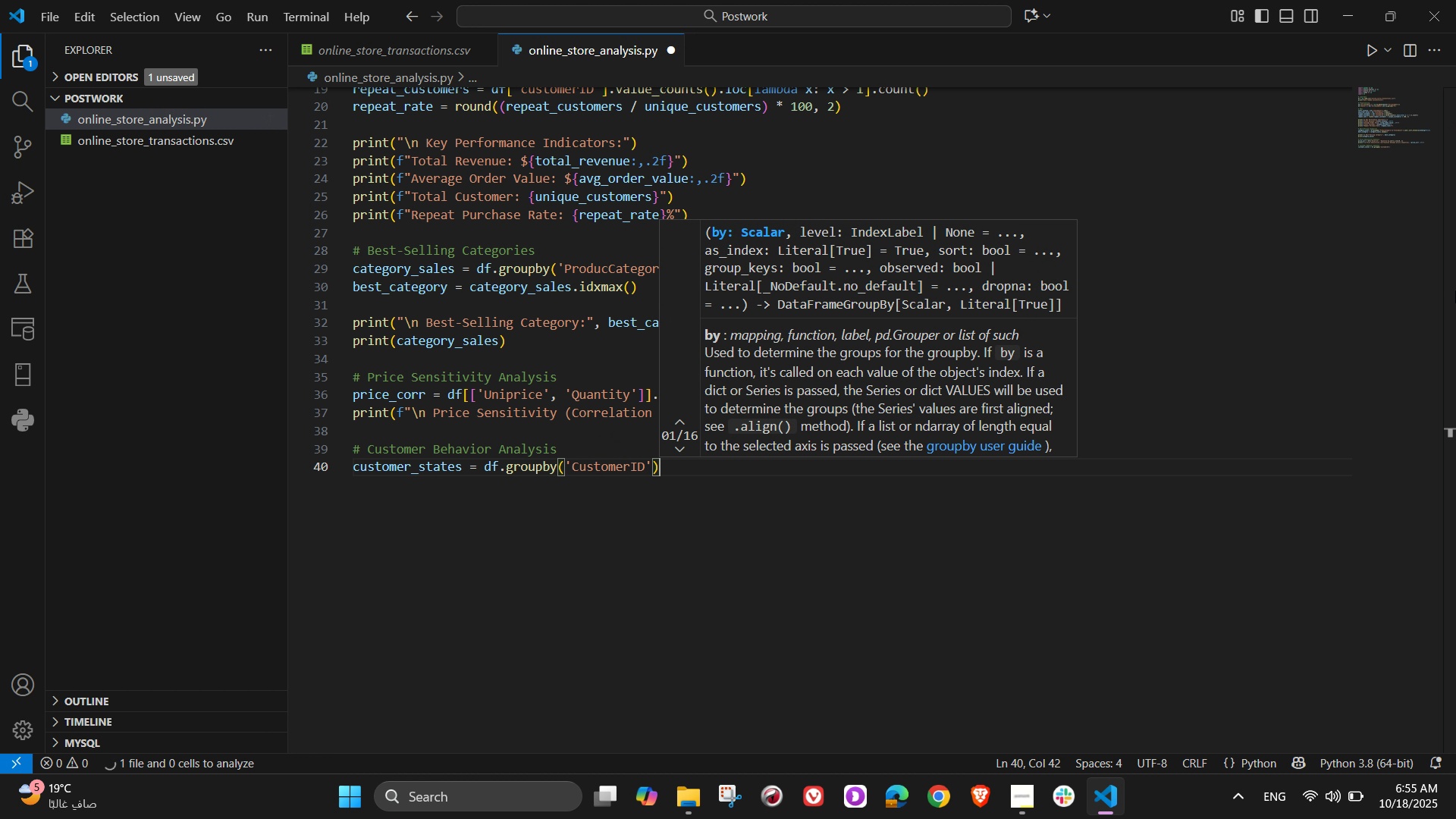 
key(ArrowRight)
 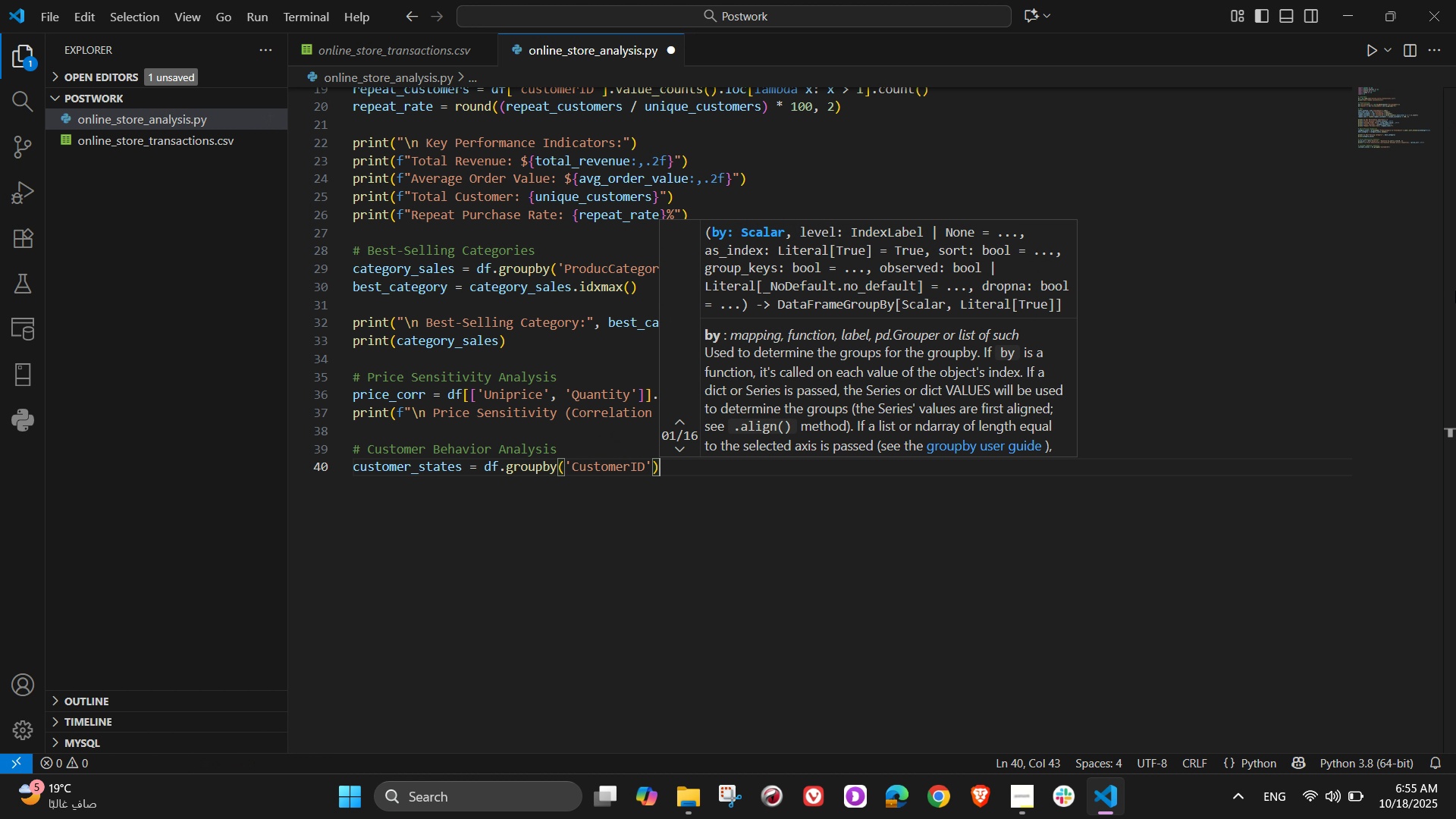 
type(.agg({)
 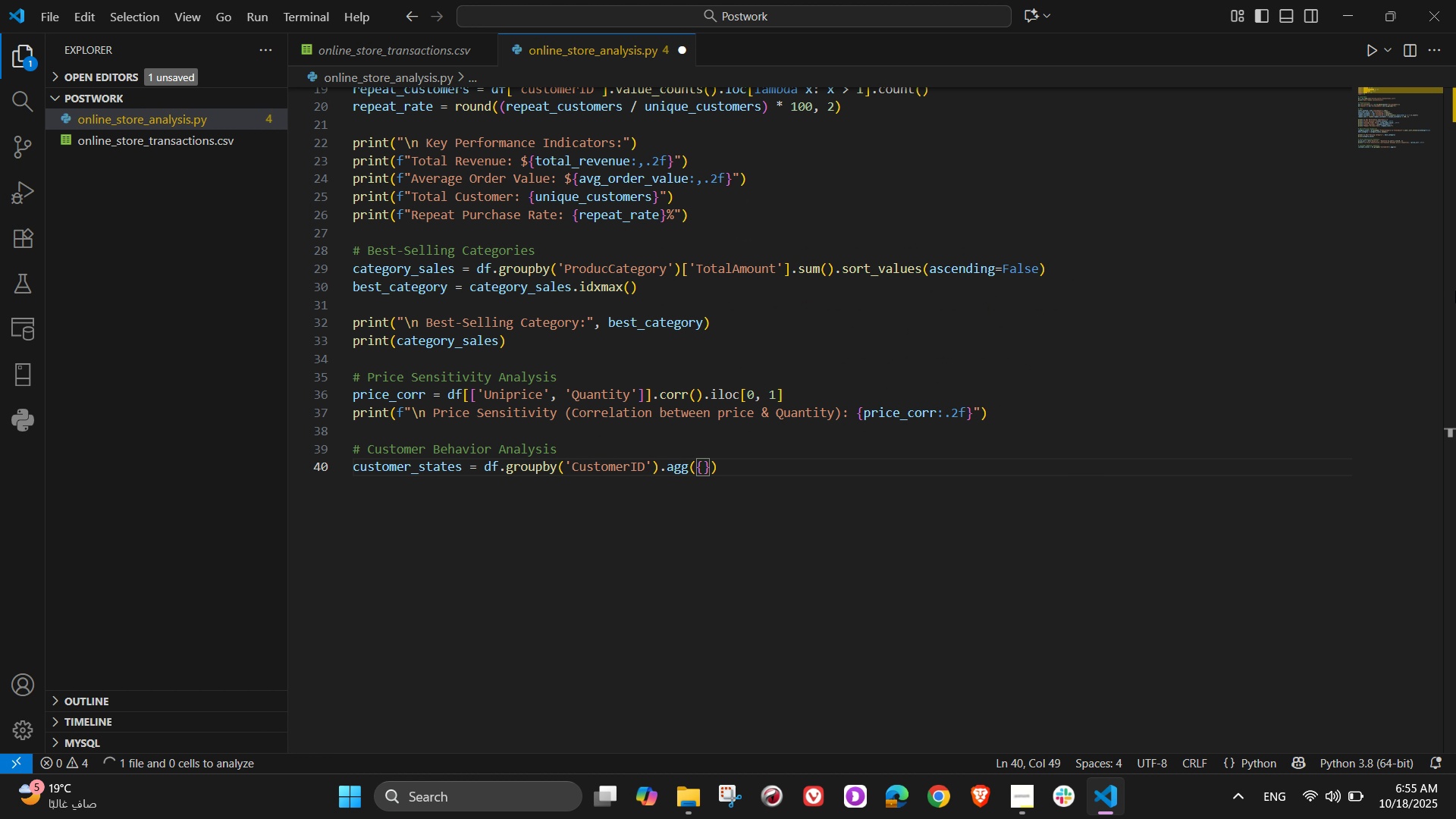 
key(NumpadEnter)
 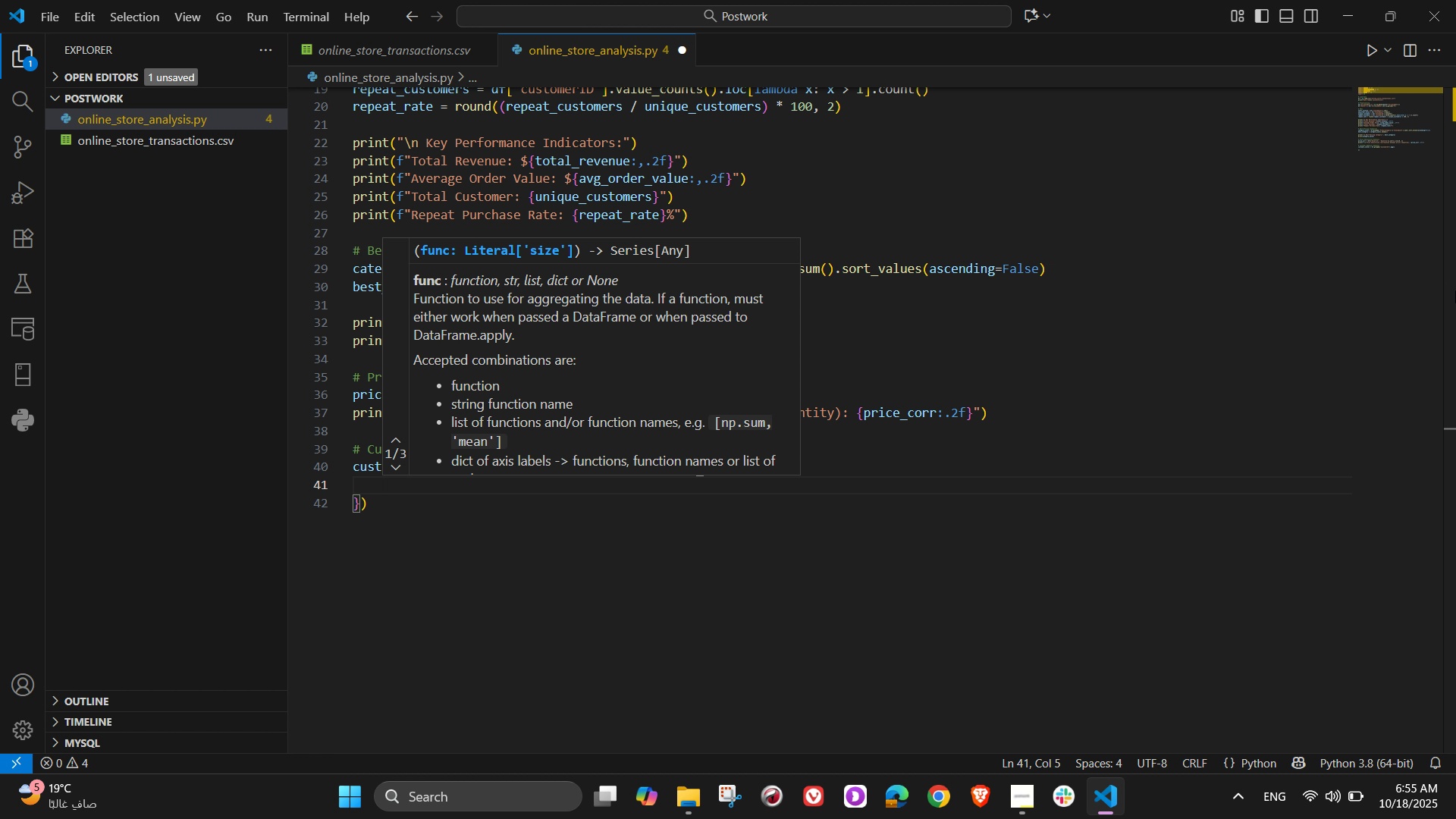 
wait(19.34)
 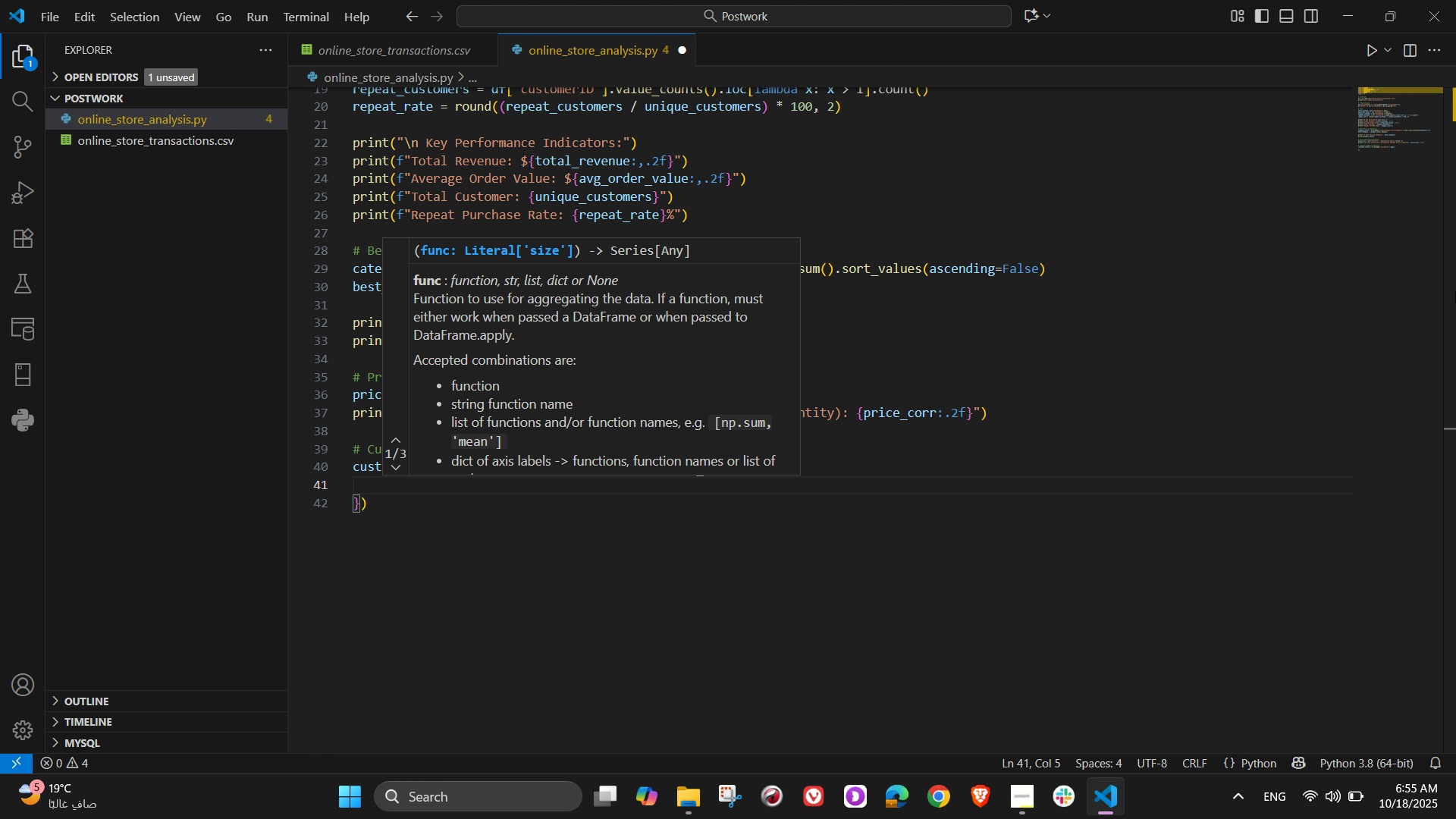 
hold_key(key=ShiftLeft, duration=0.3)
 